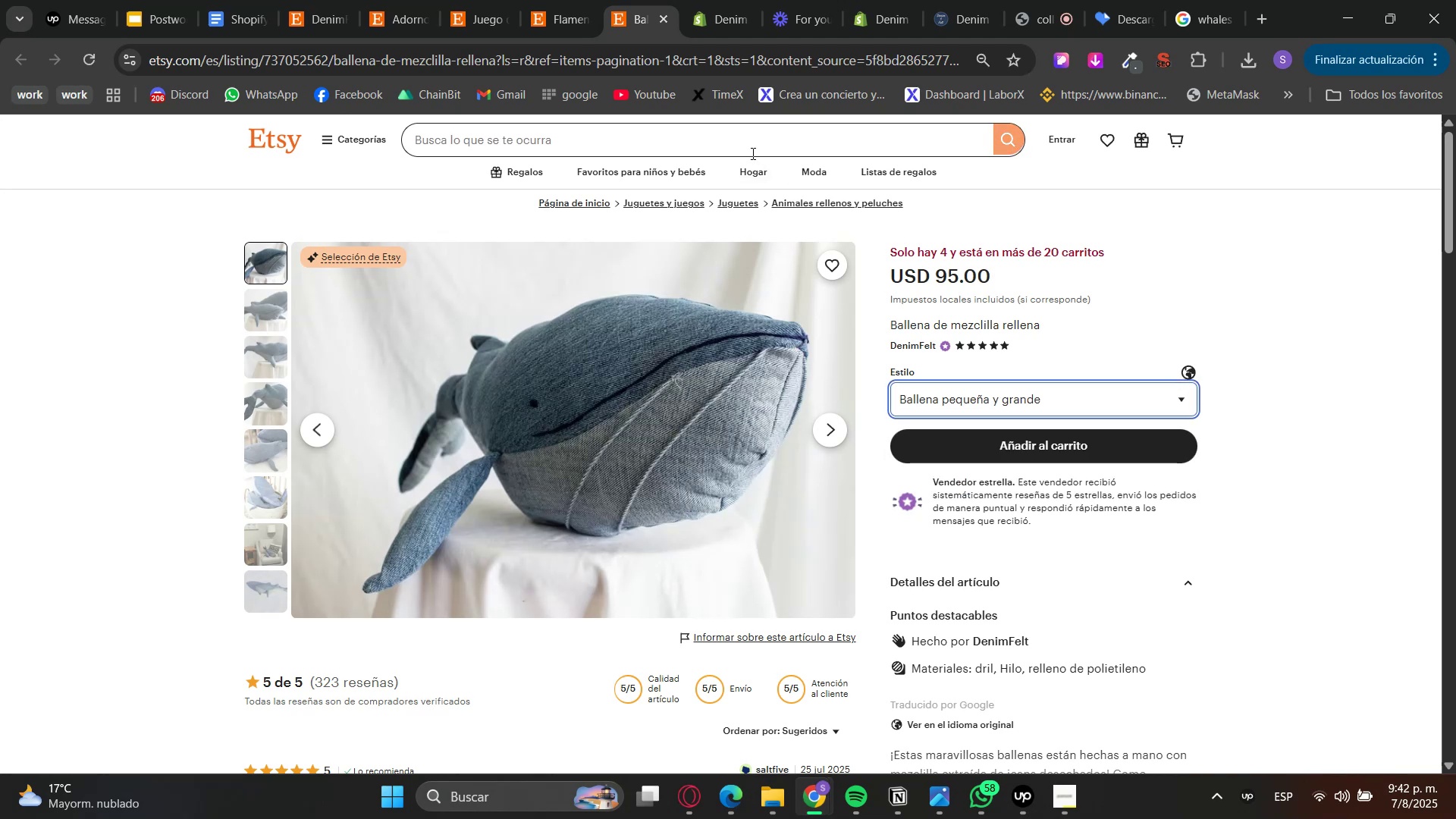 
left_click([557, 0])
 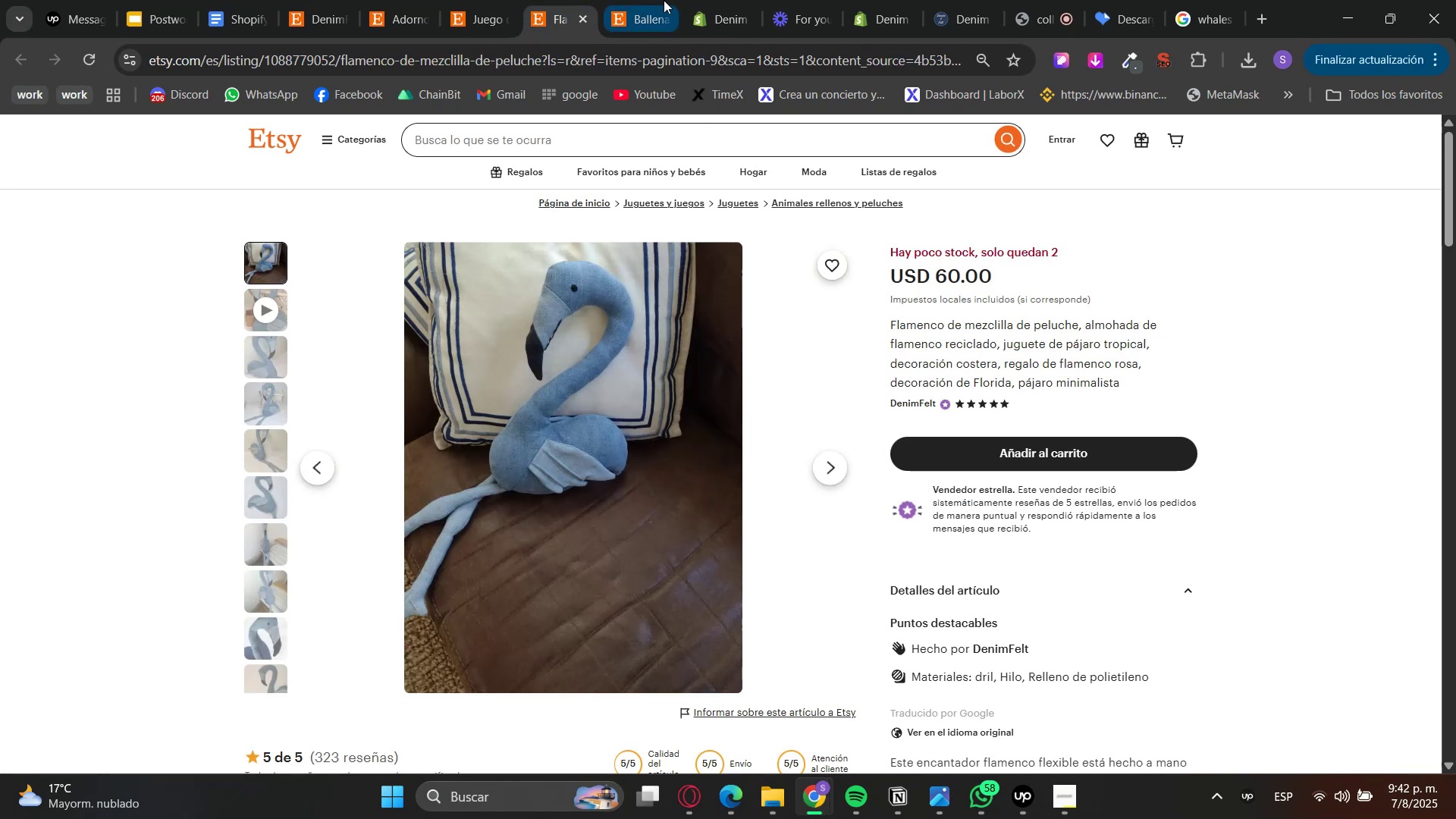 
double_click([736, 7])
 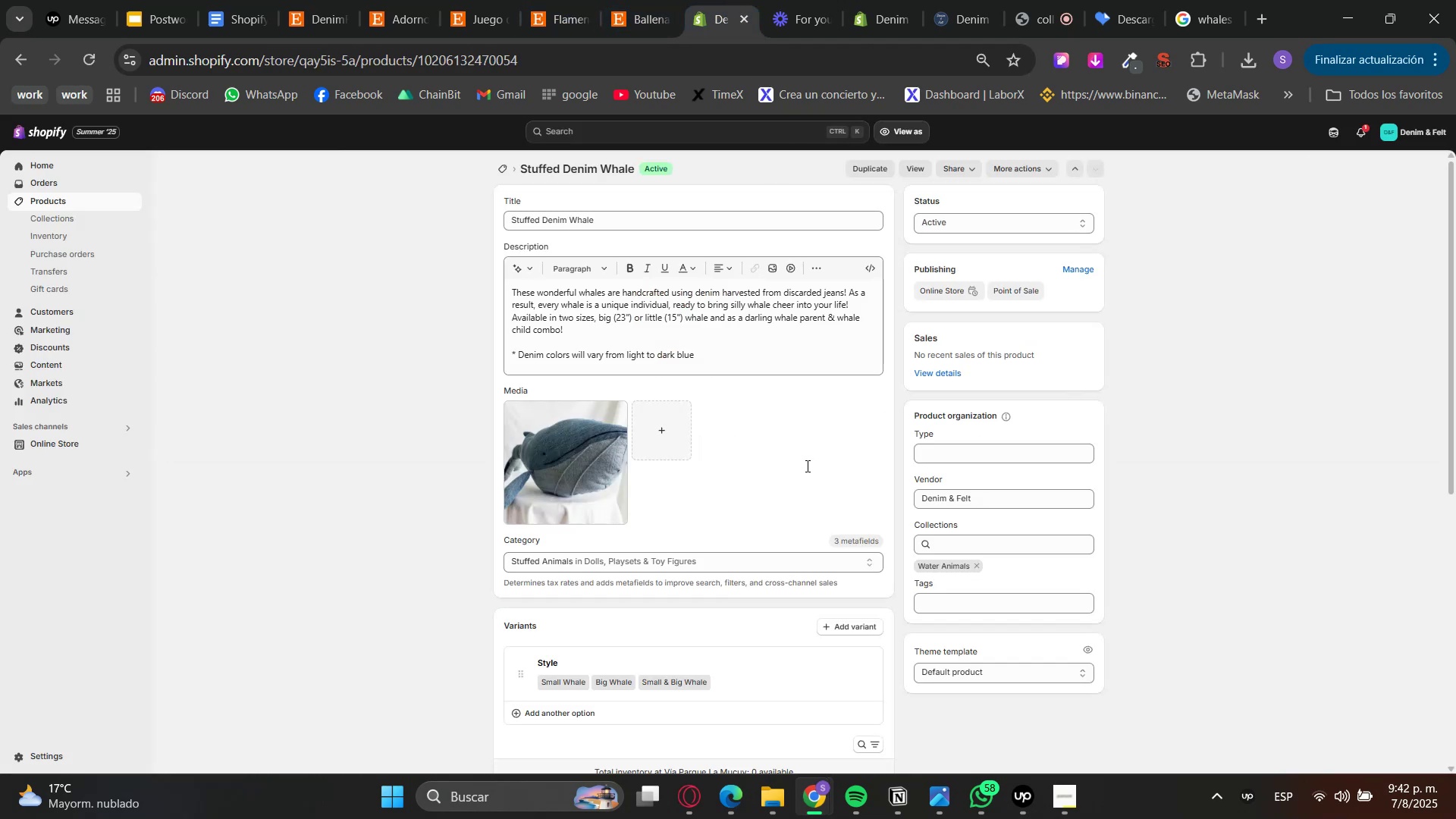 
scroll: coordinate [828, 552], scroll_direction: down, amount: 5.0
 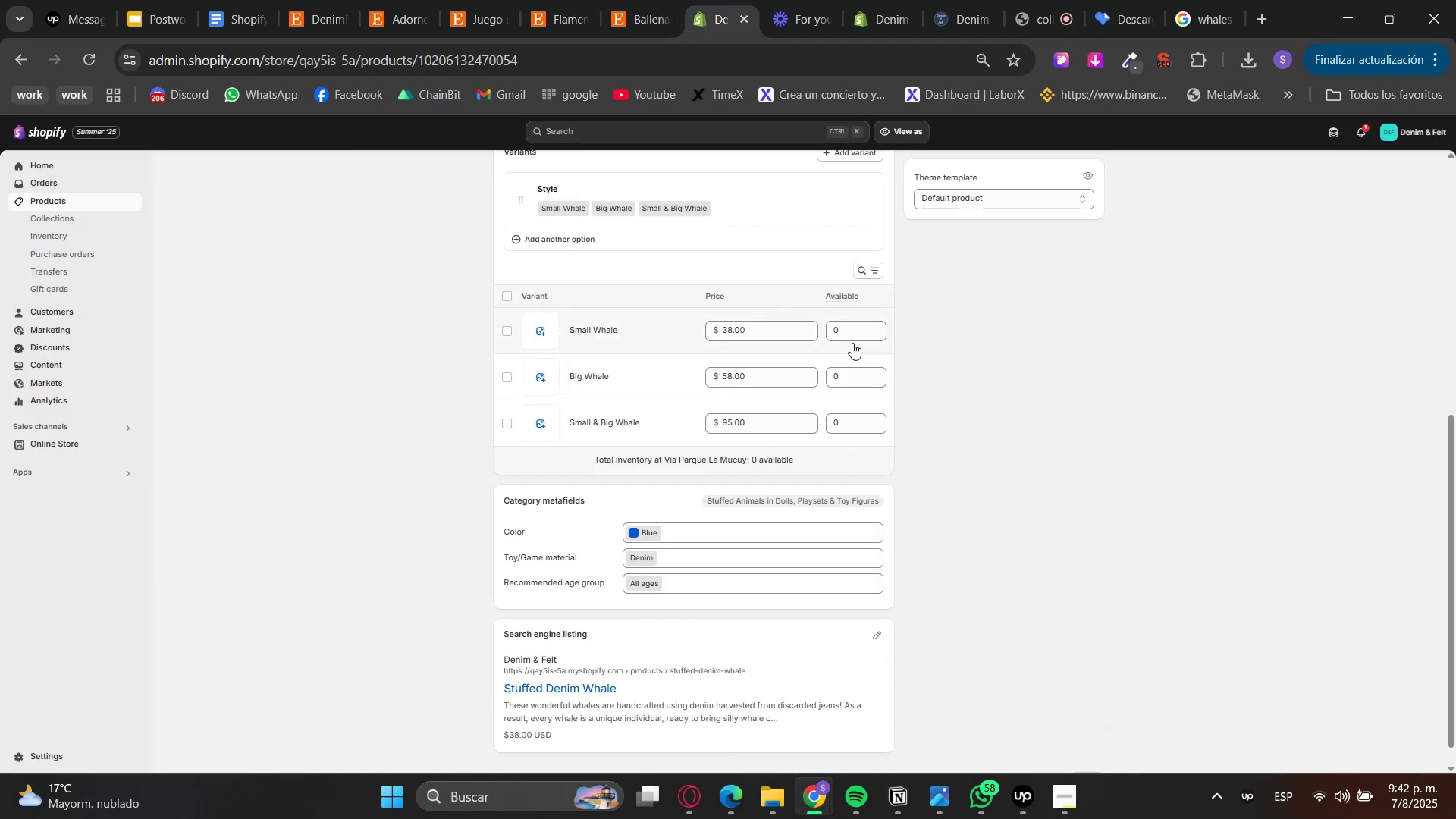 
double_click([852, 334])
 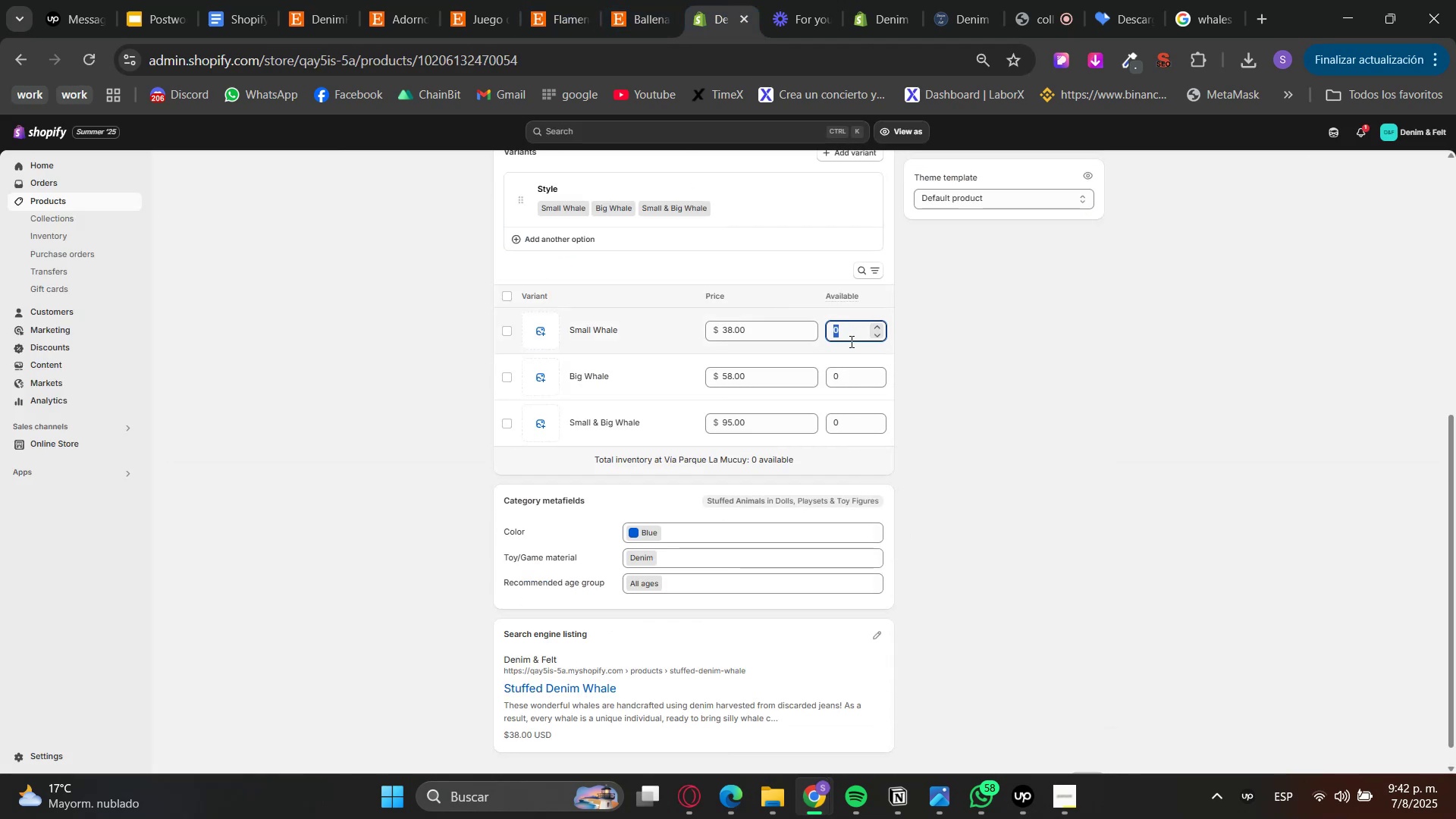 
key(Numpad4)
 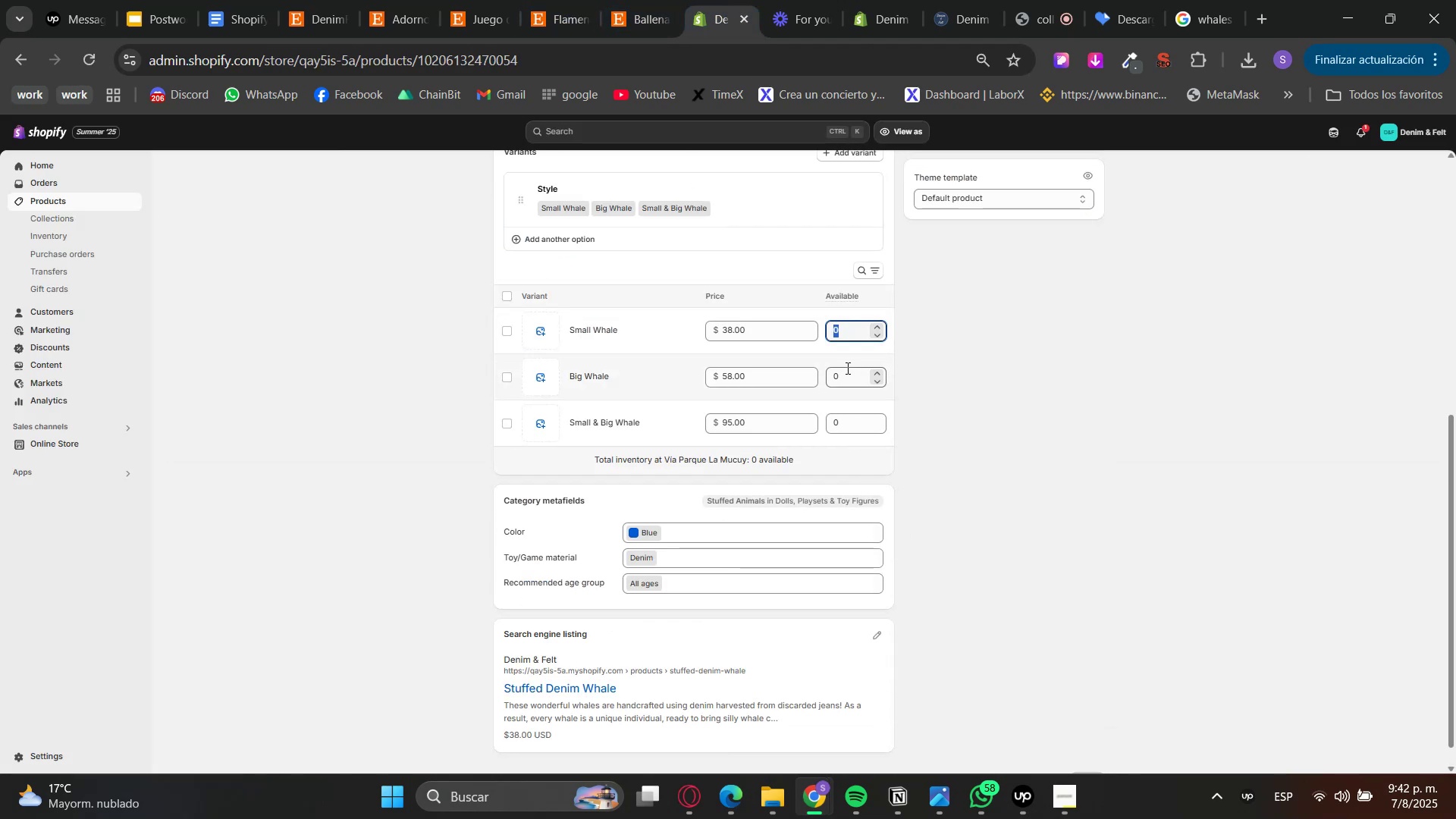 
left_click([846, 368])
 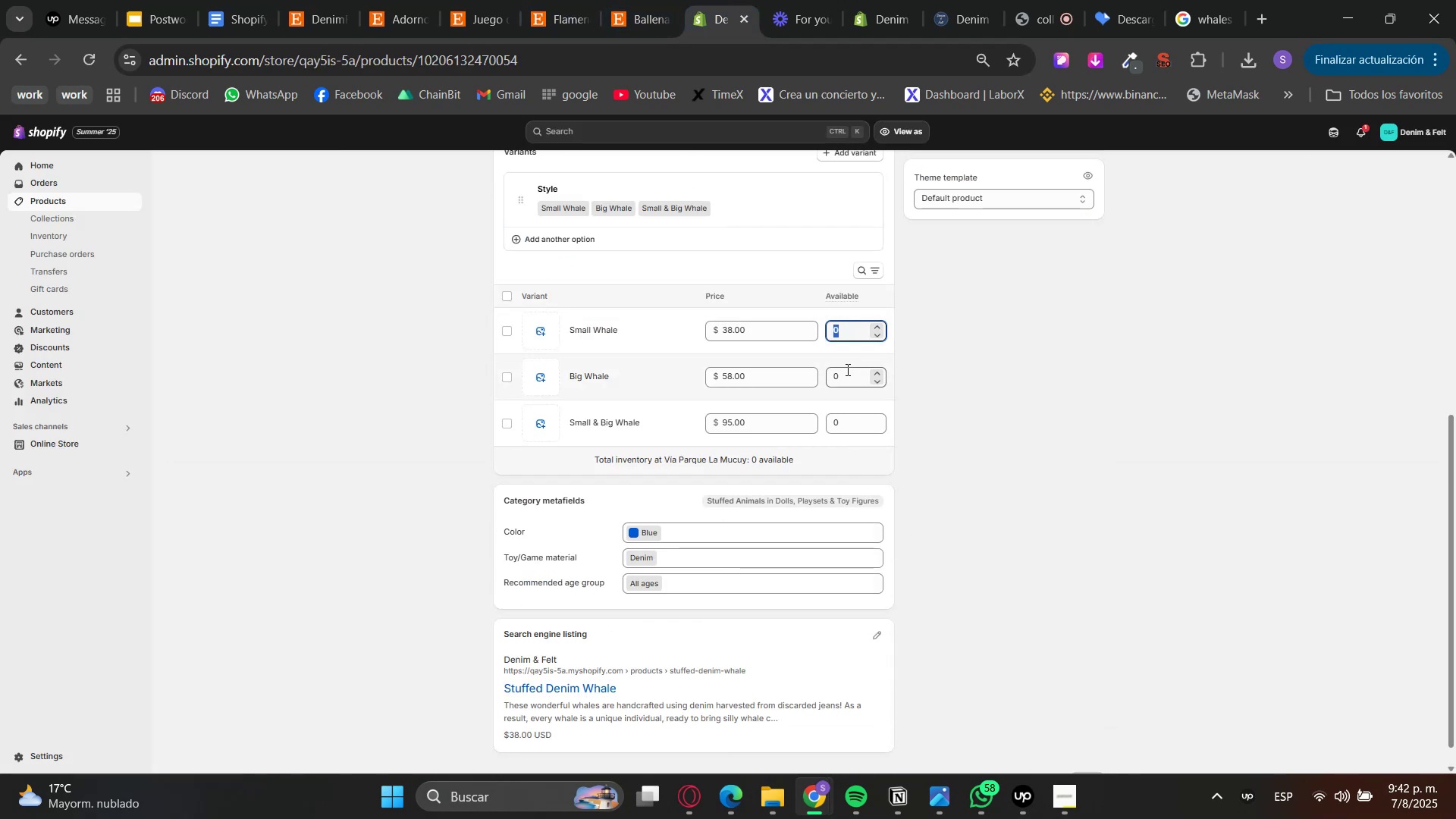 
key(Numpad4)
 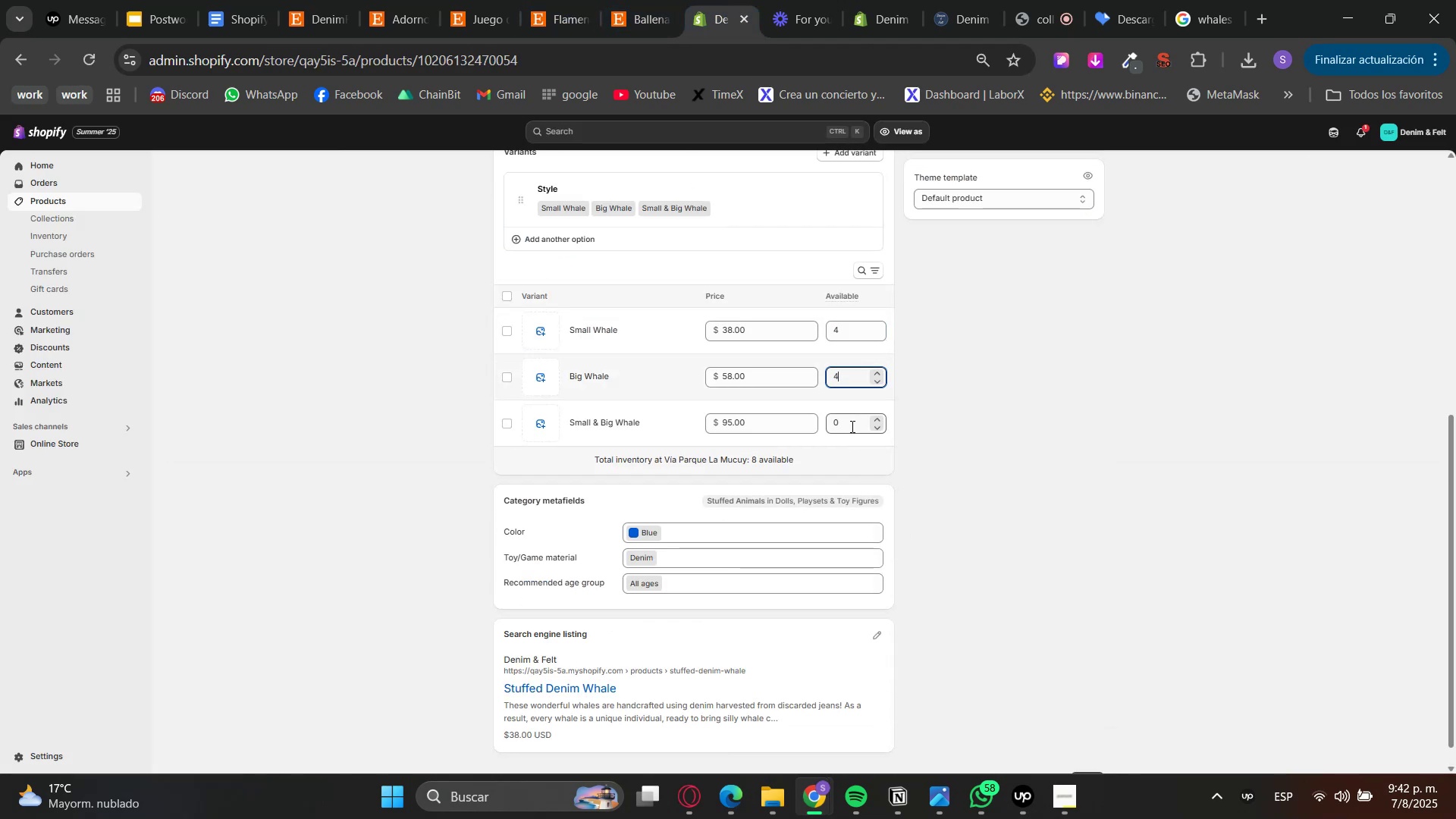 
double_click([851, 426])
 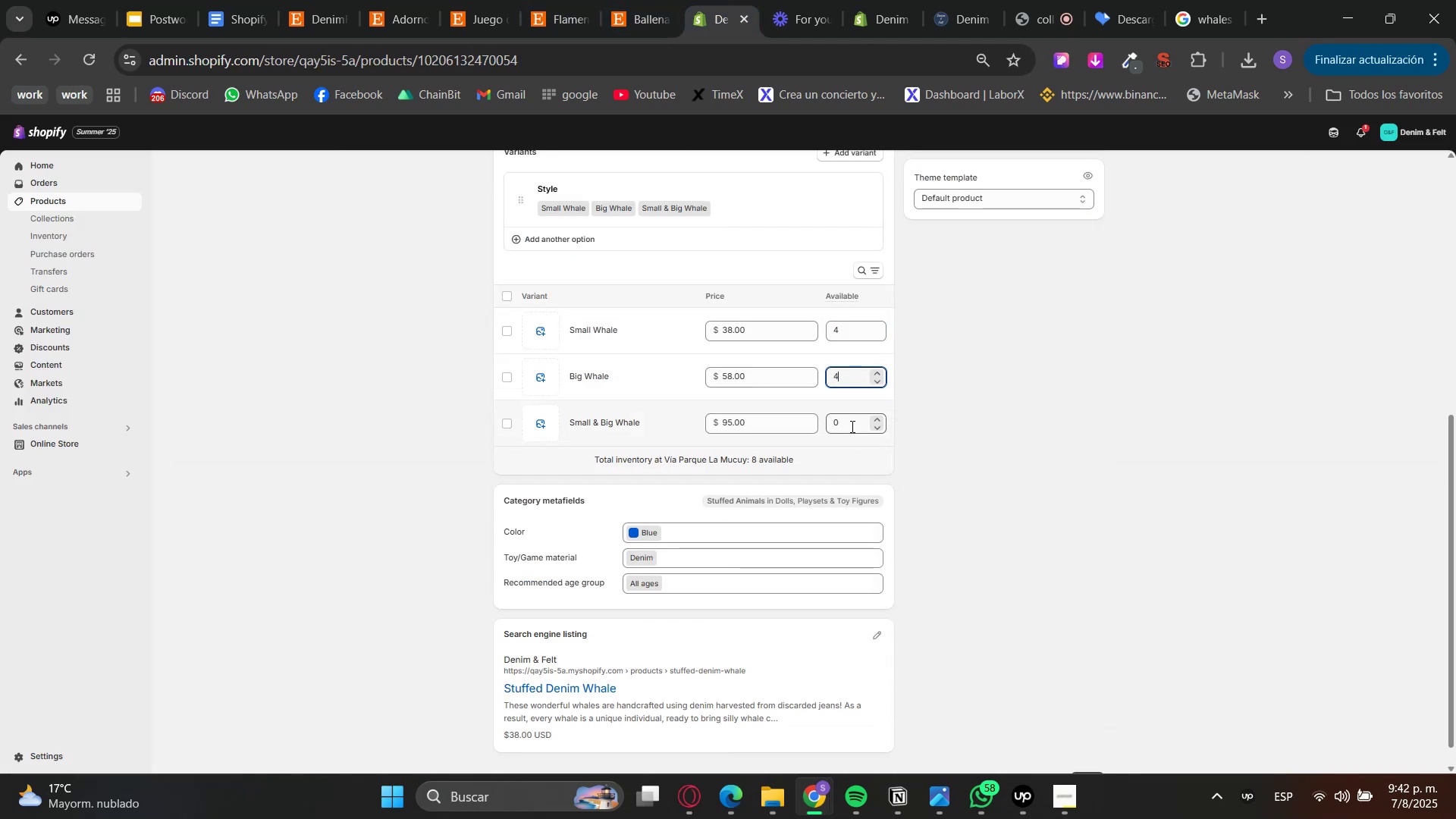 
key(Numpad4)
 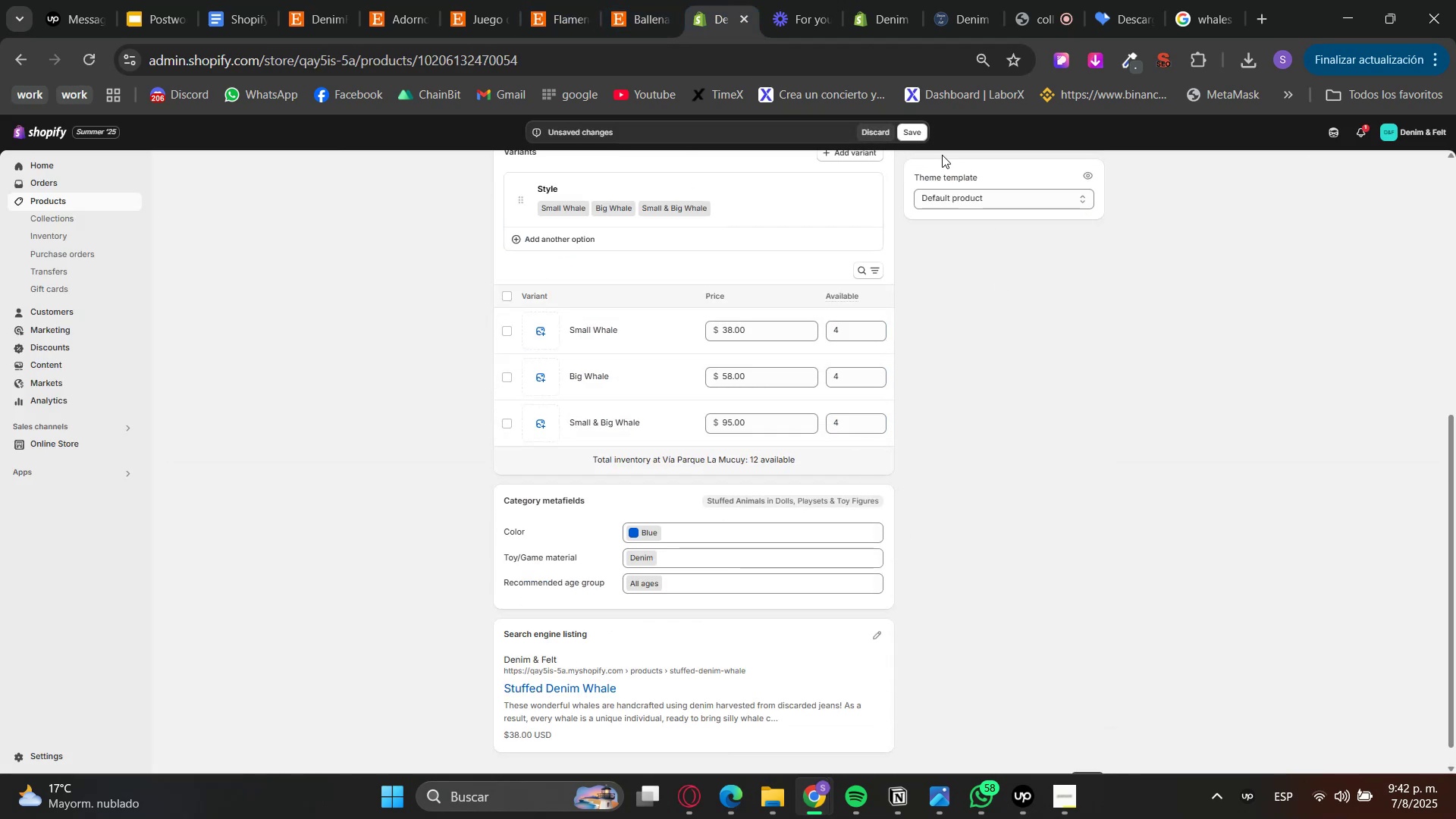 
left_click([914, 126])
 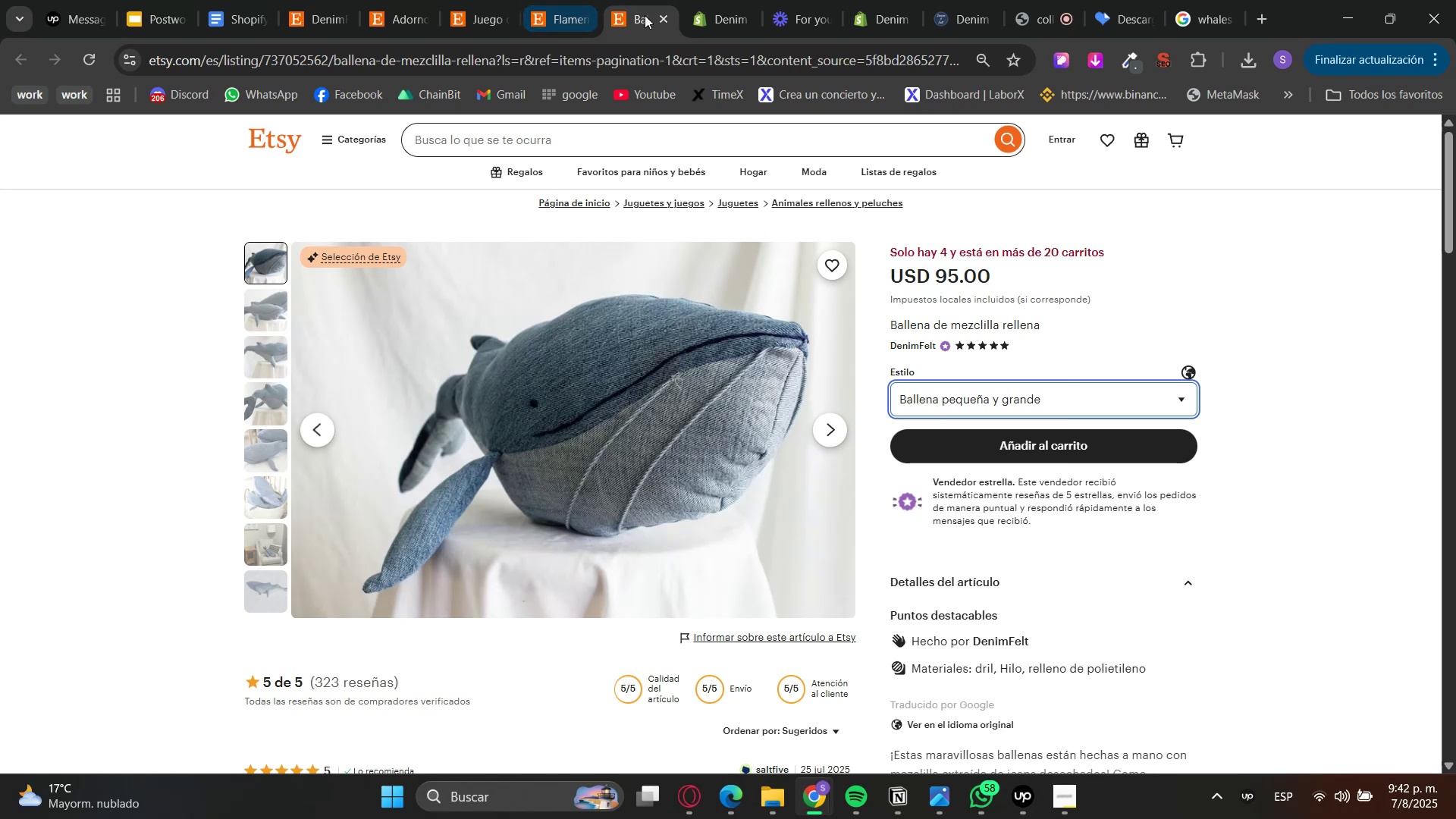 
left_click([667, 20])
 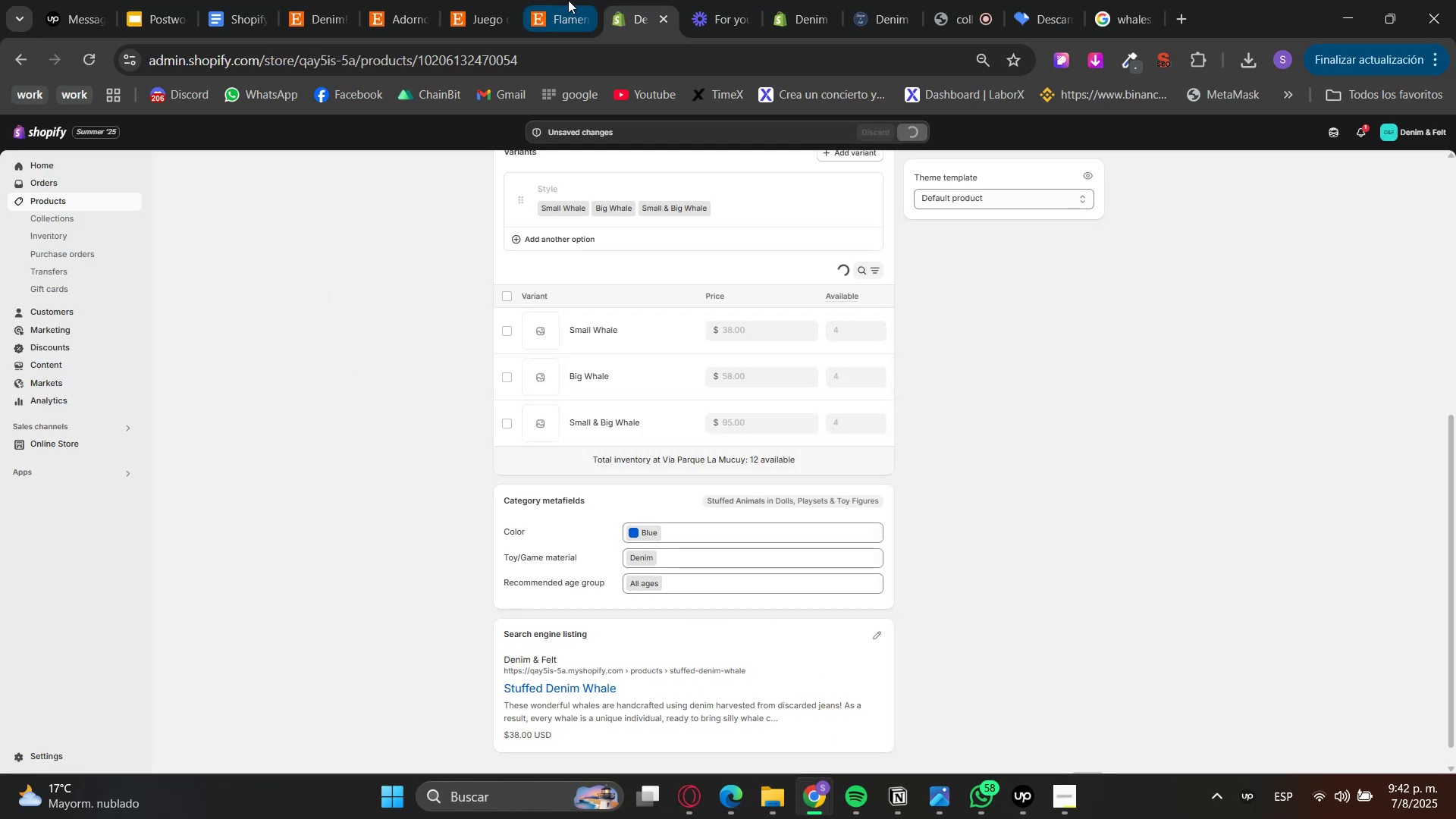 
left_click([568, 0])
 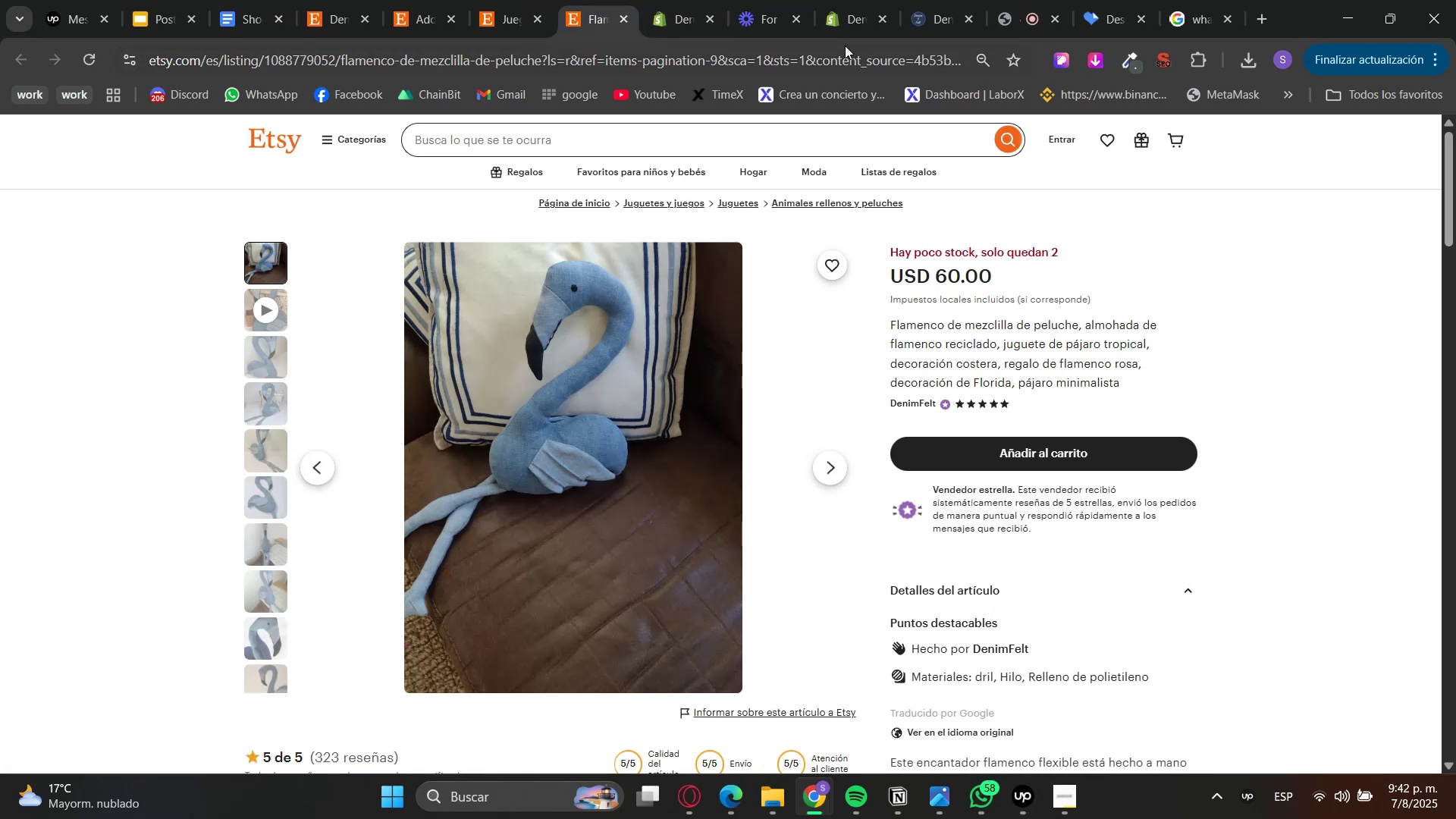 
left_click([665, 0])
 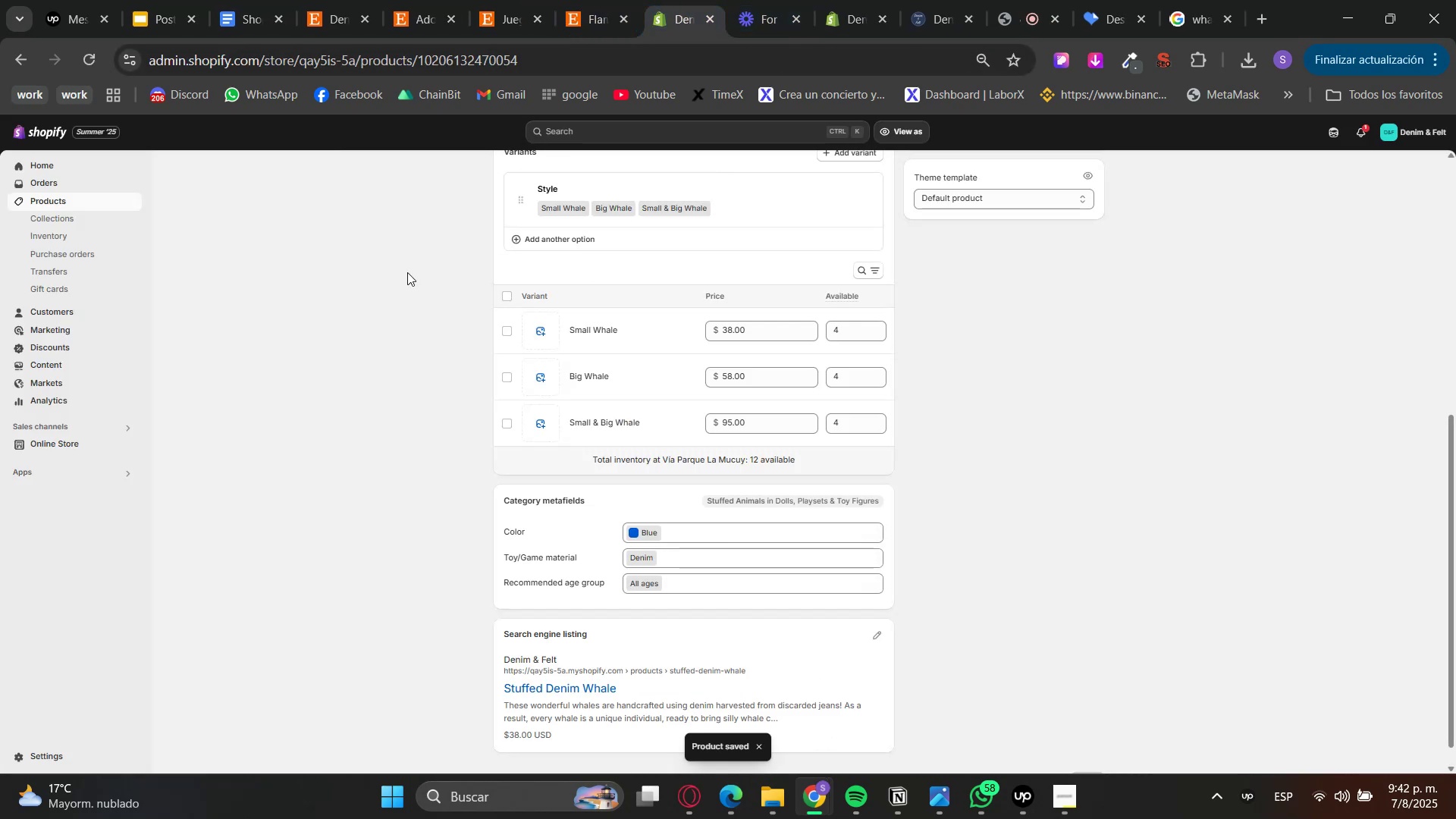 
scroll: coordinate [574, 344], scroll_direction: up, amount: 5.0
 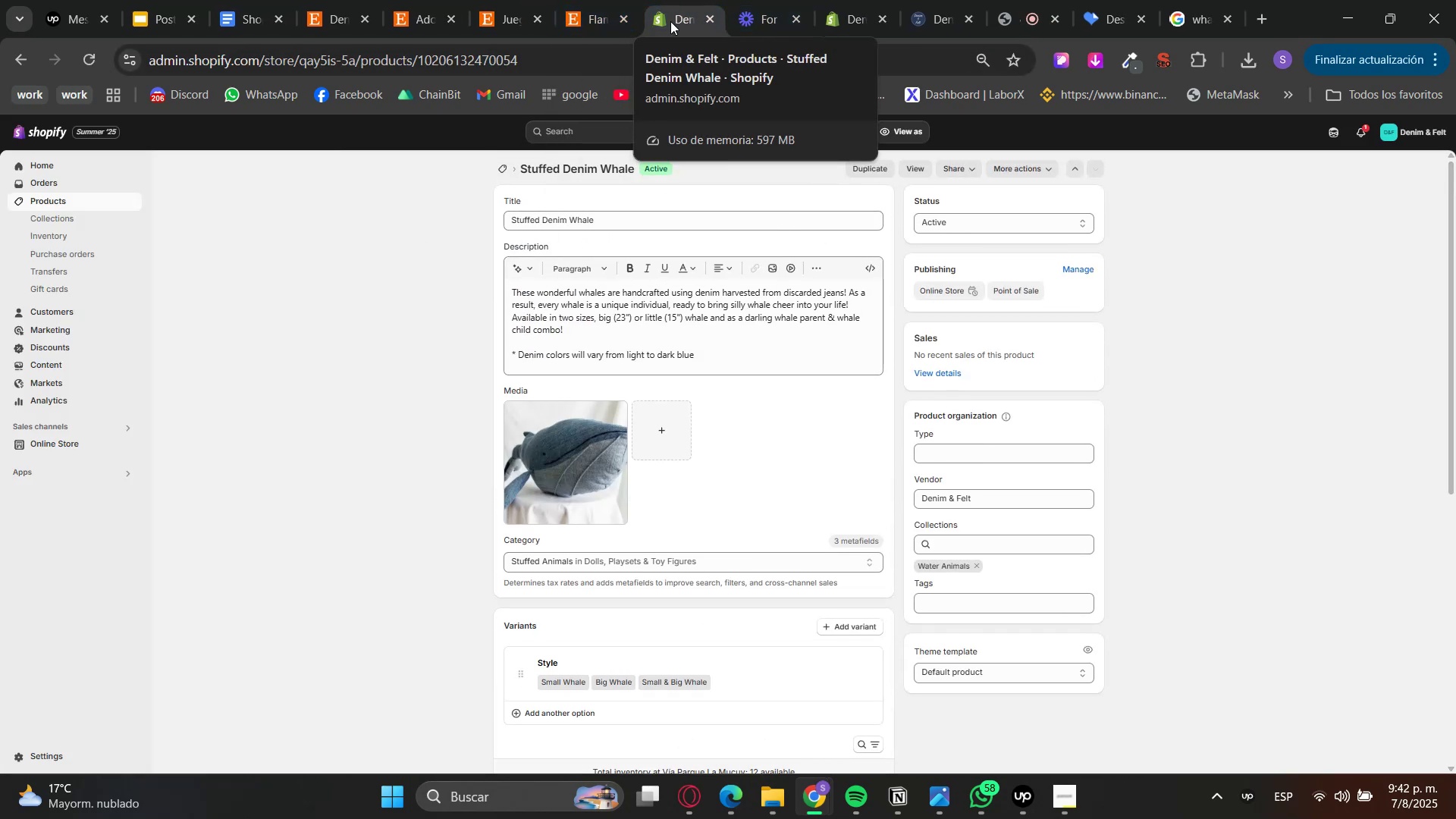 
left_click([60, 201])
 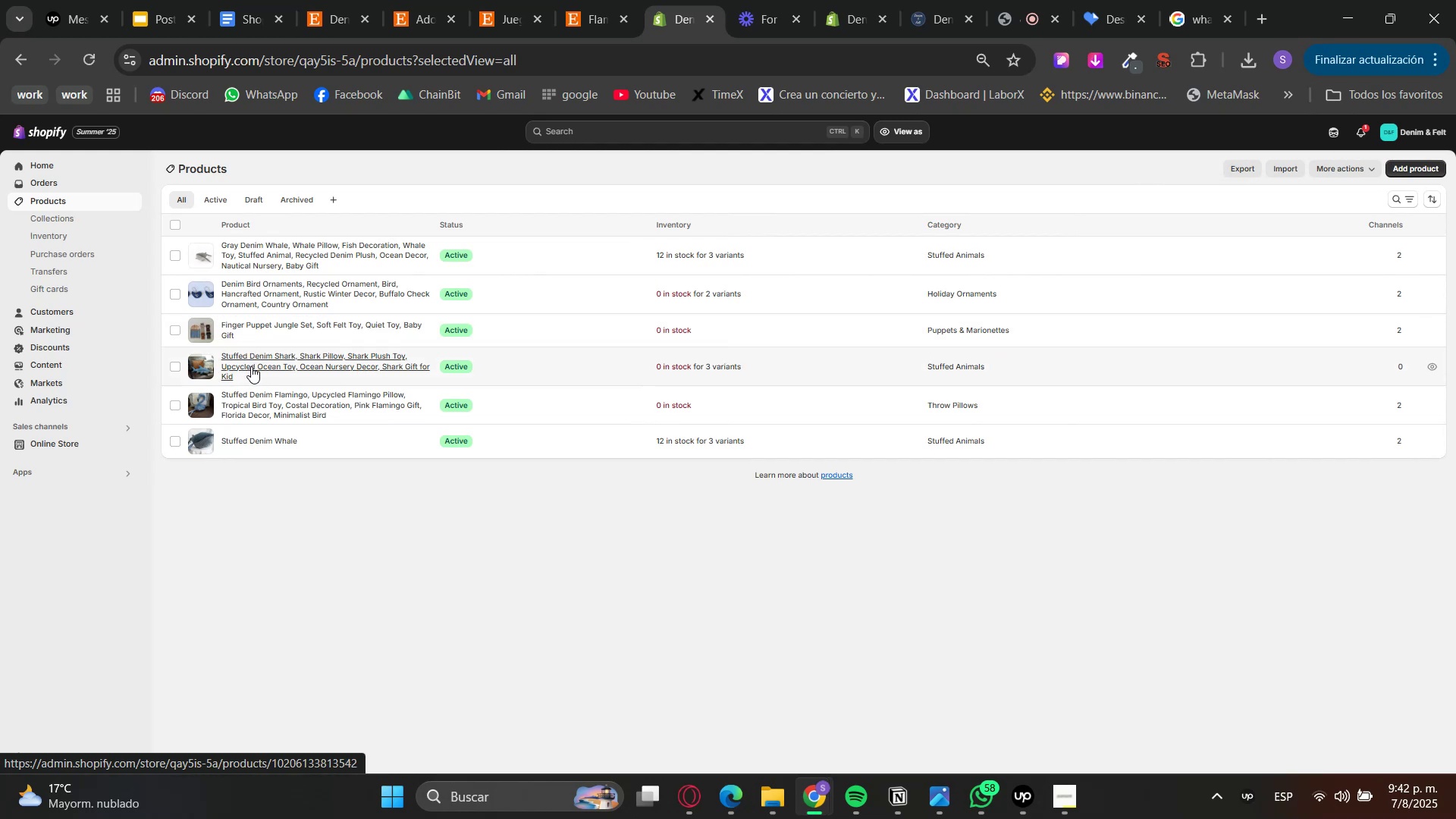 
left_click([247, 392])
 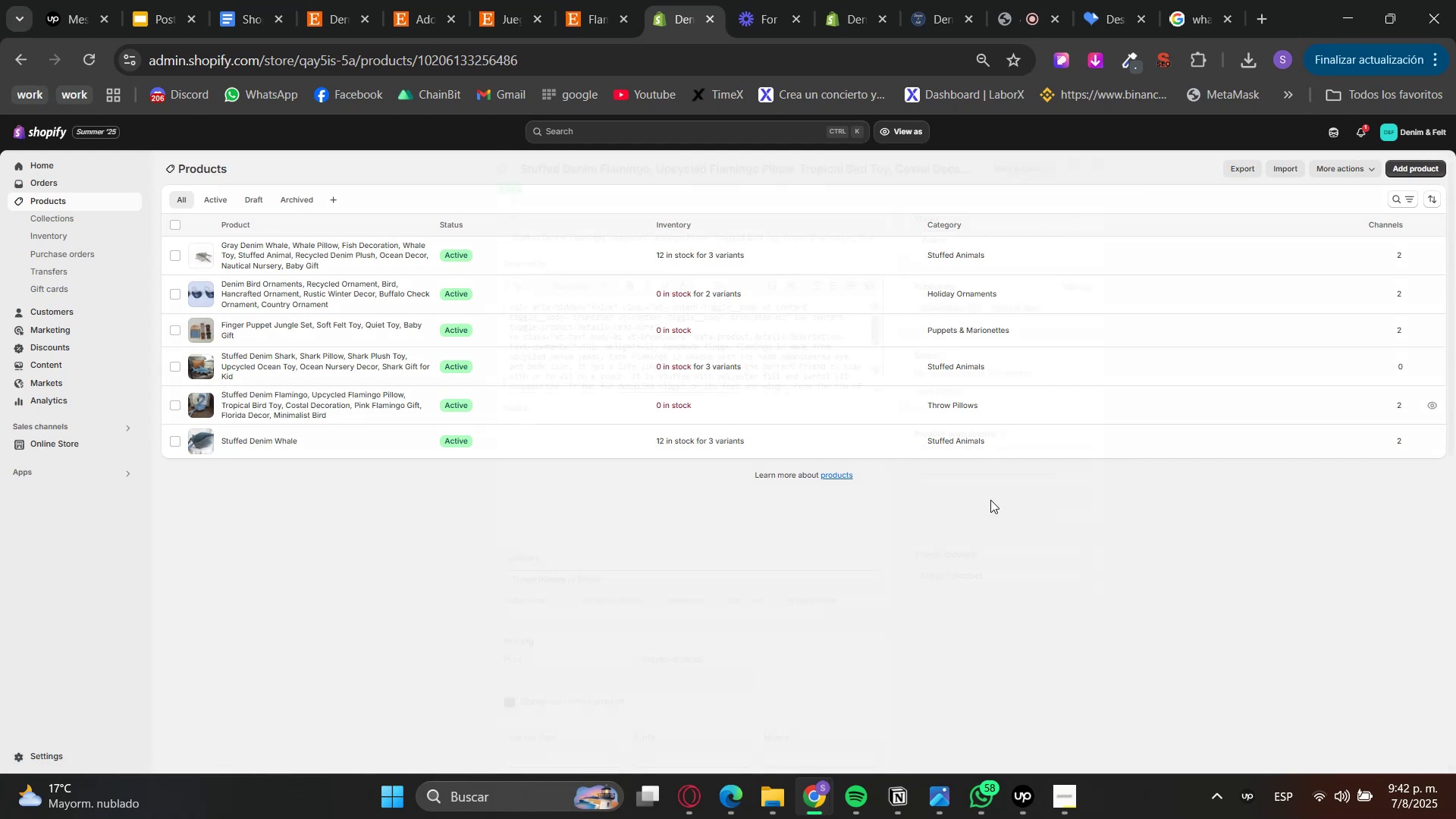 
scroll: coordinate [455, 541], scroll_direction: down, amount: 10.0
 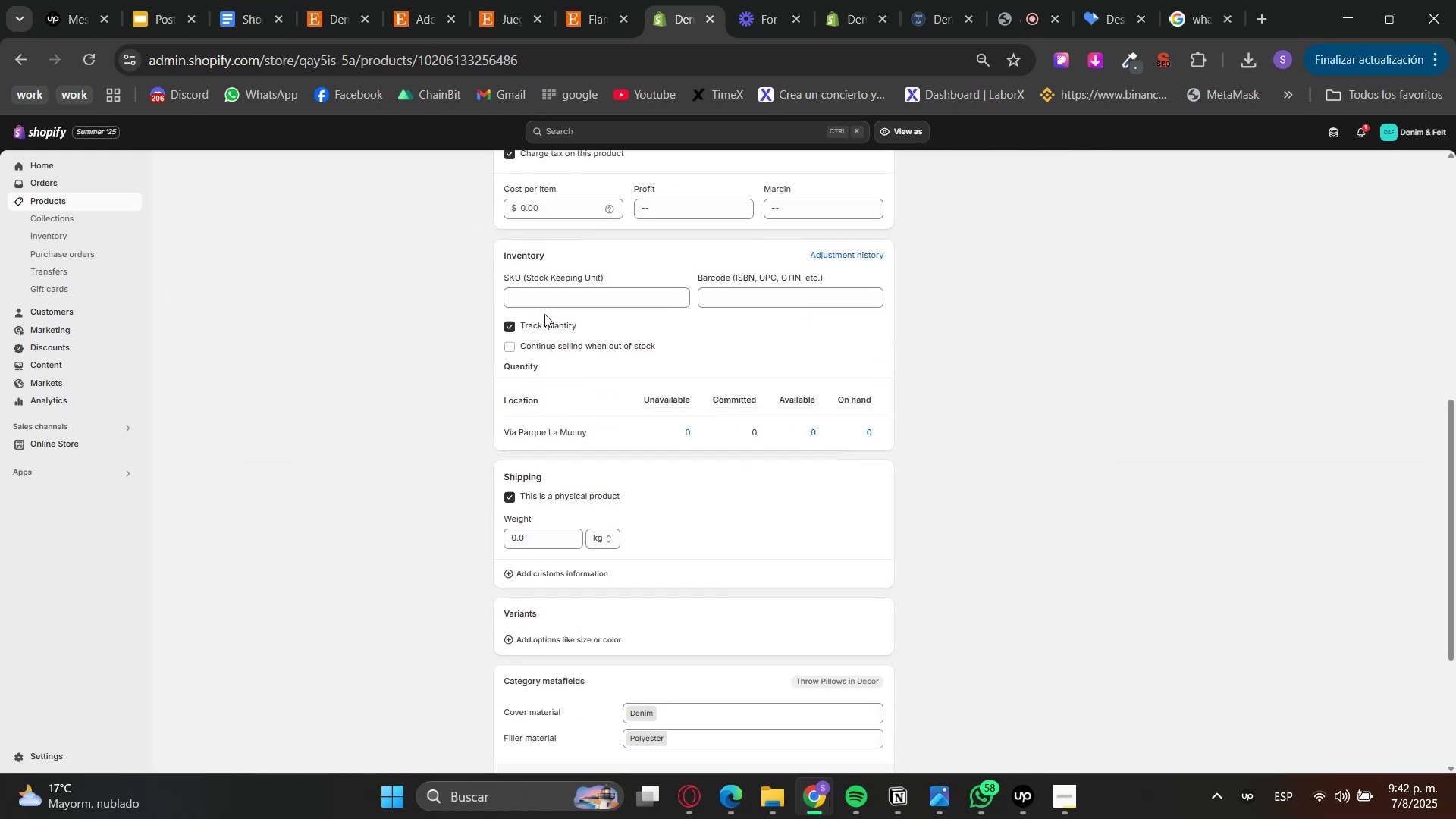 
left_click([548, 301])
 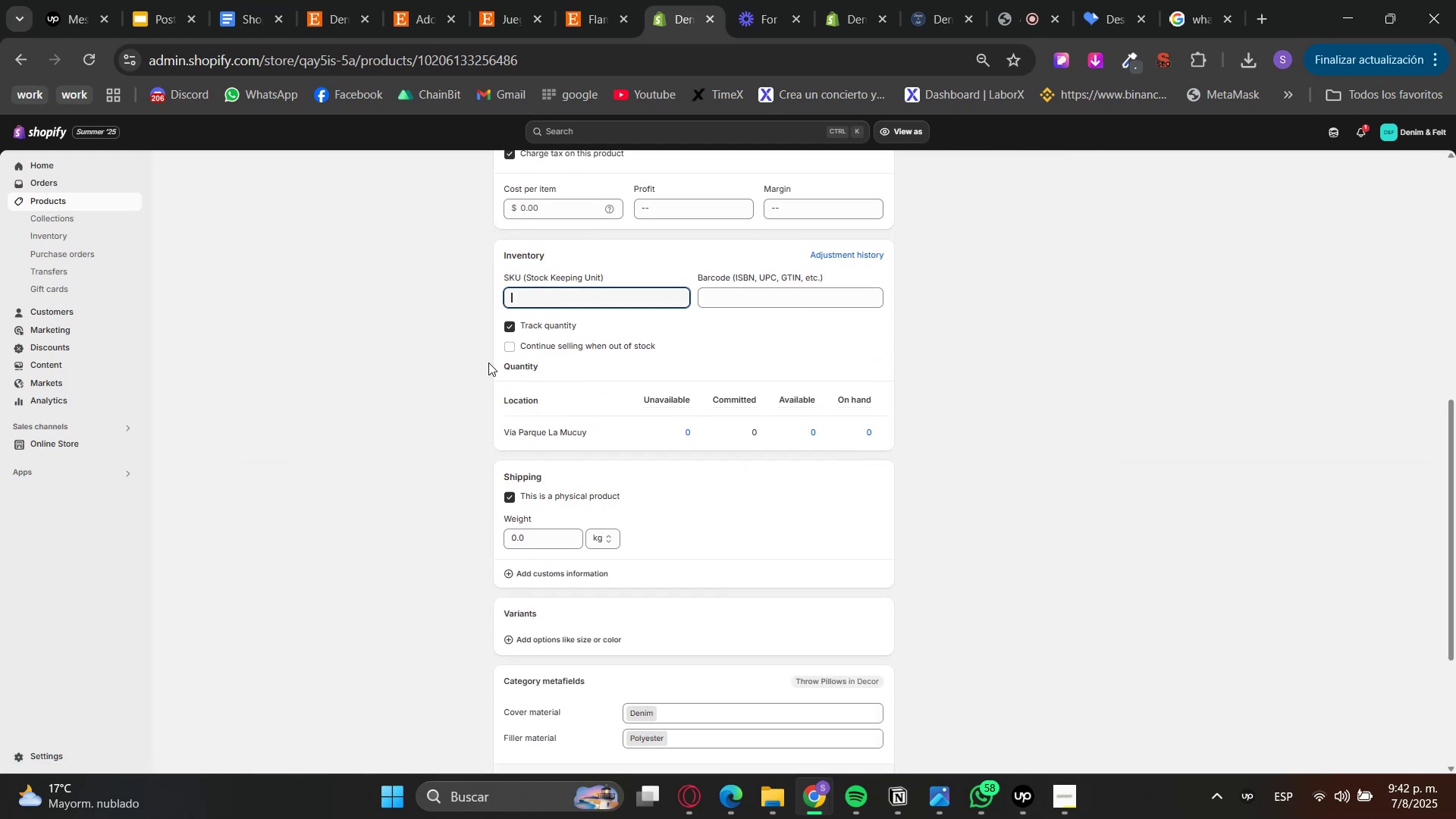 
scroll: coordinate [418, 446], scroll_direction: up, amount: 2.0
 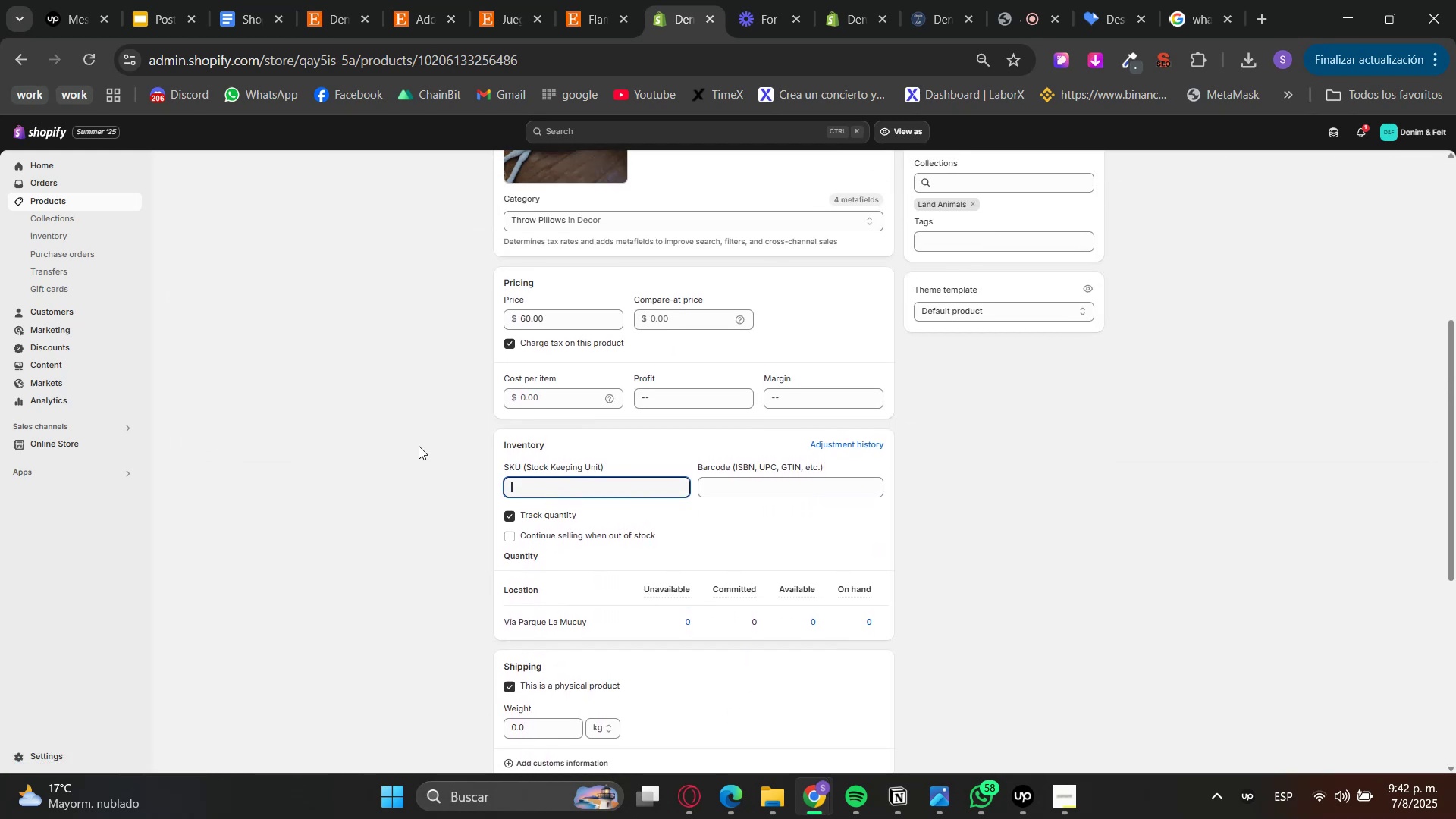 
left_click([419, 446])
 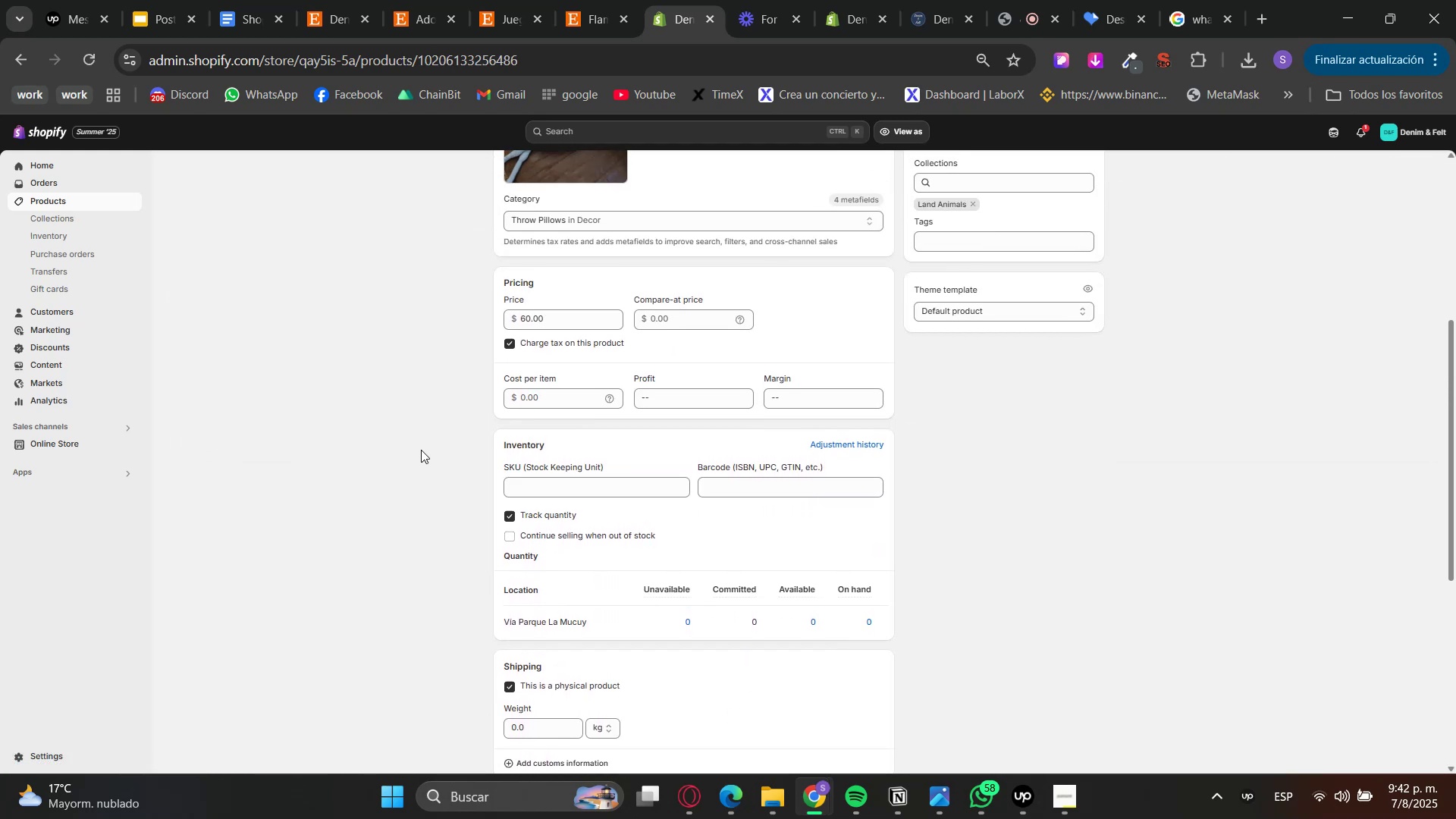 
scroll: coordinate [463, 570], scroll_direction: down, amount: 3.0
 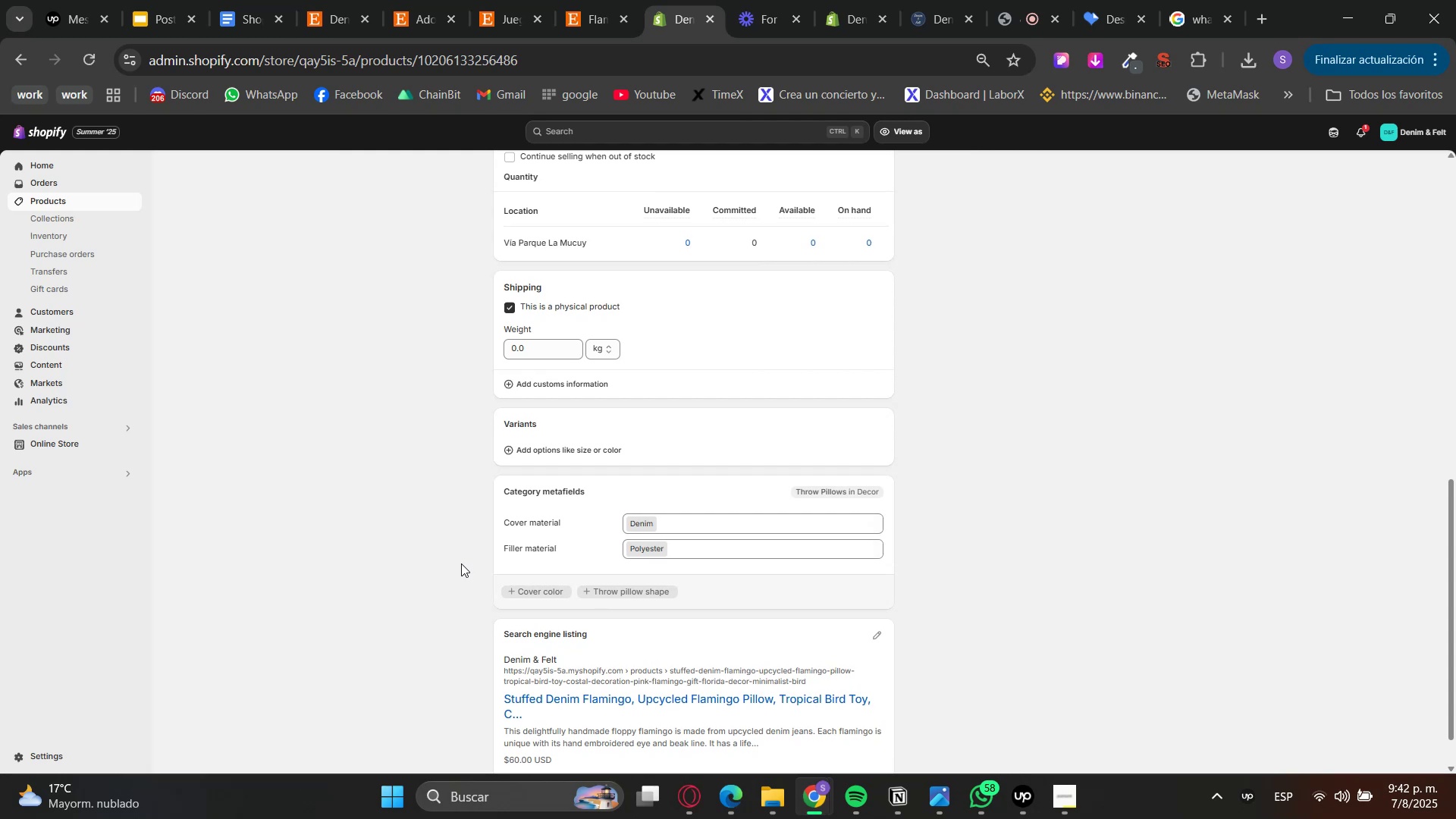 
scroll: coordinate [461, 563], scroll_direction: up, amount: 5.0
 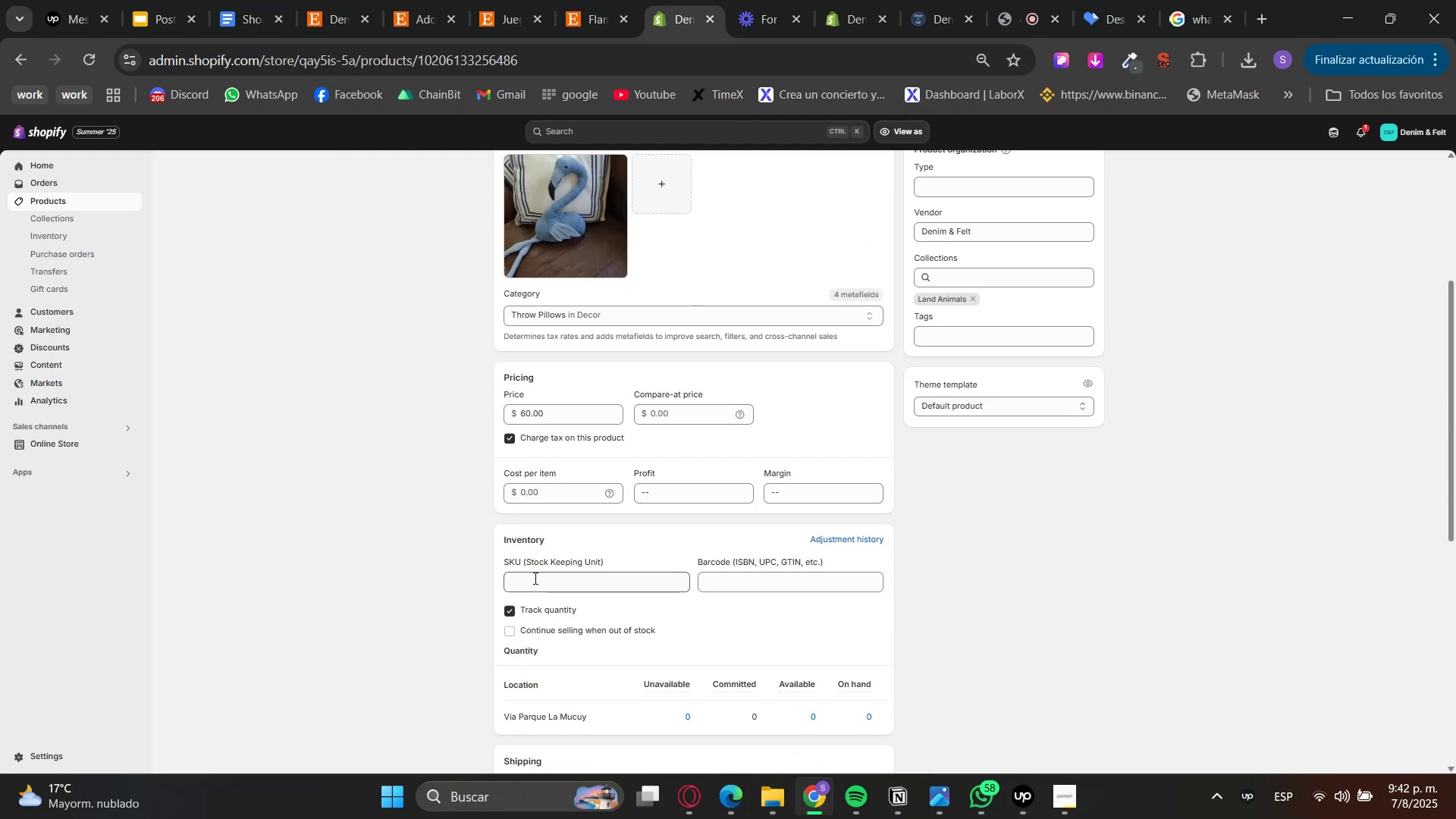 
left_click([534, 578])
 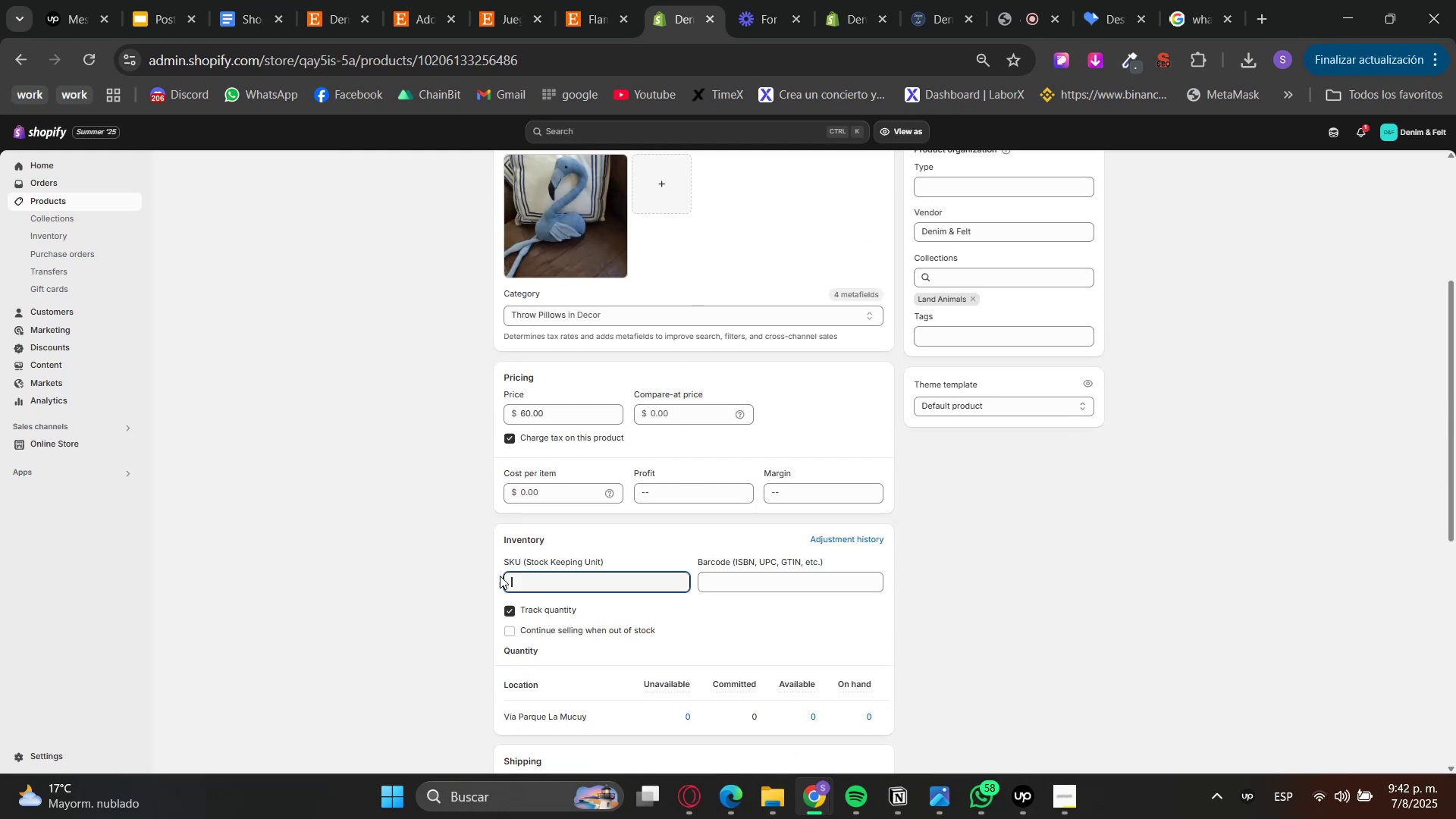 
key(Numpad2)
 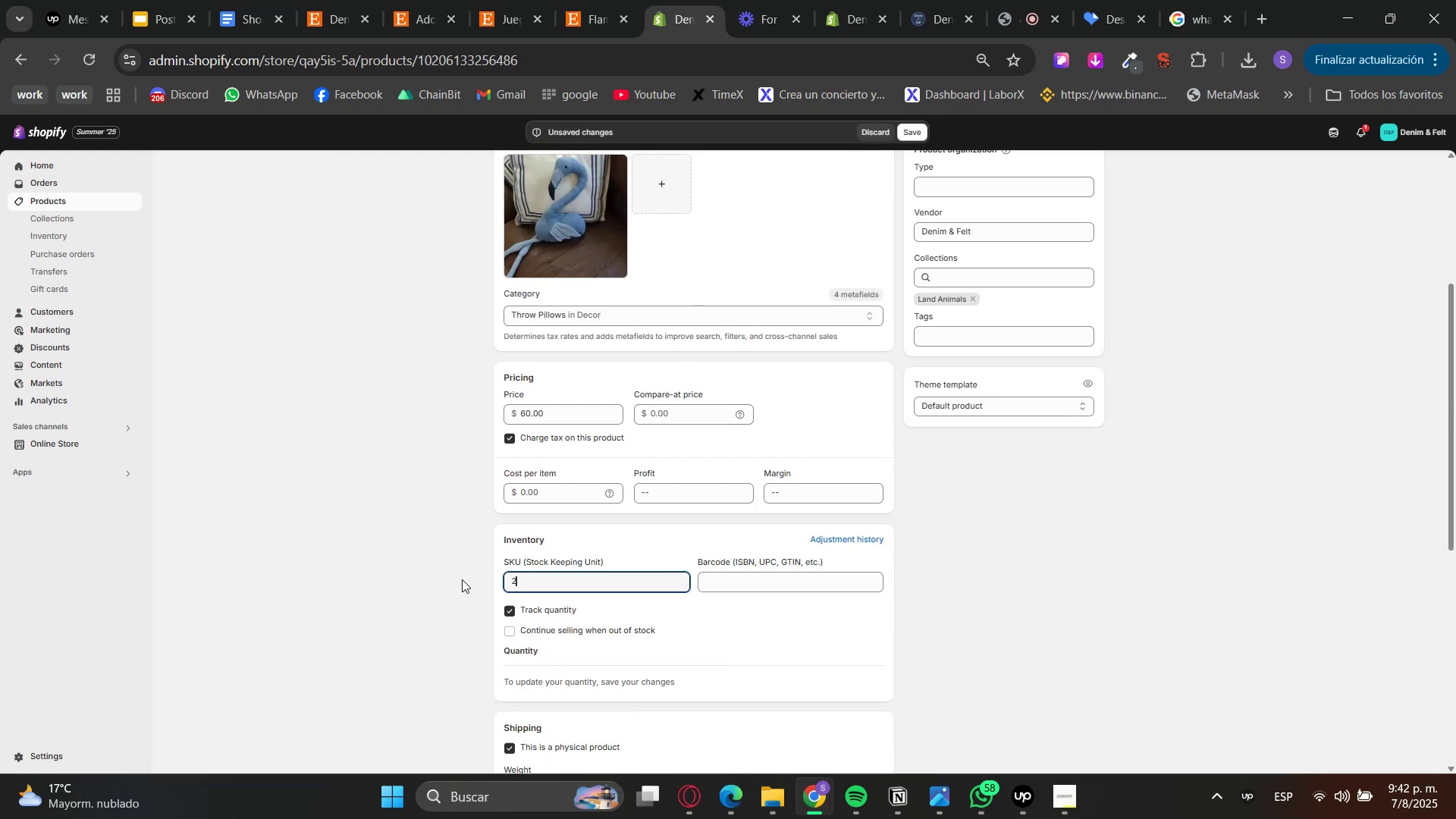 
scroll: coordinate [462, 579], scroll_direction: down, amount: 2.0
 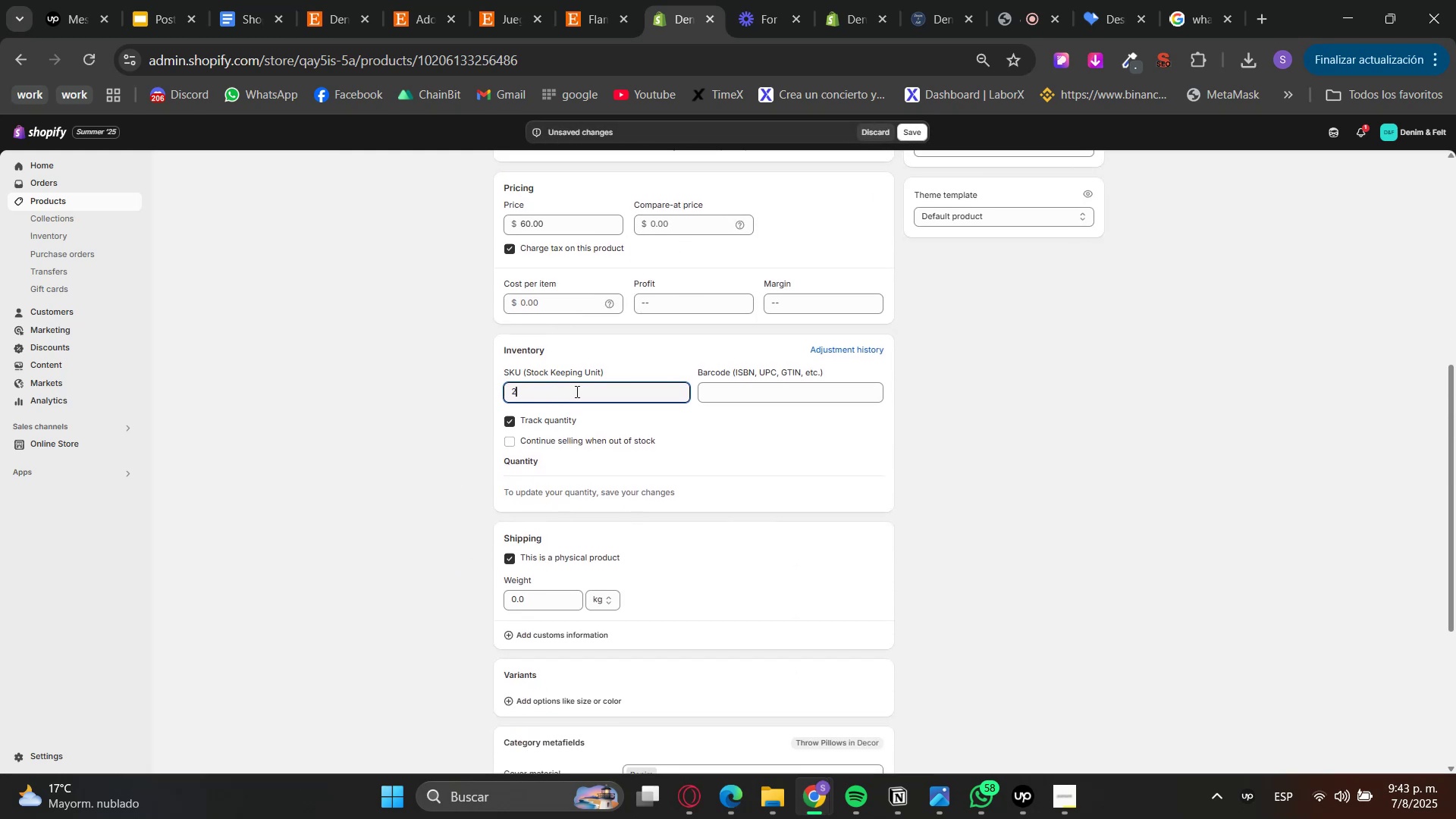 
left_click([1007, 562])
 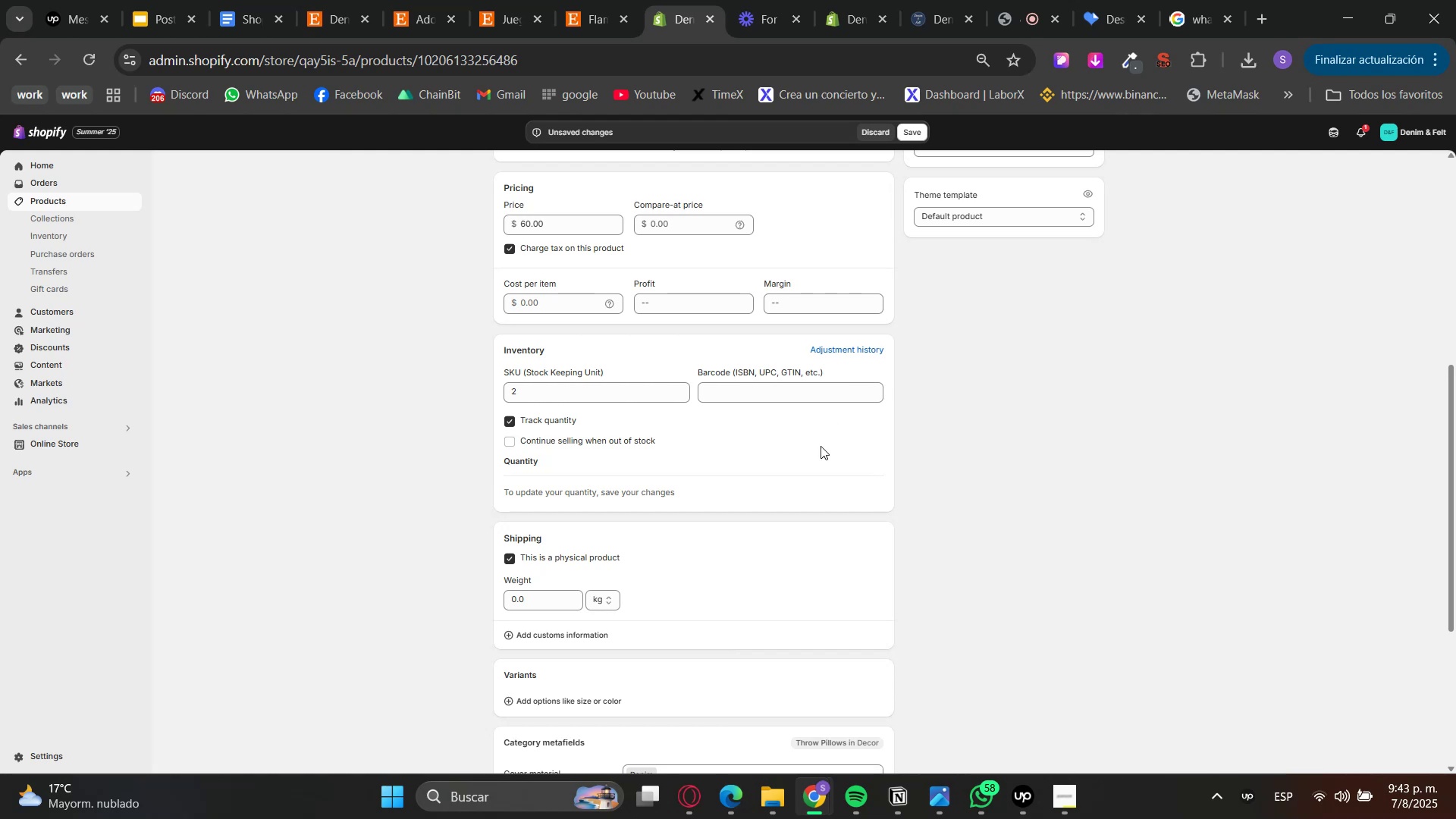 
scroll: coordinate [841, 457], scroll_direction: up, amount: 1.0
 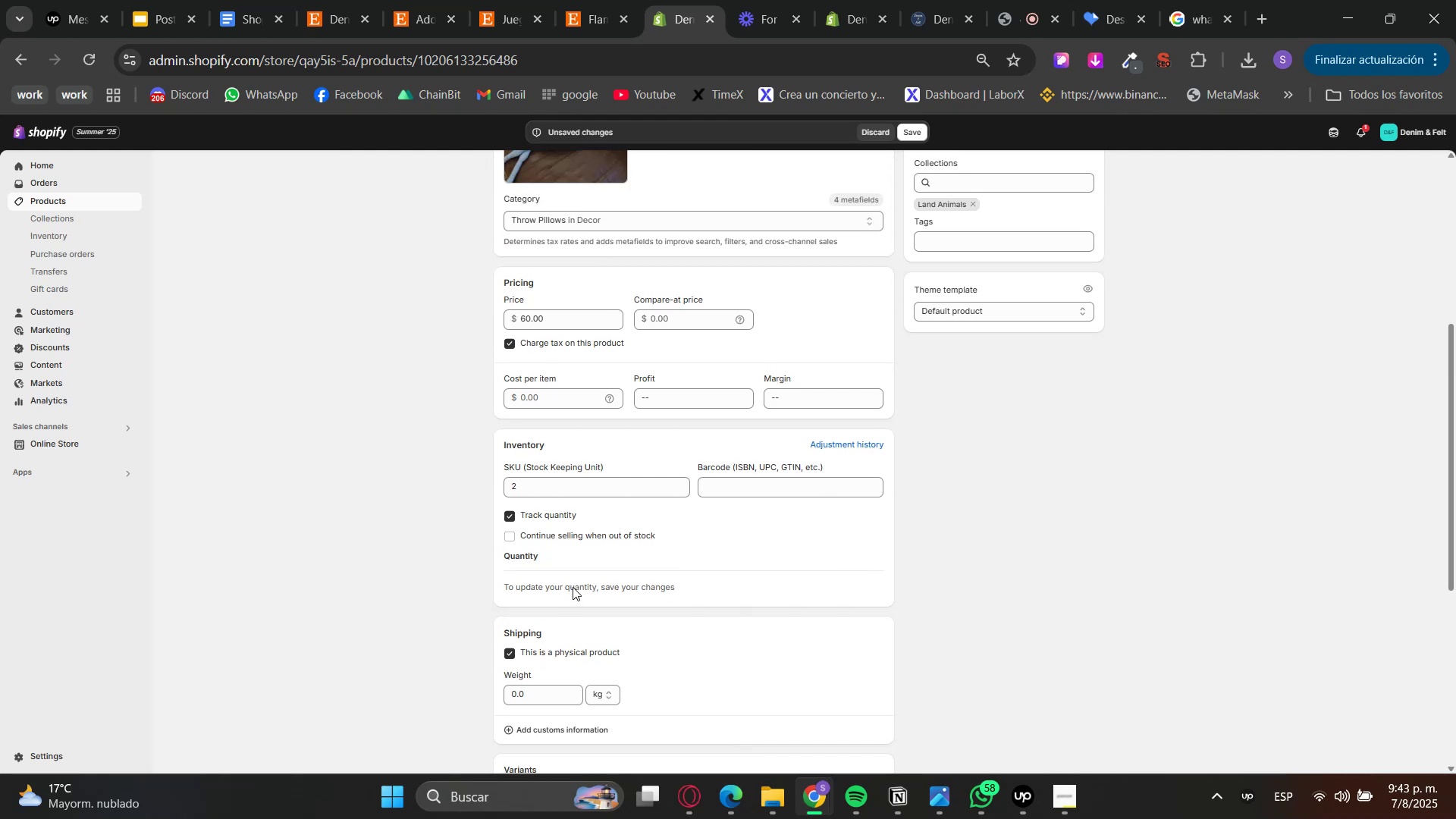 
left_click([573, 587])
 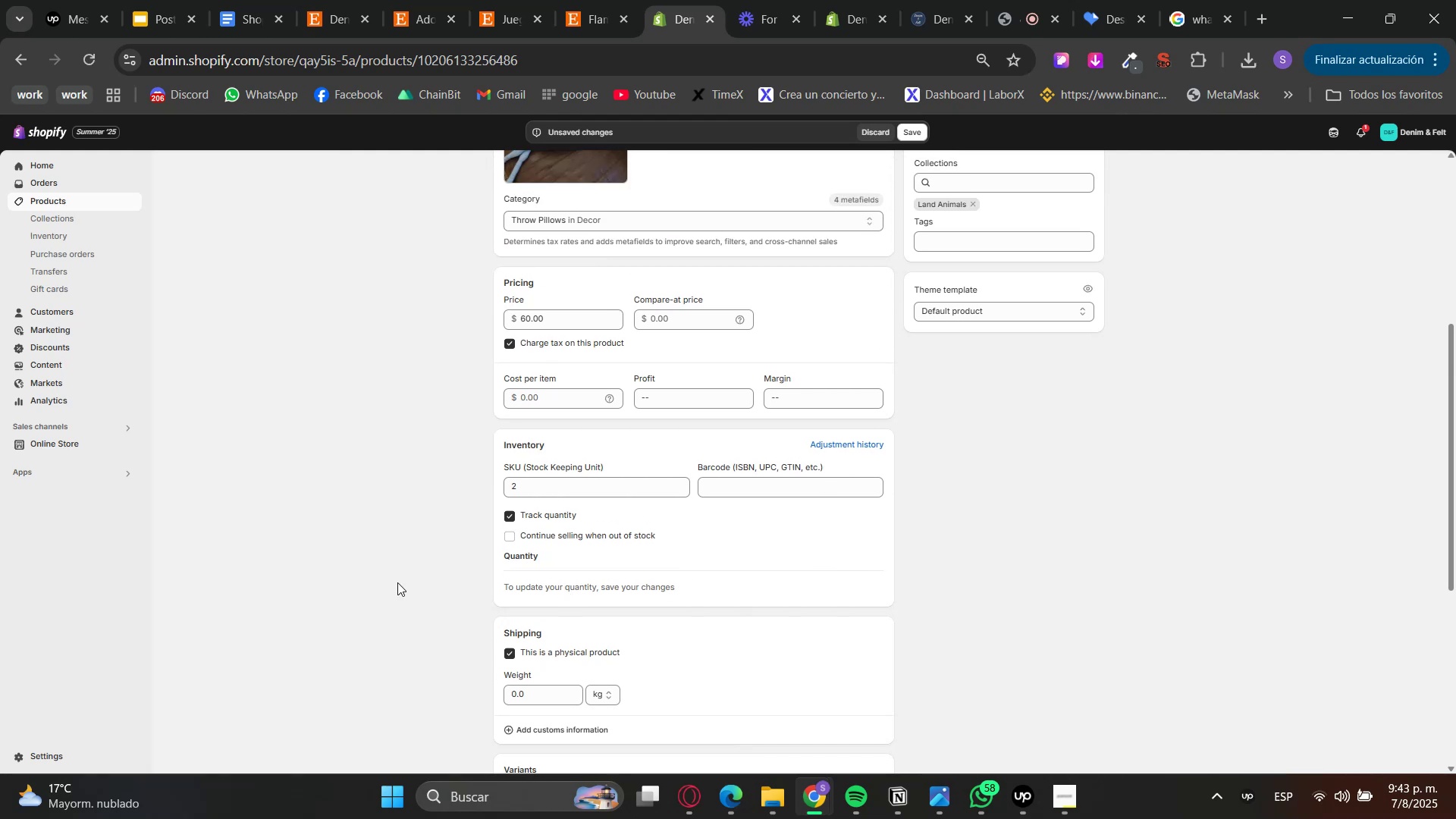 
scroll: coordinate [463, 504], scroll_direction: up, amount: 2.0
 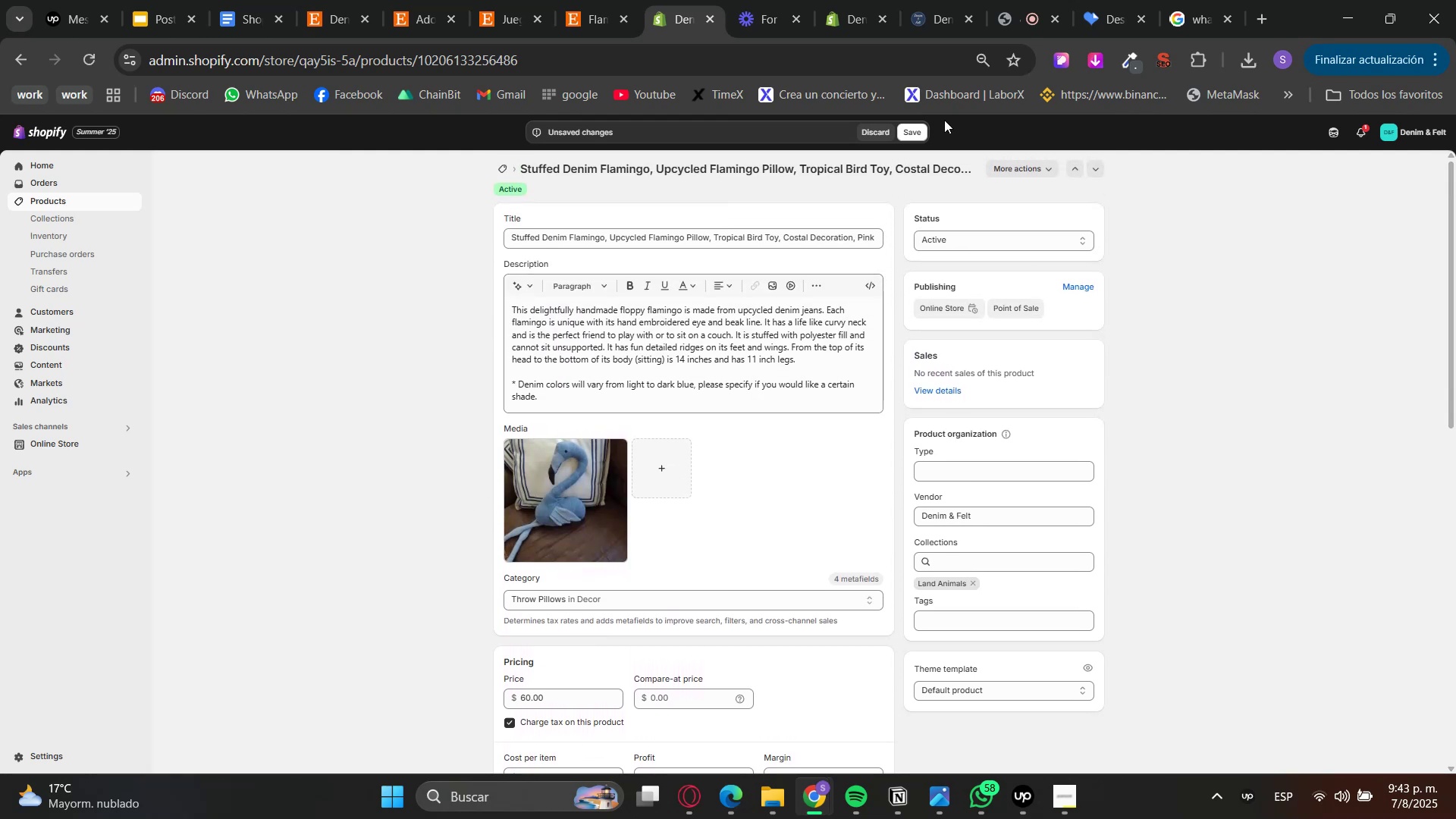 
left_click([916, 128])
 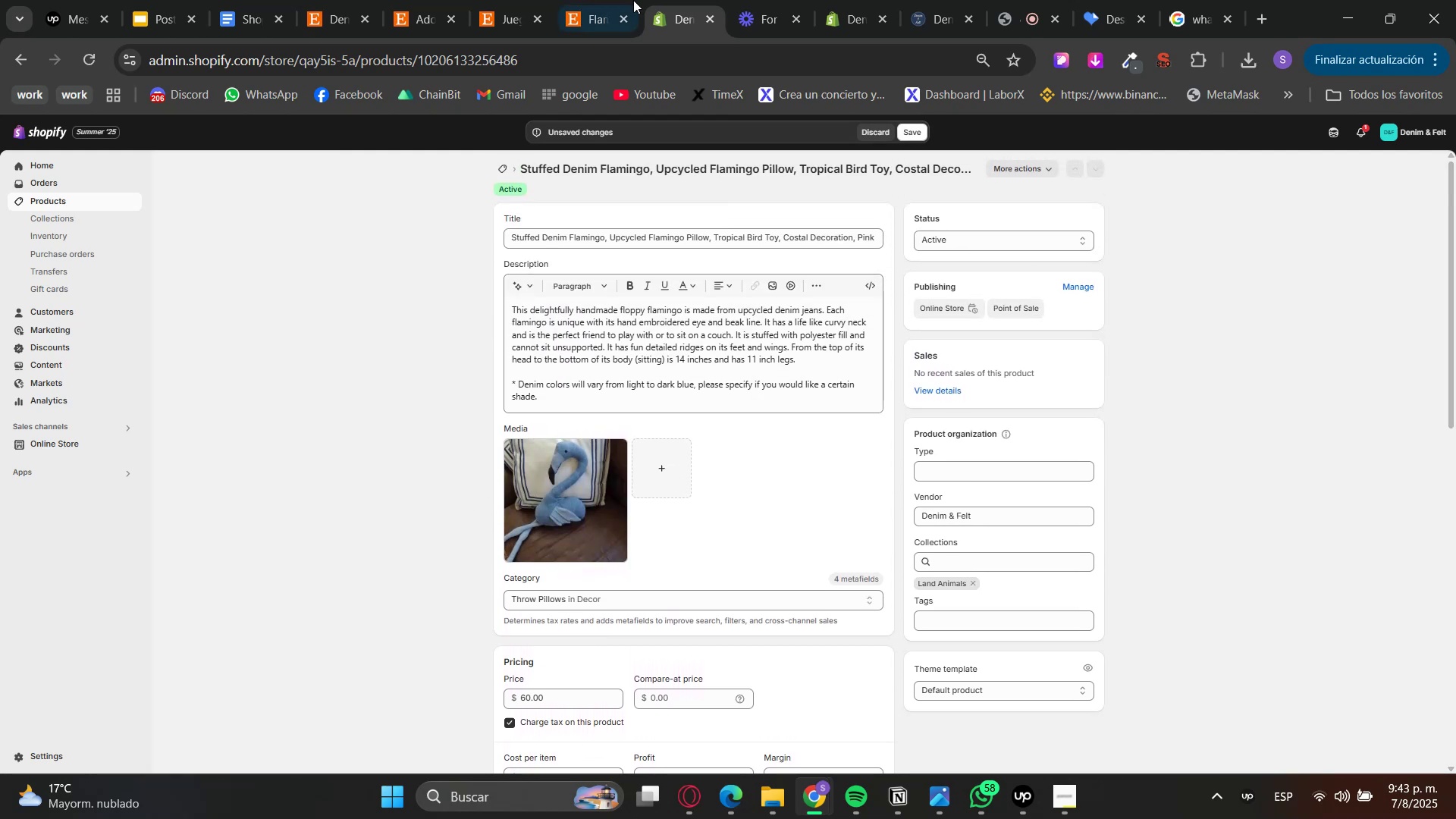 
left_click([604, 0])
 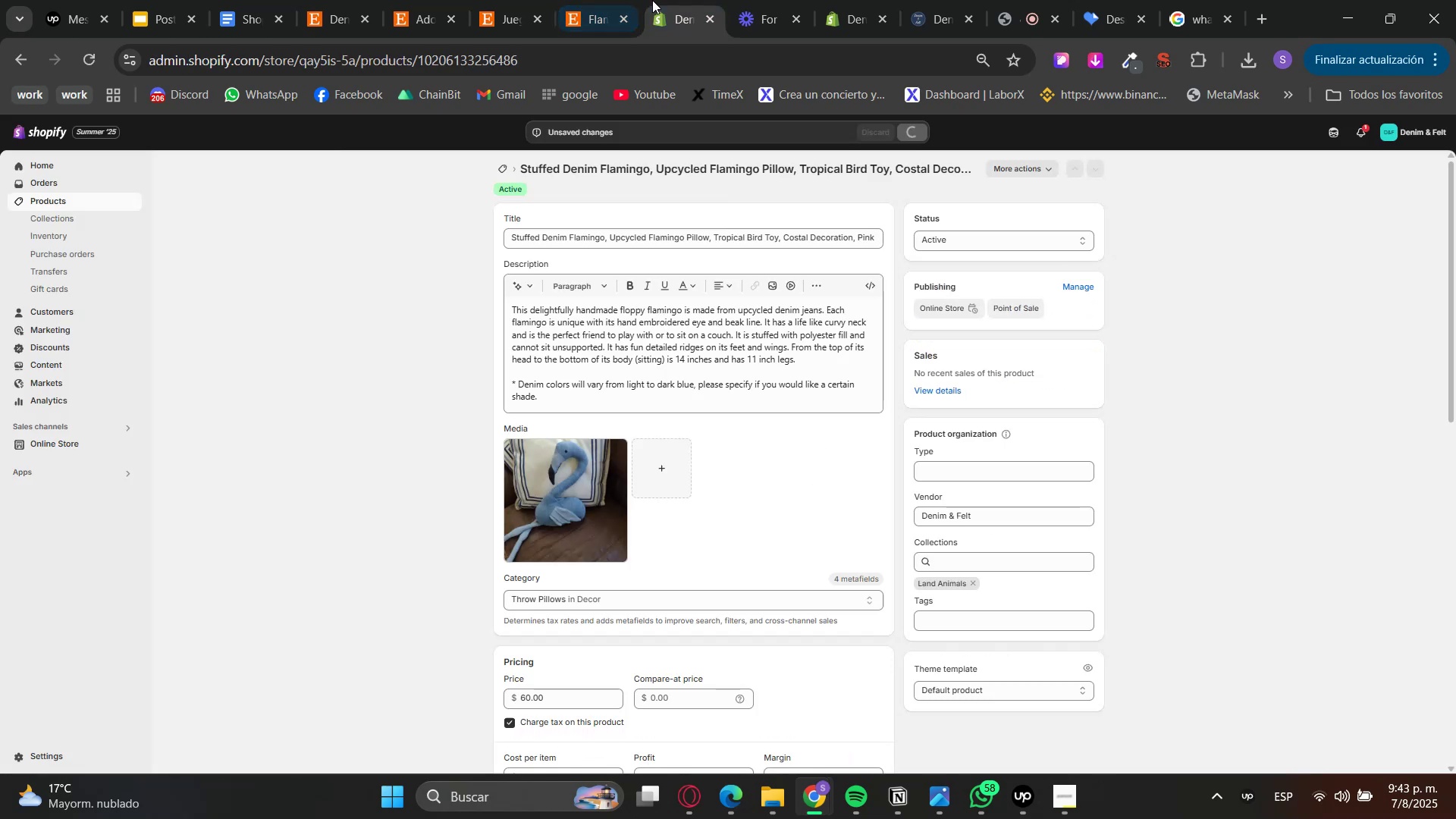 
left_click([626, 25])
 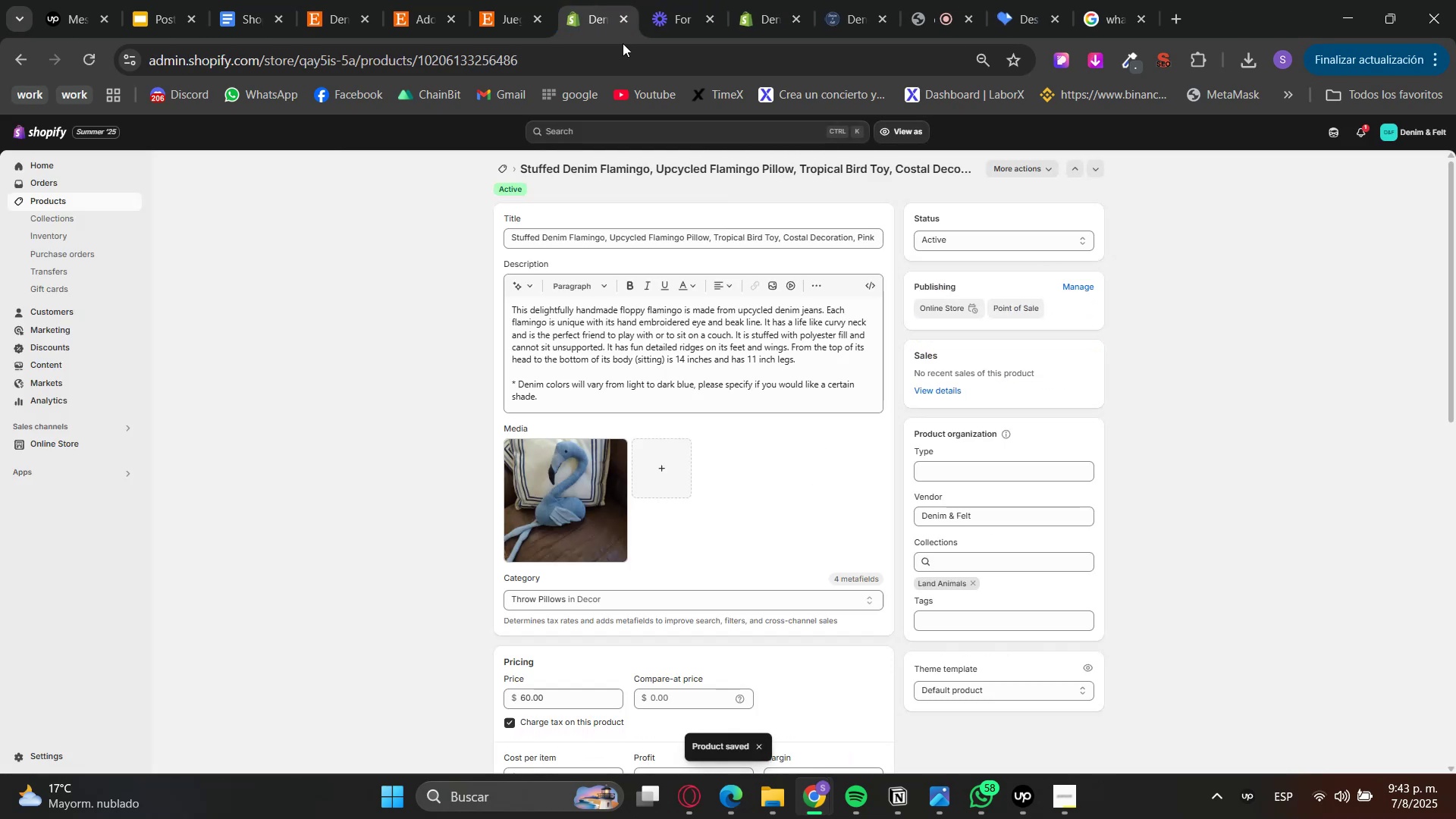 
scroll: coordinate [468, 406], scroll_direction: down, amount: 5.0
 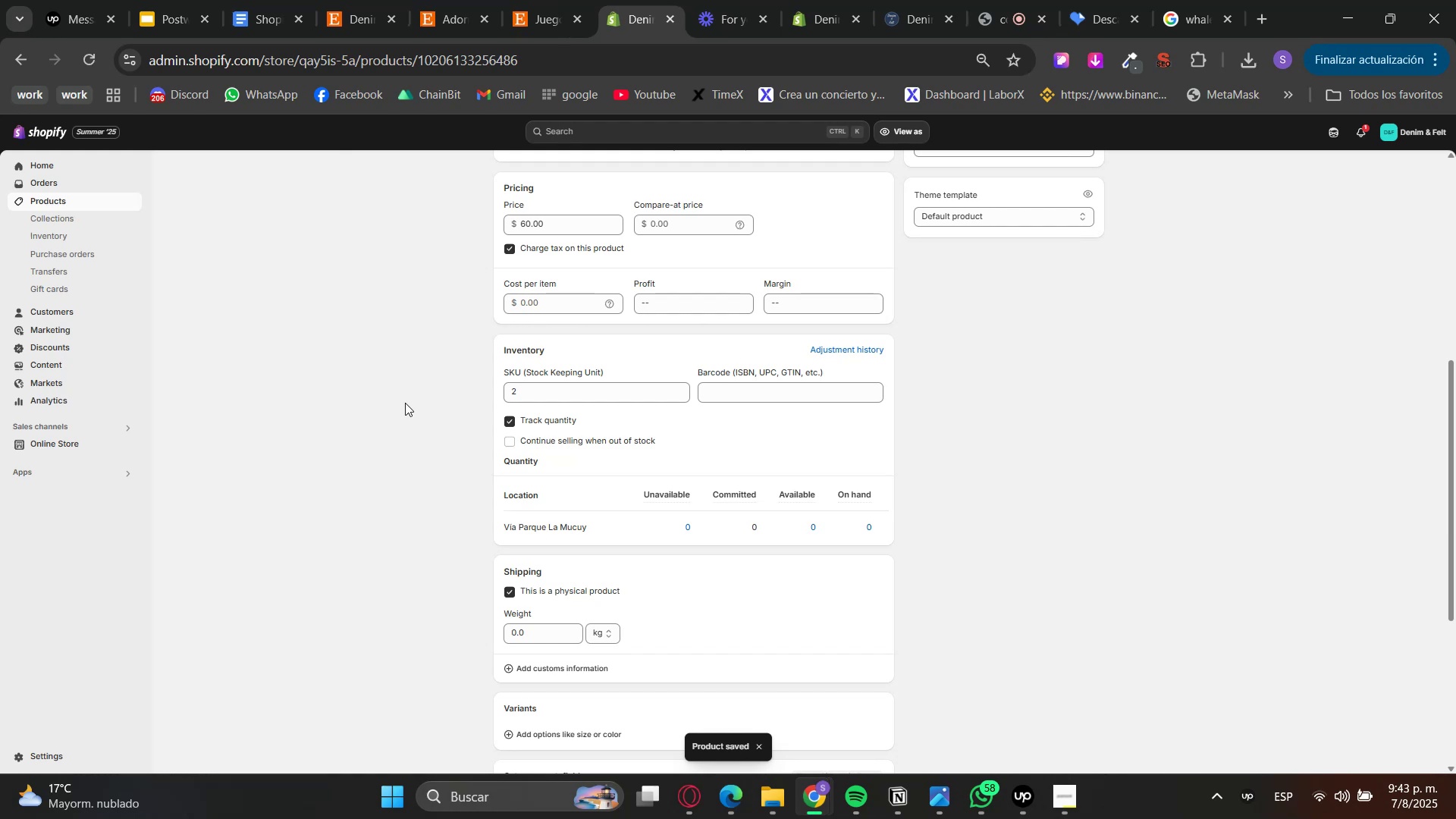 
scroll: coordinate [405, 403], scroll_direction: up, amount: 7.0
 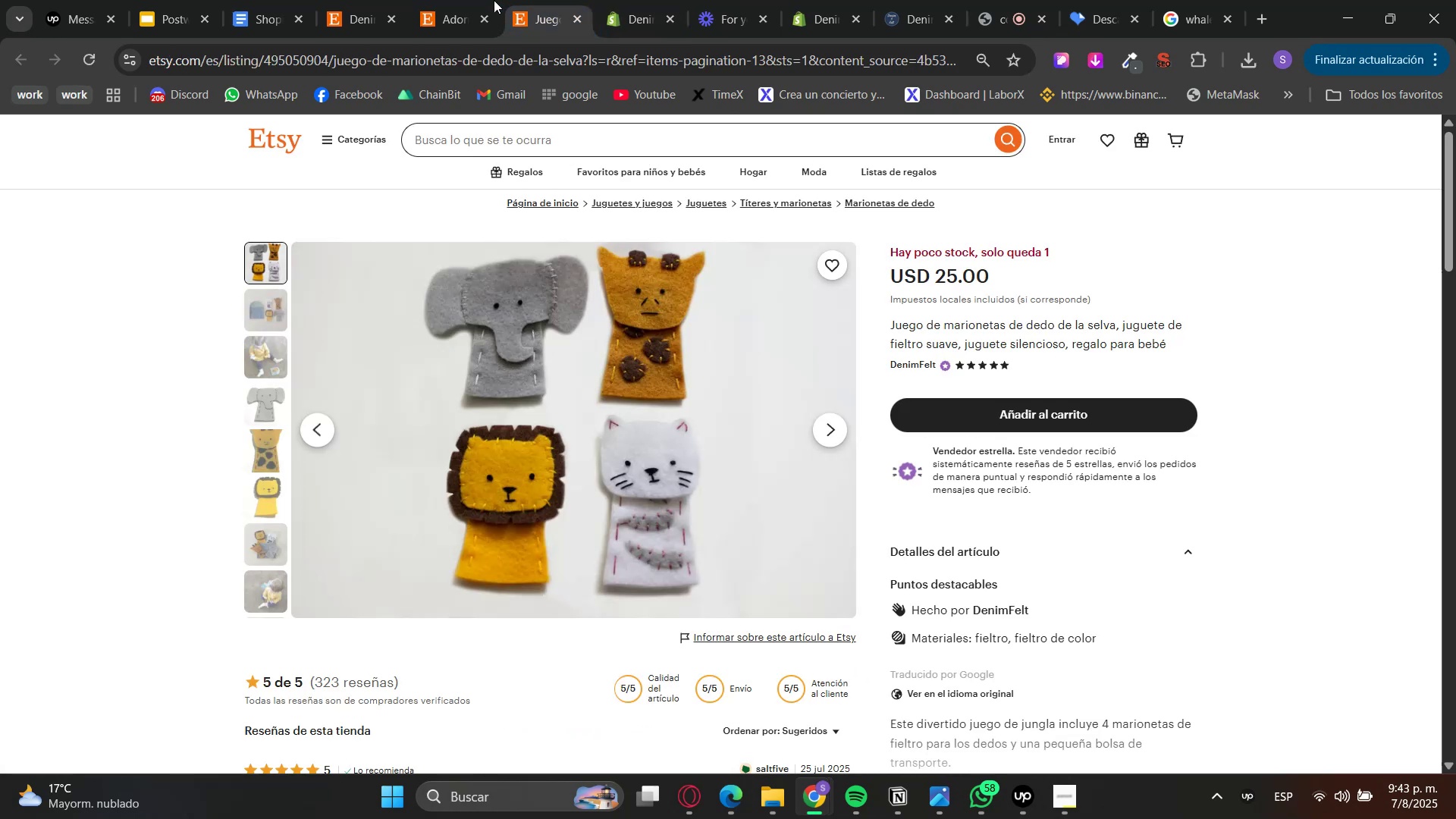 
double_click([470, 0])
 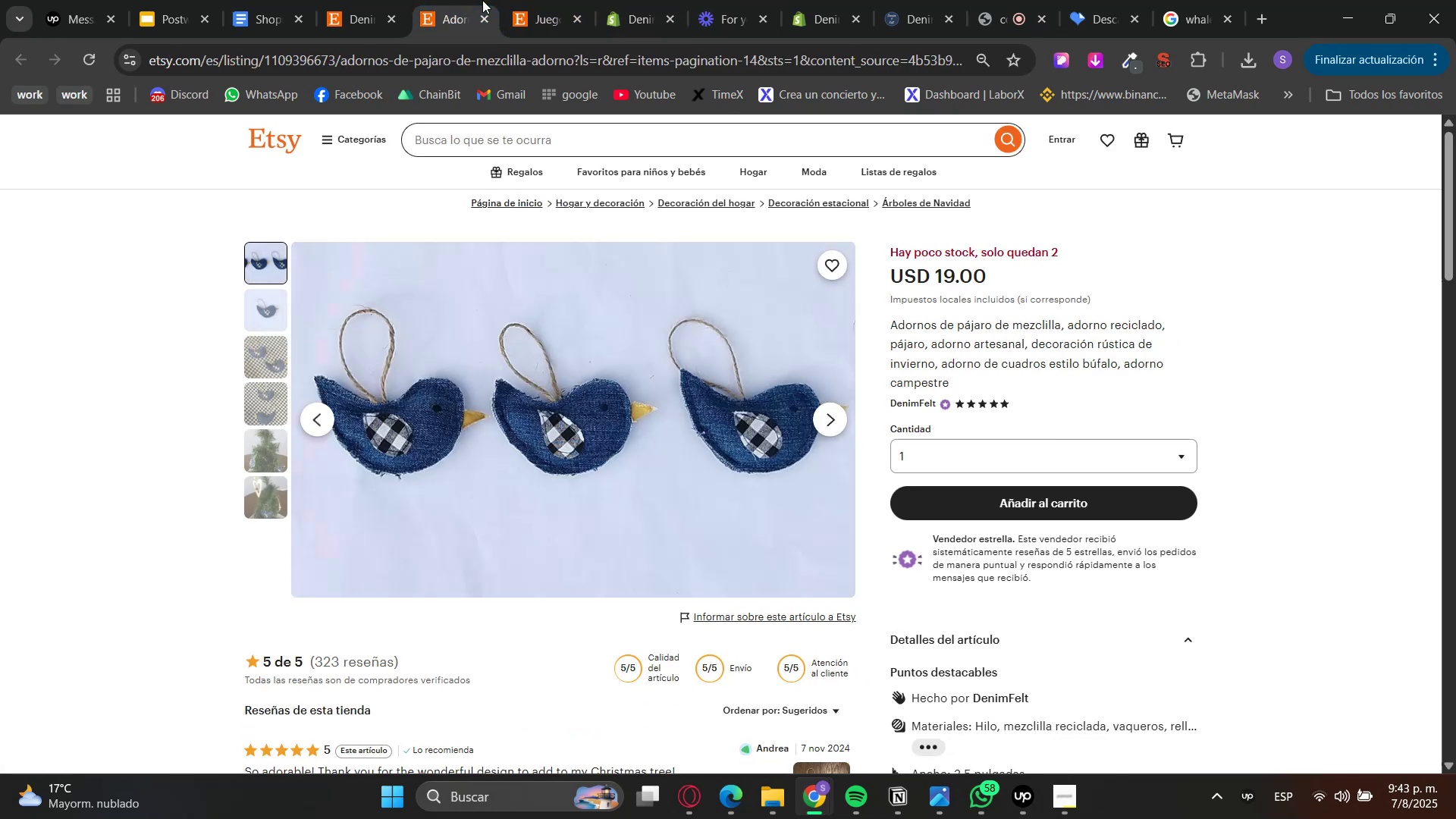 
triple_click([529, 0])
 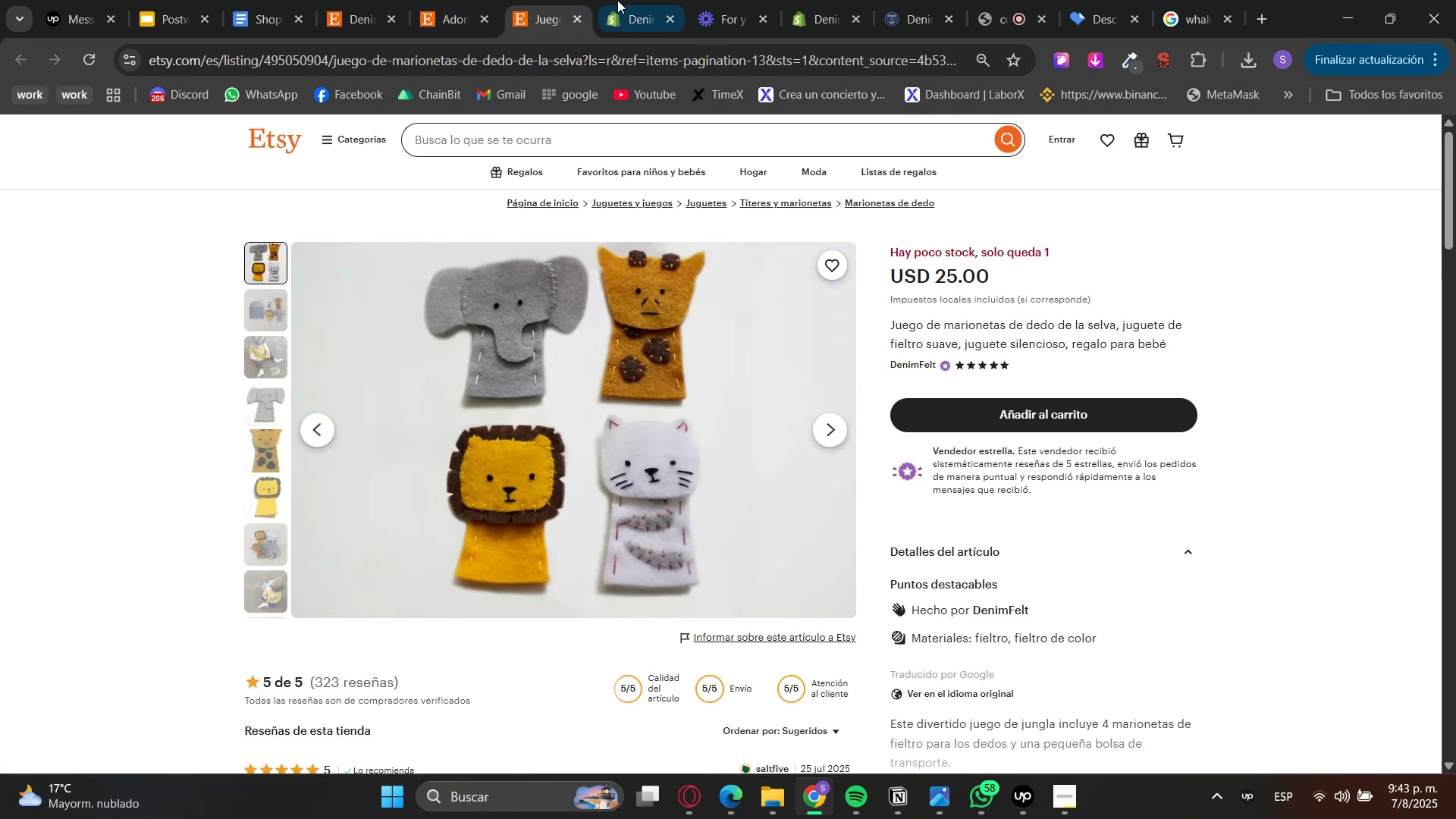 
triple_click([637, 0])
 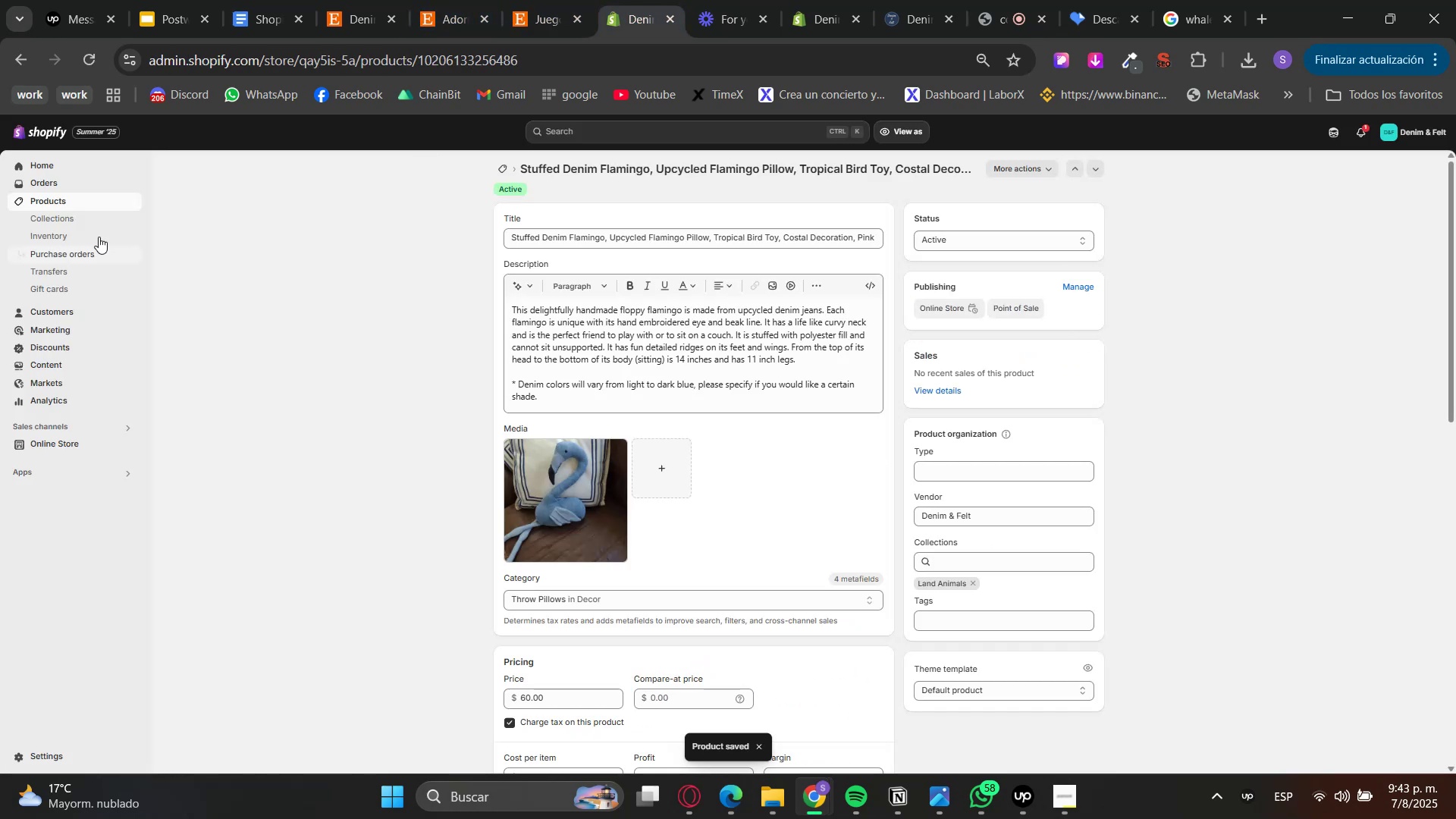 
left_click([88, 195])
 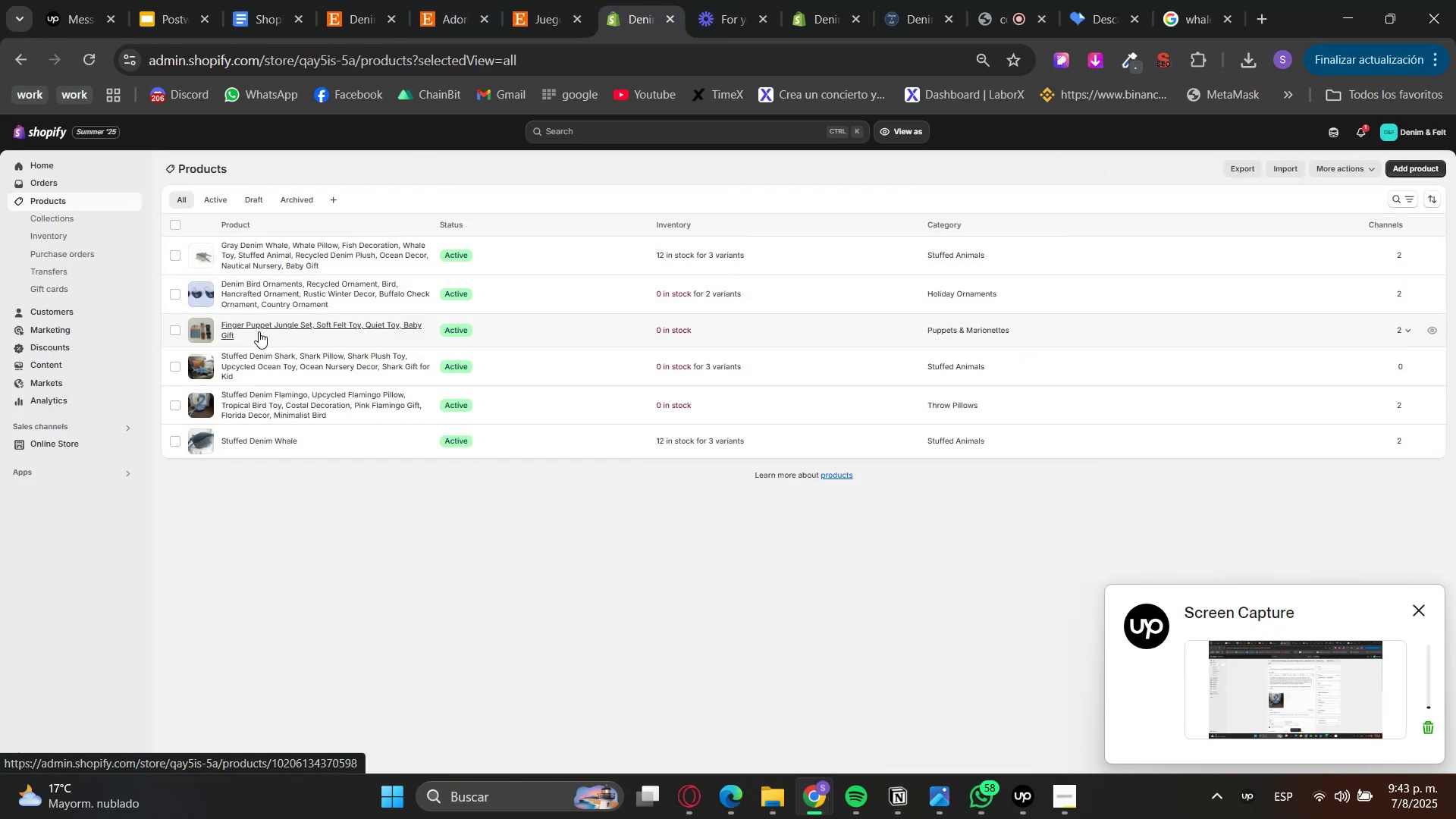 
left_click([248, 322])
 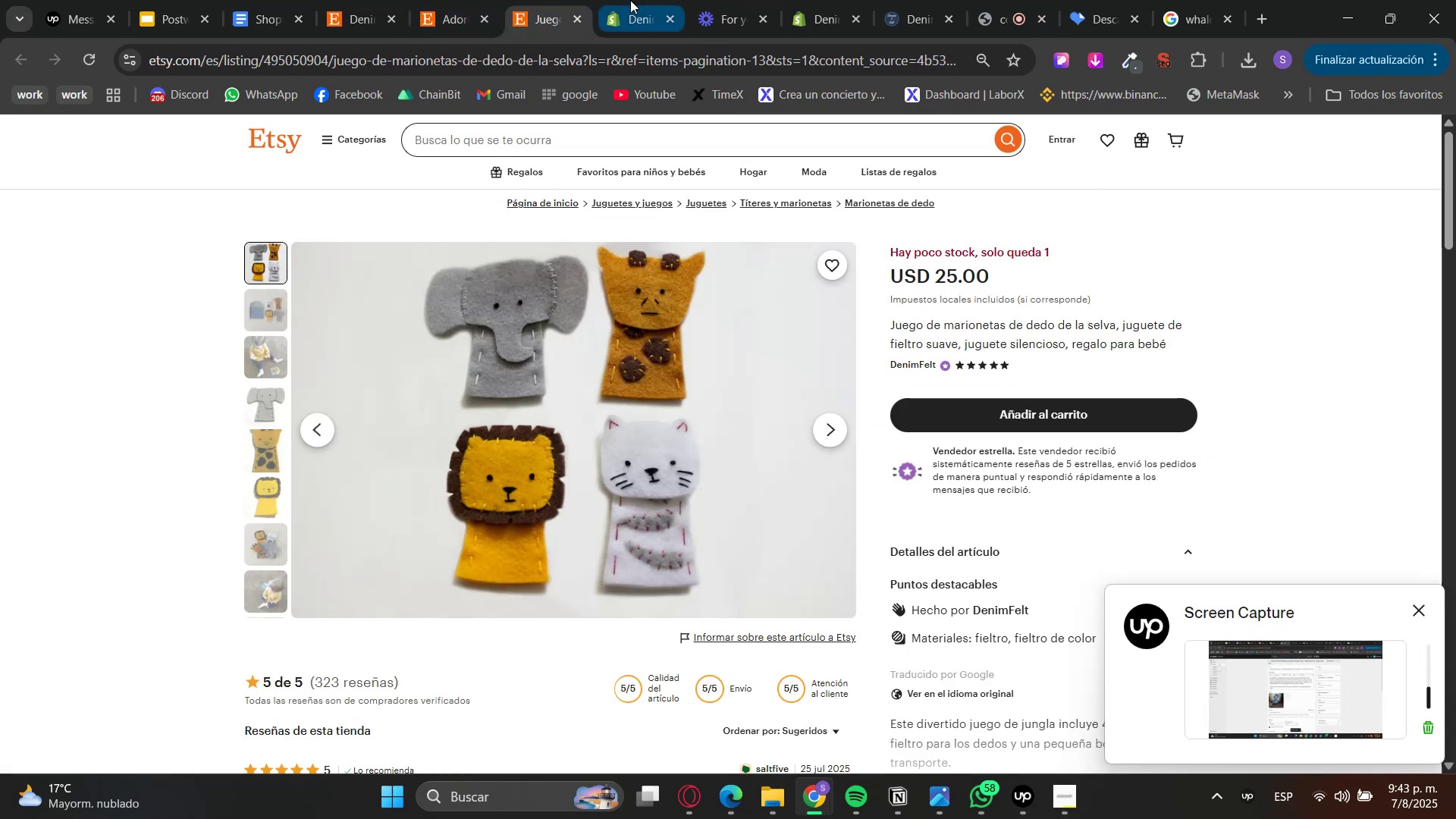 
left_click([630, 0])
 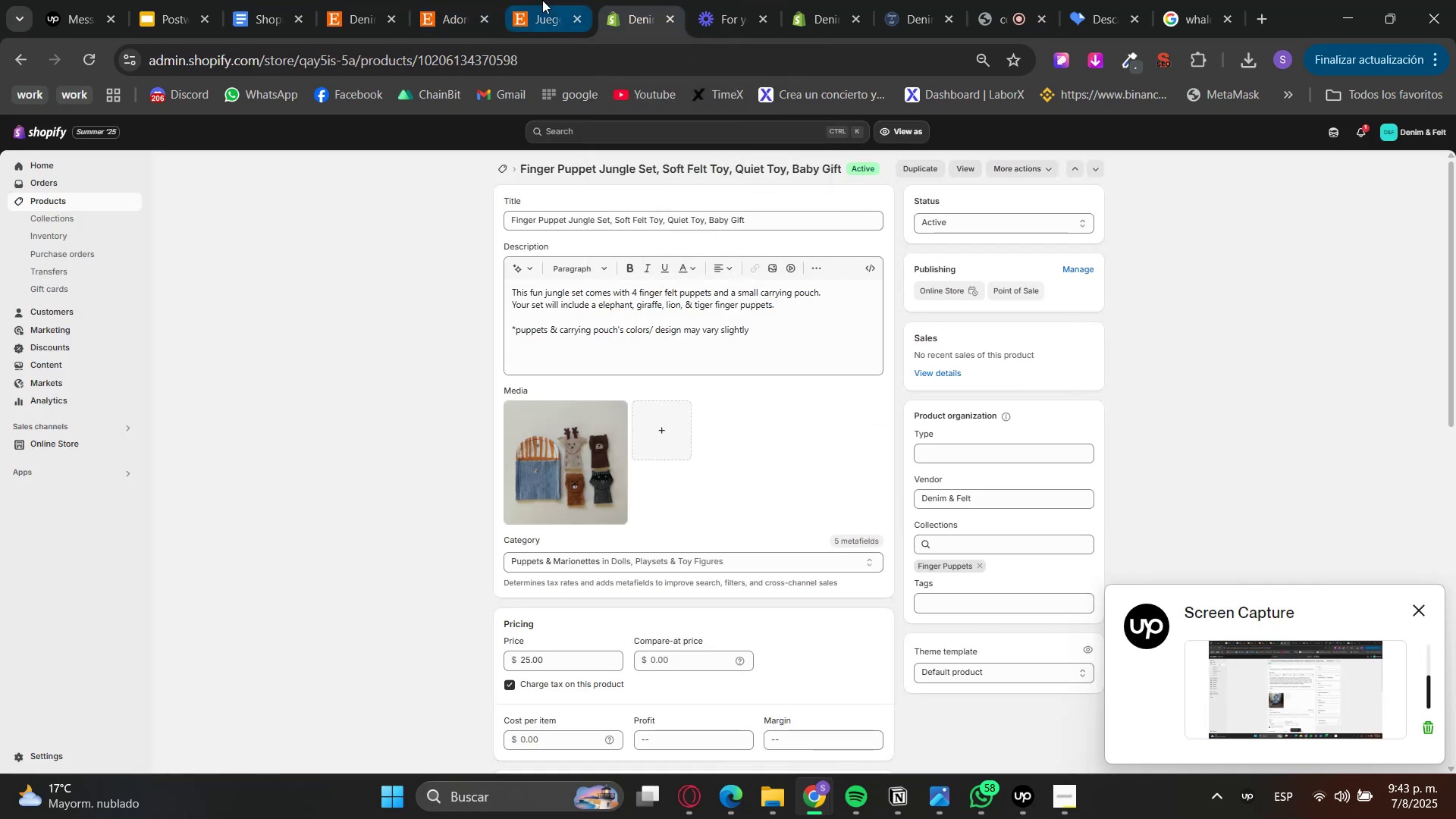 
left_click([542, 0])
 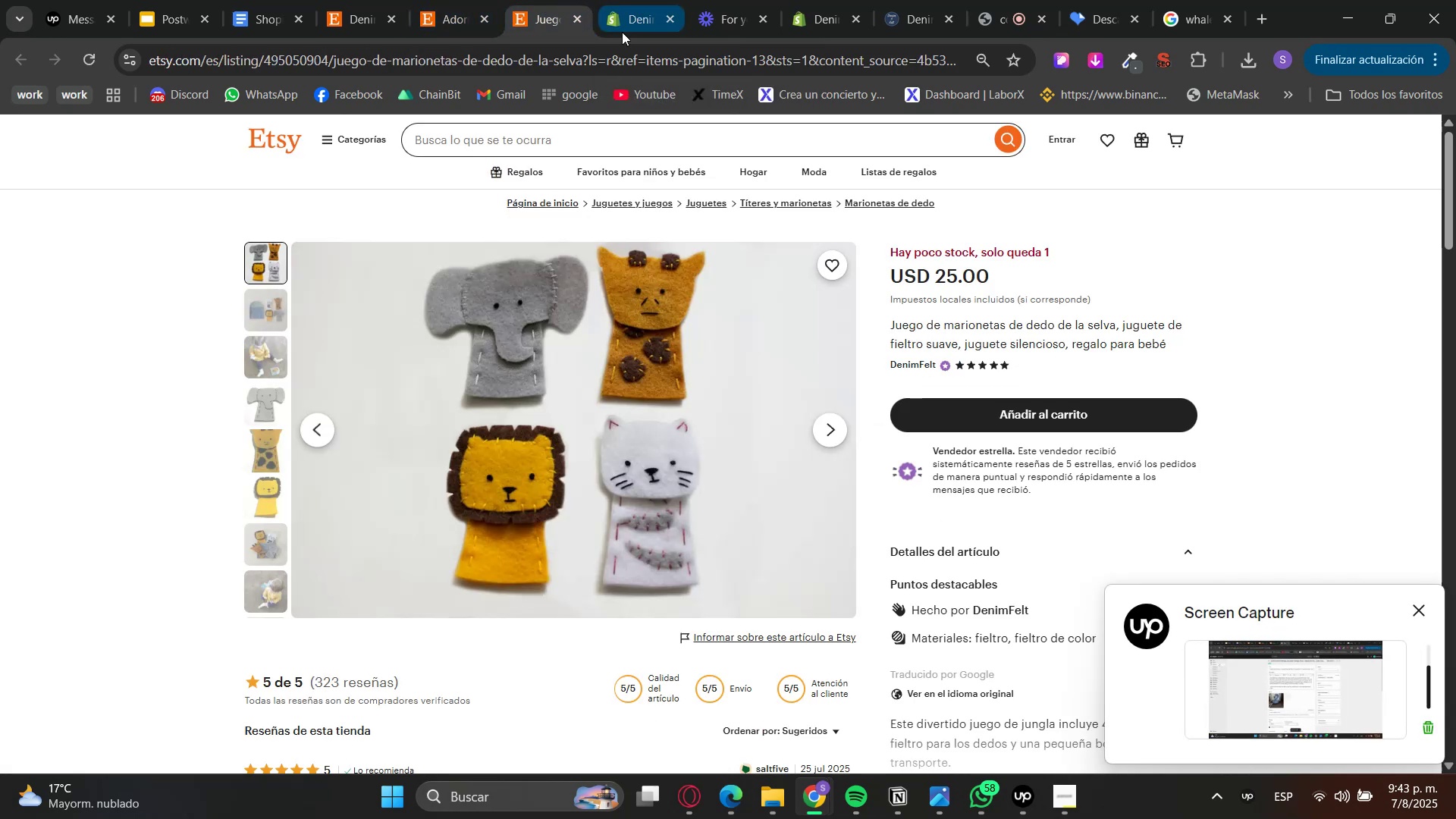 
right_click([554, 372])
 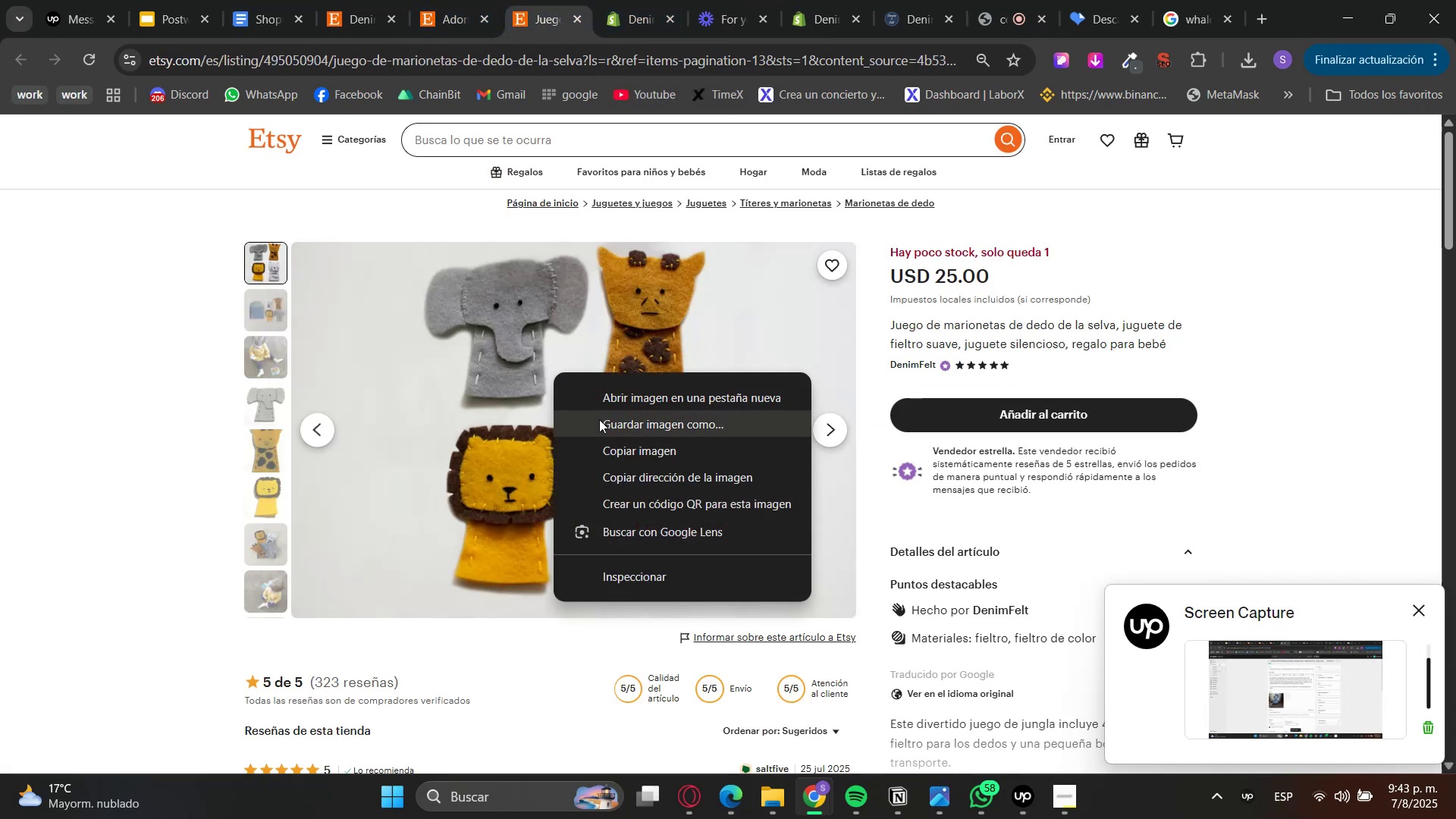 
left_click([612, 422])
 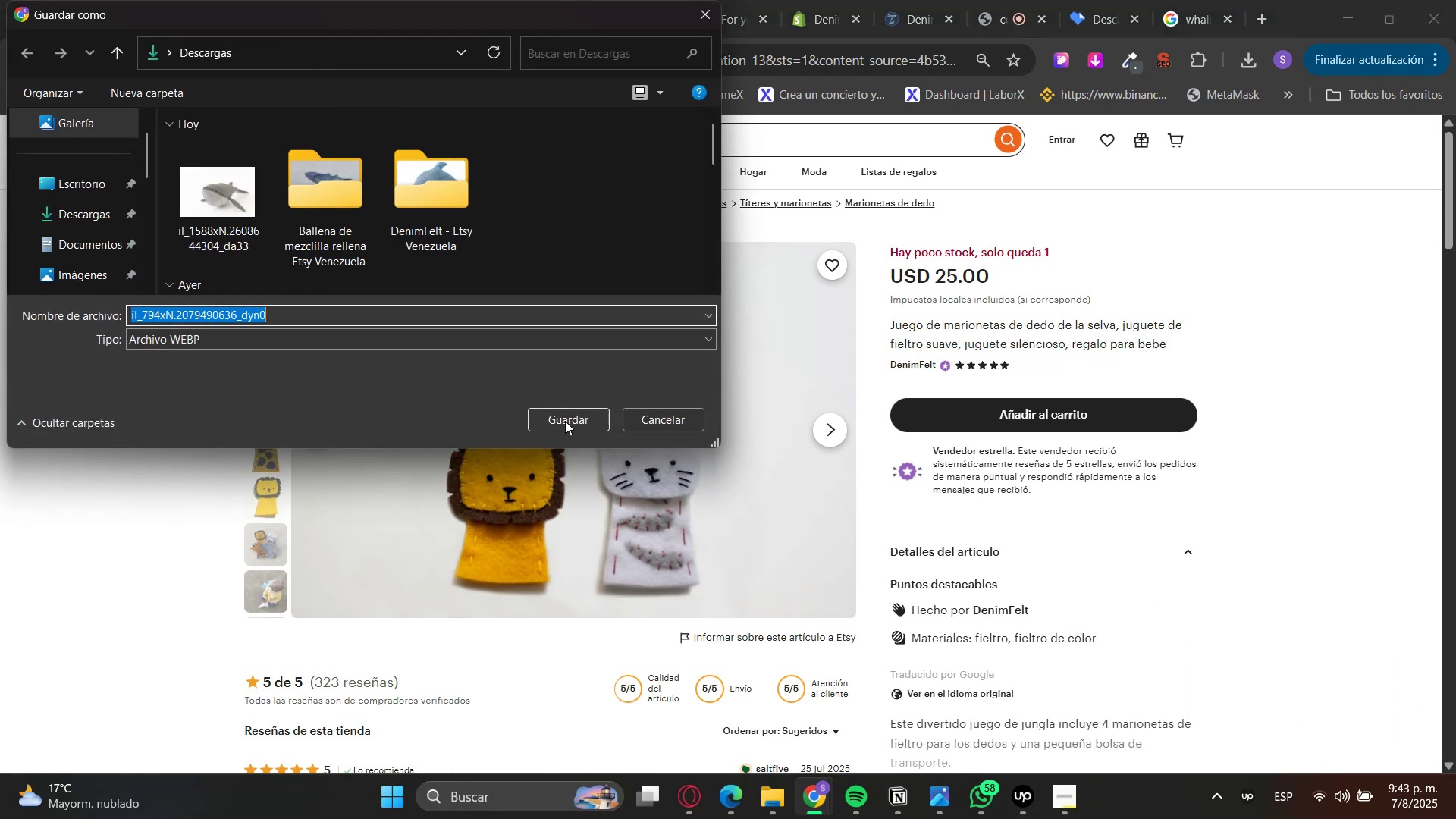 
double_click([626, 0])
 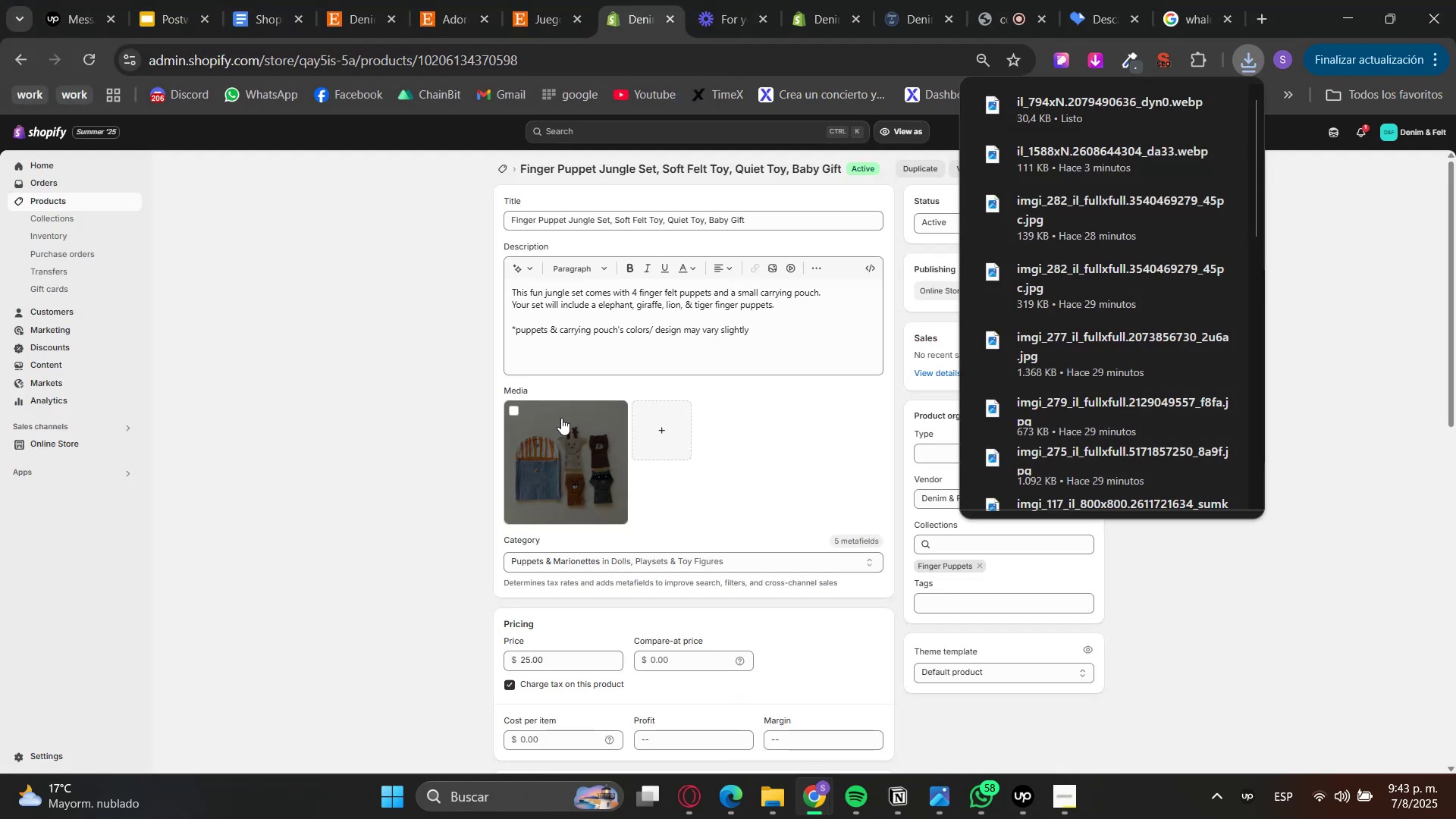 
left_click([514, 406])
 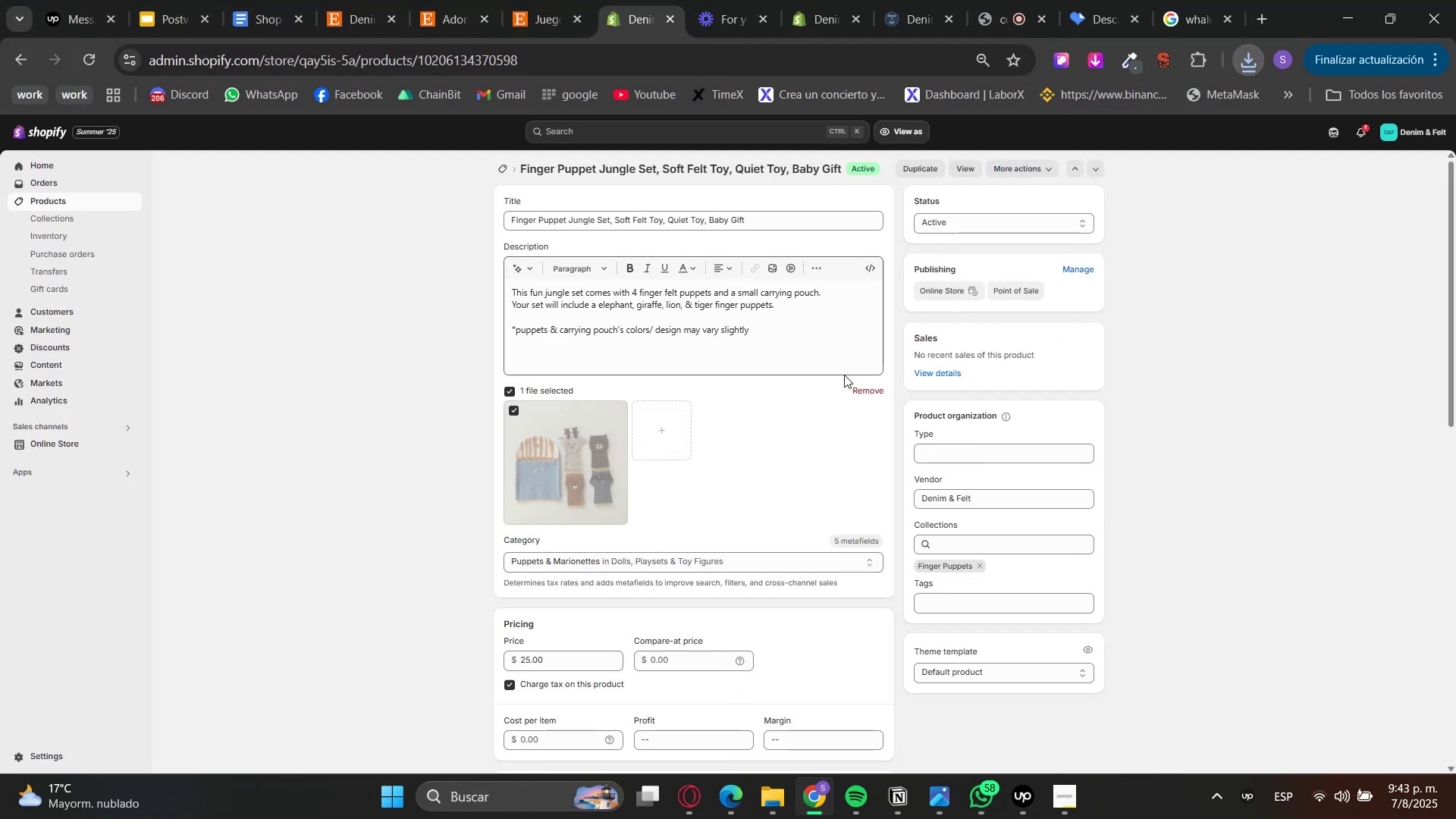 
left_click([877, 387])
 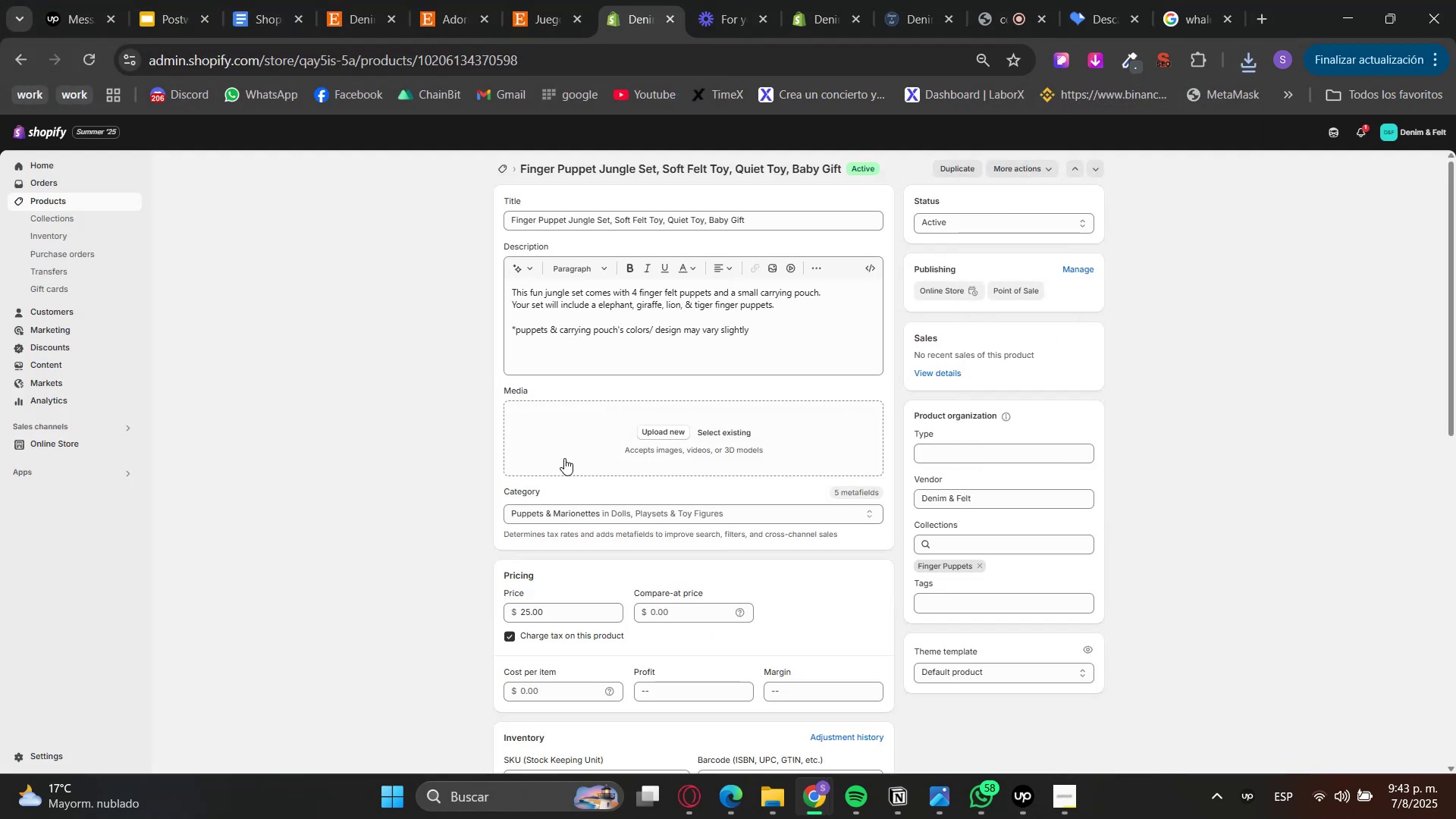 
left_click([695, 438])
 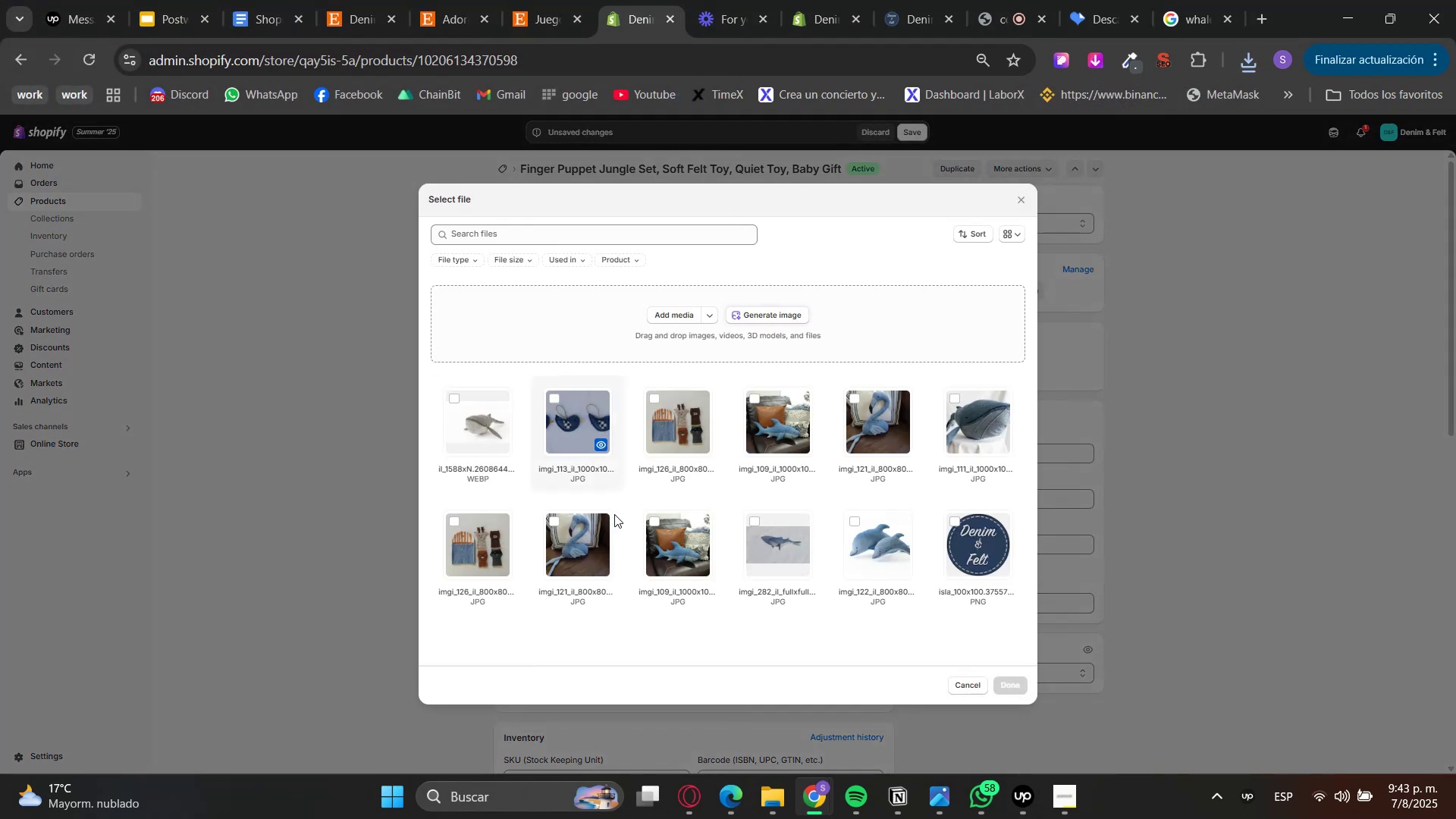 
left_click([686, 317])
 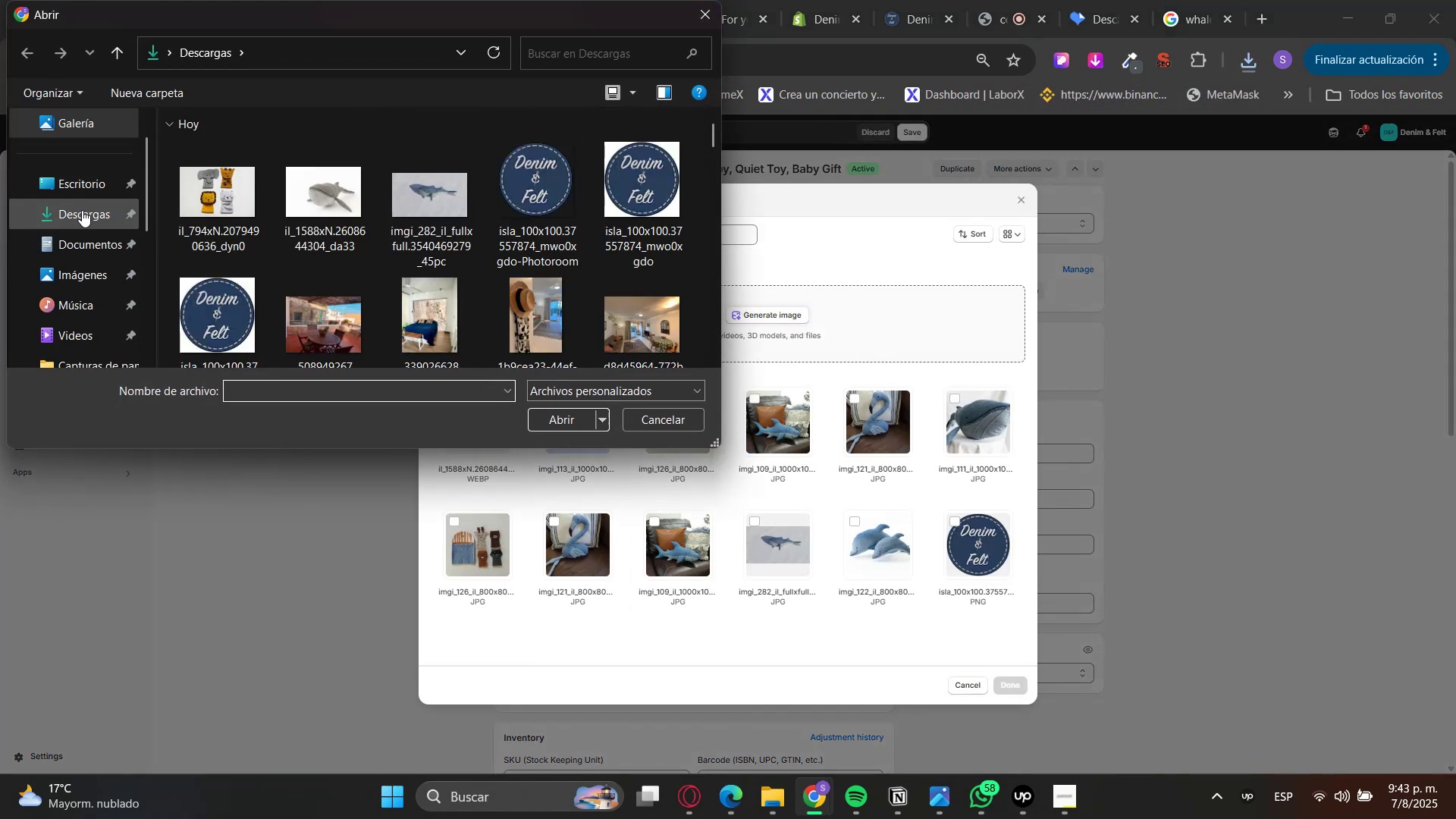 
double_click([236, 190])
 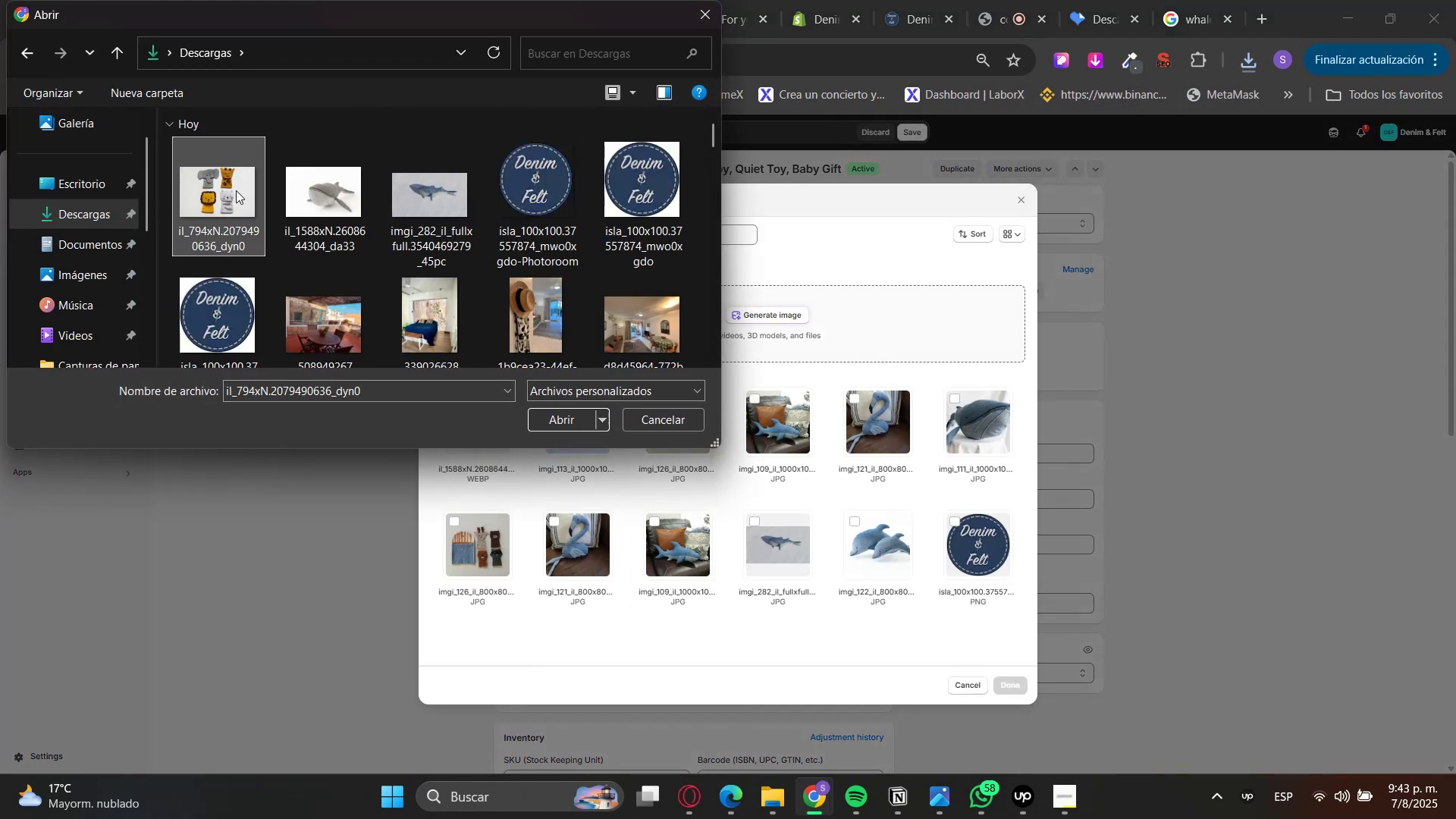 
triple_click([236, 190])
 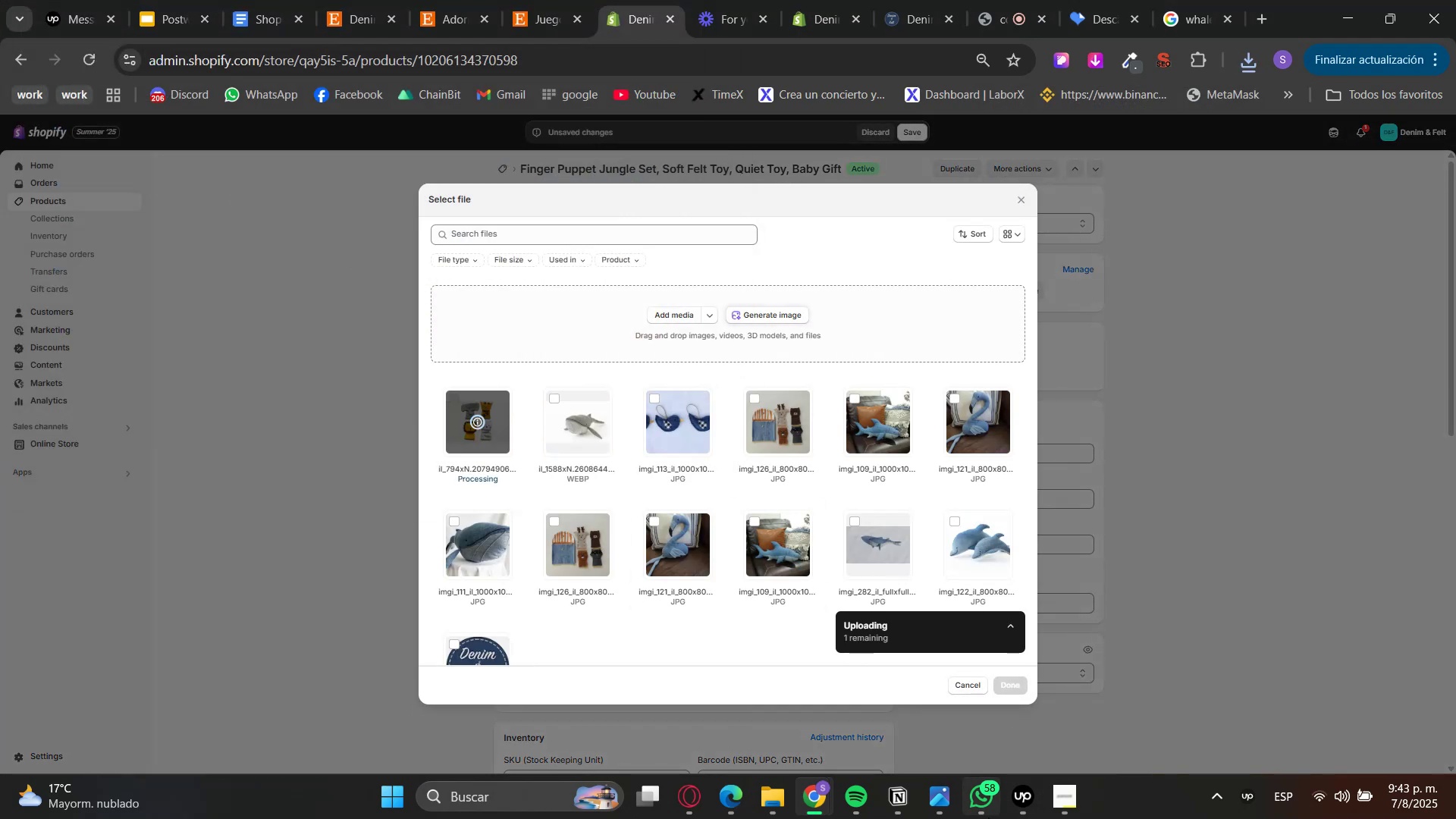 
double_click([987, 817])
 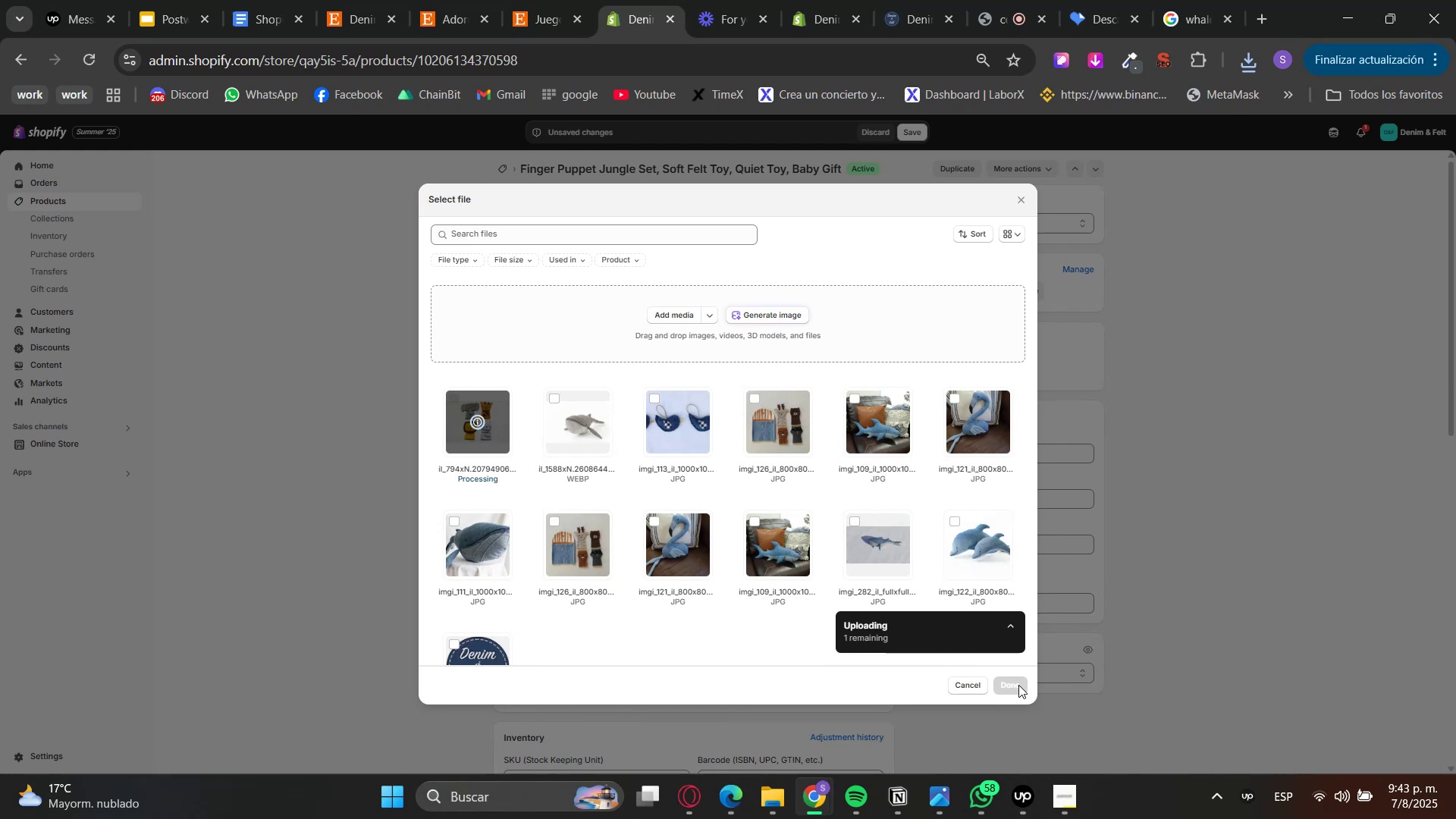 
left_click([1018, 685])
 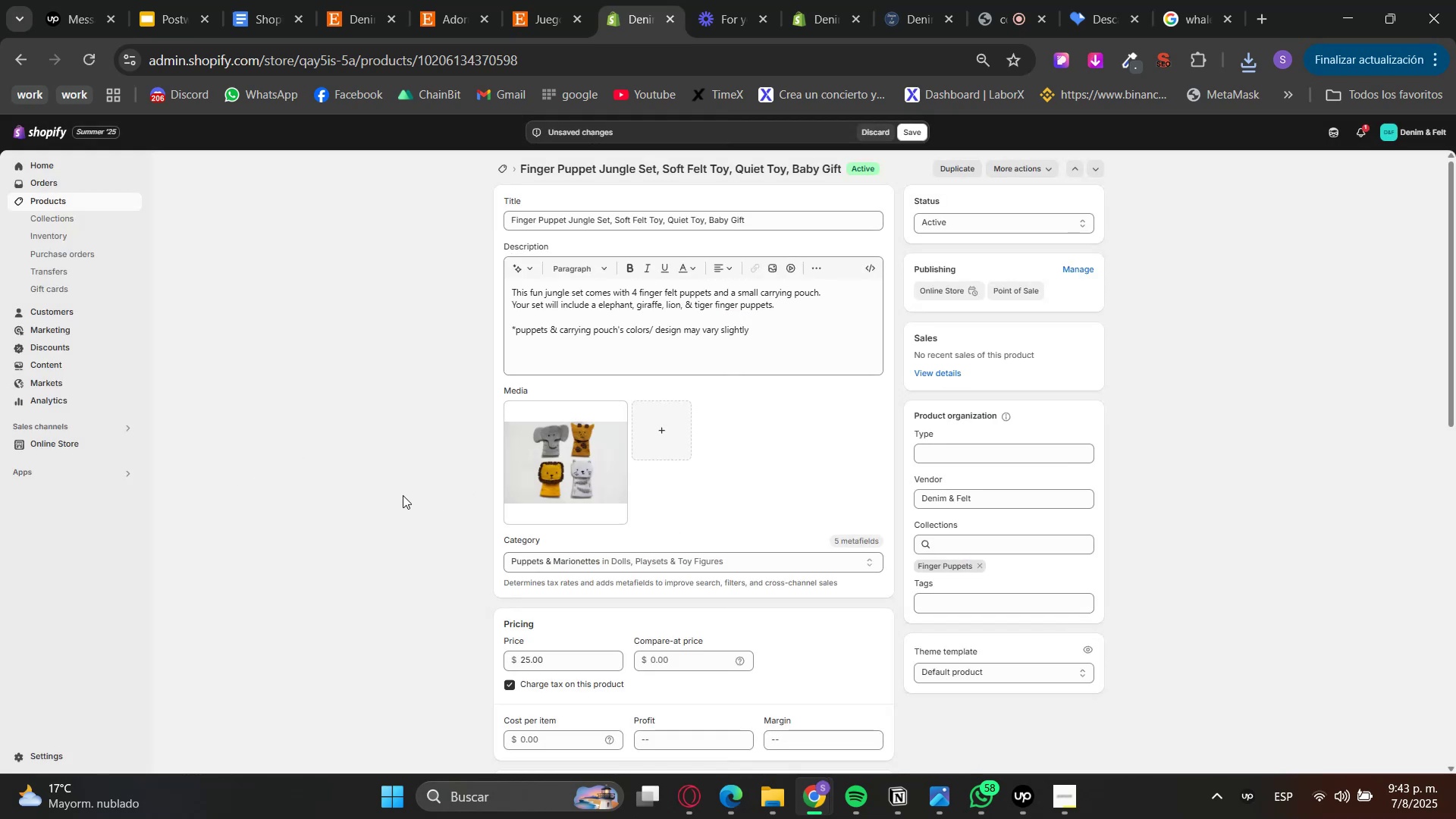 
wait(9.56)
 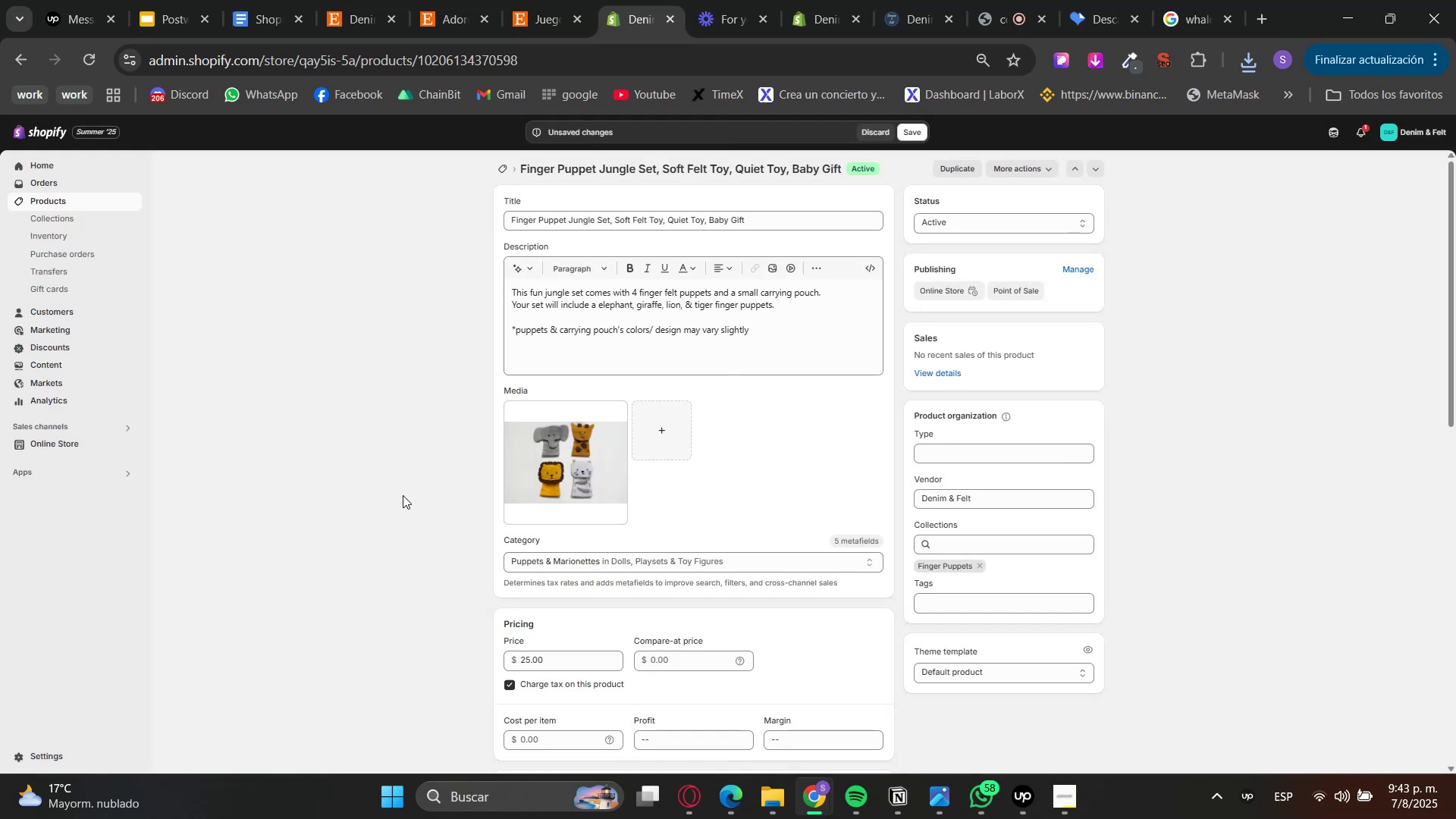 
scroll: coordinate [402, 556], scroll_direction: down, amount: 3.0
 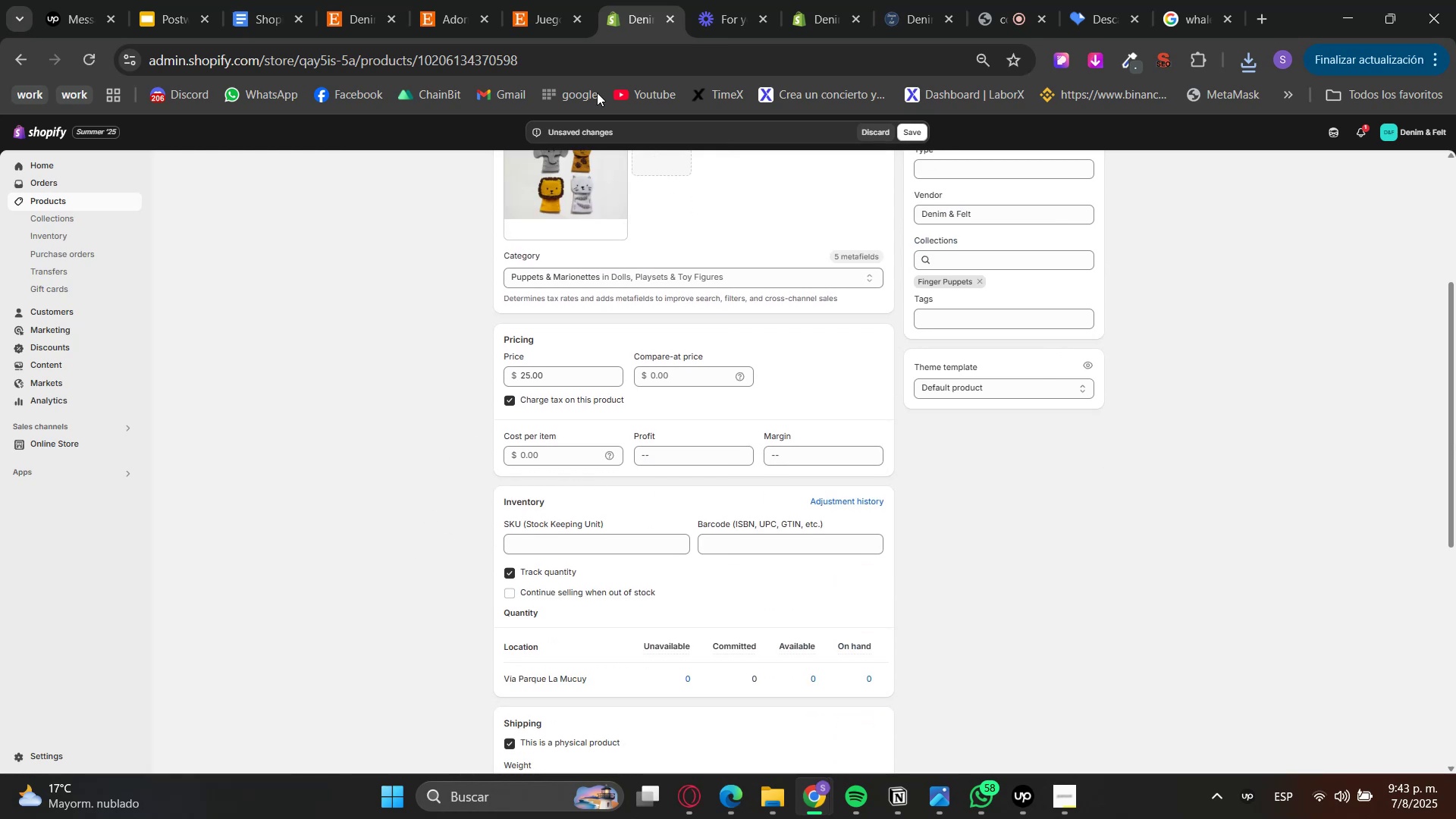 
left_click([557, 0])
 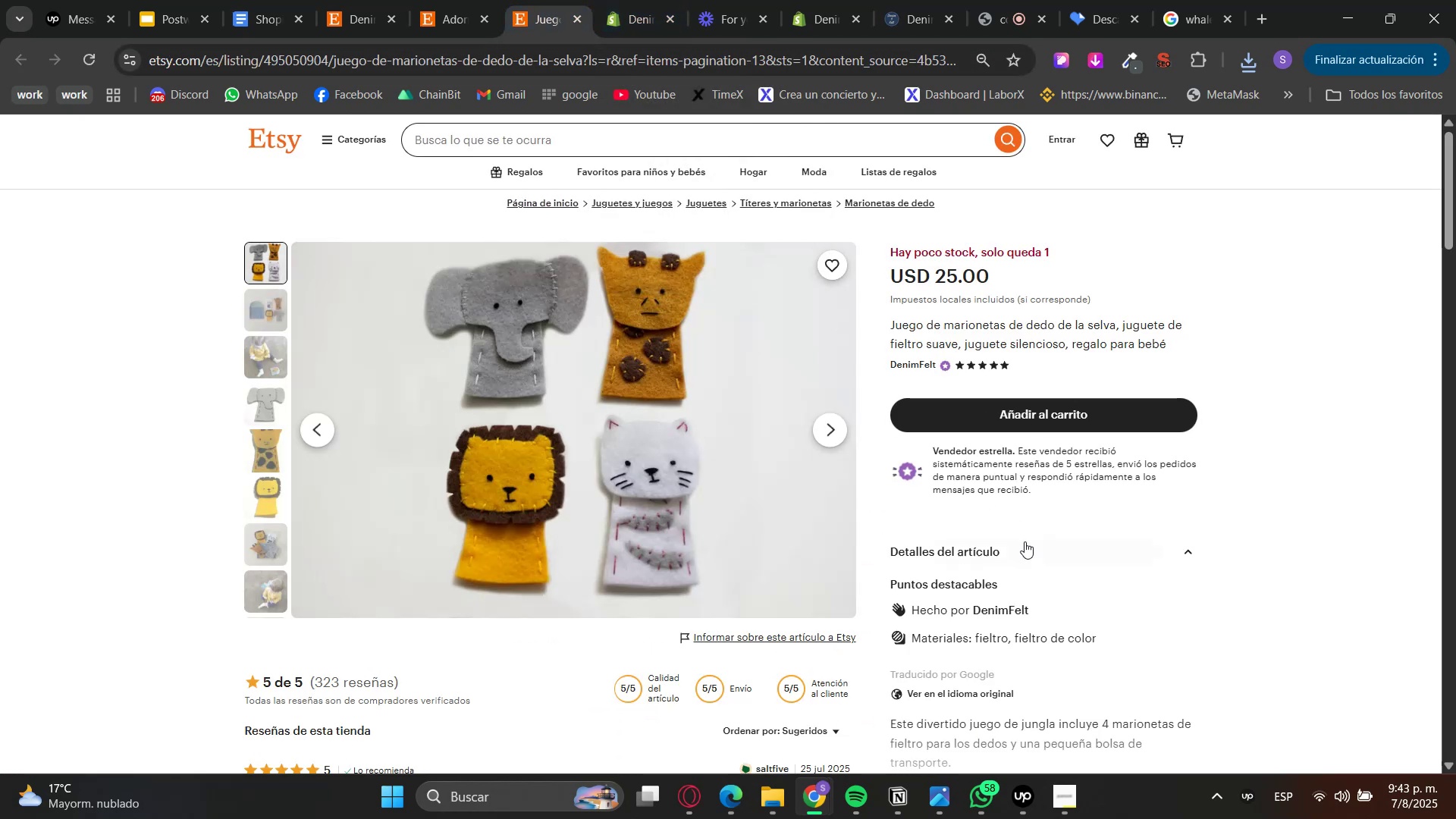 
left_click([984, 697])
 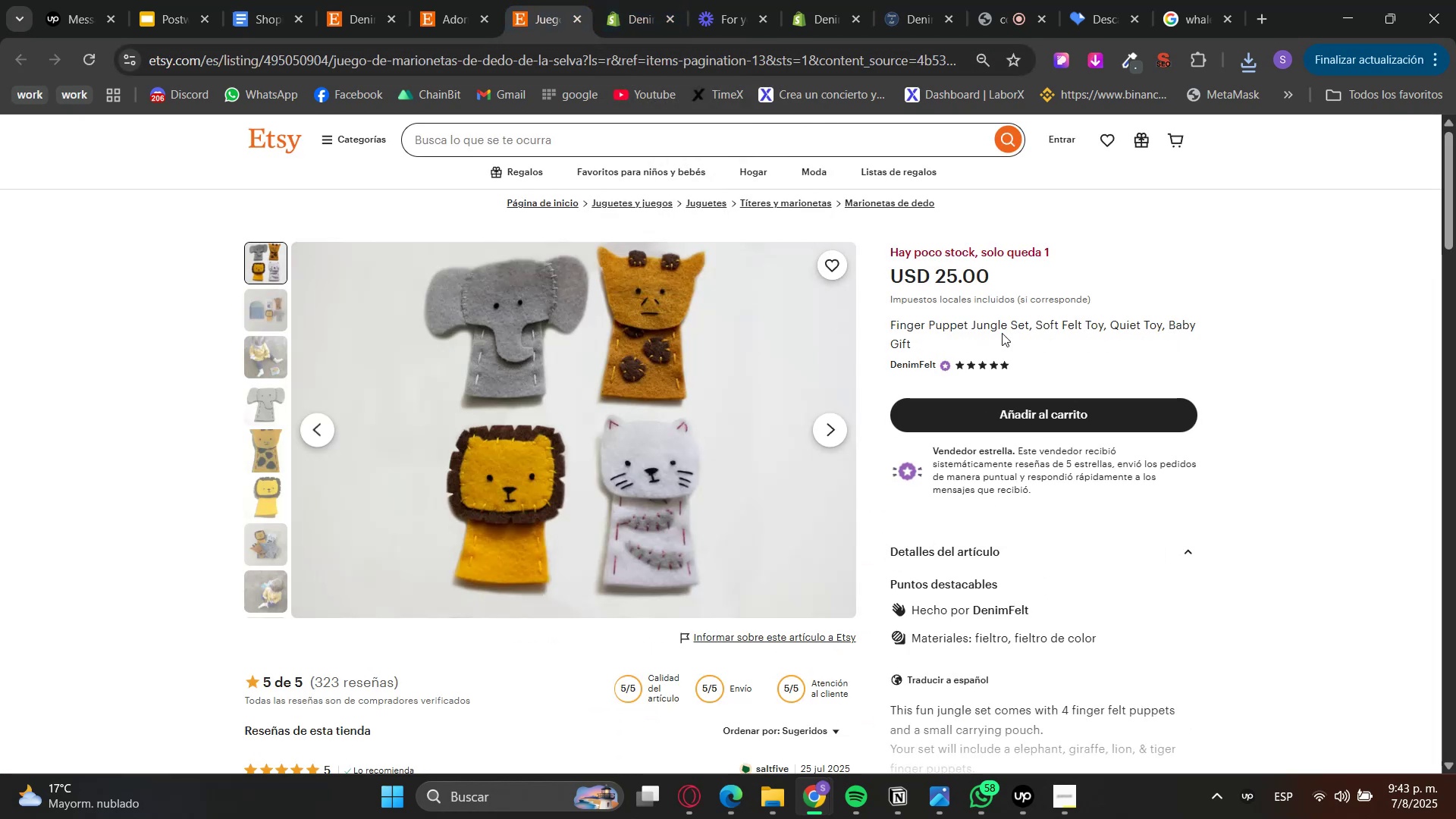 
double_click([1000, 328])
 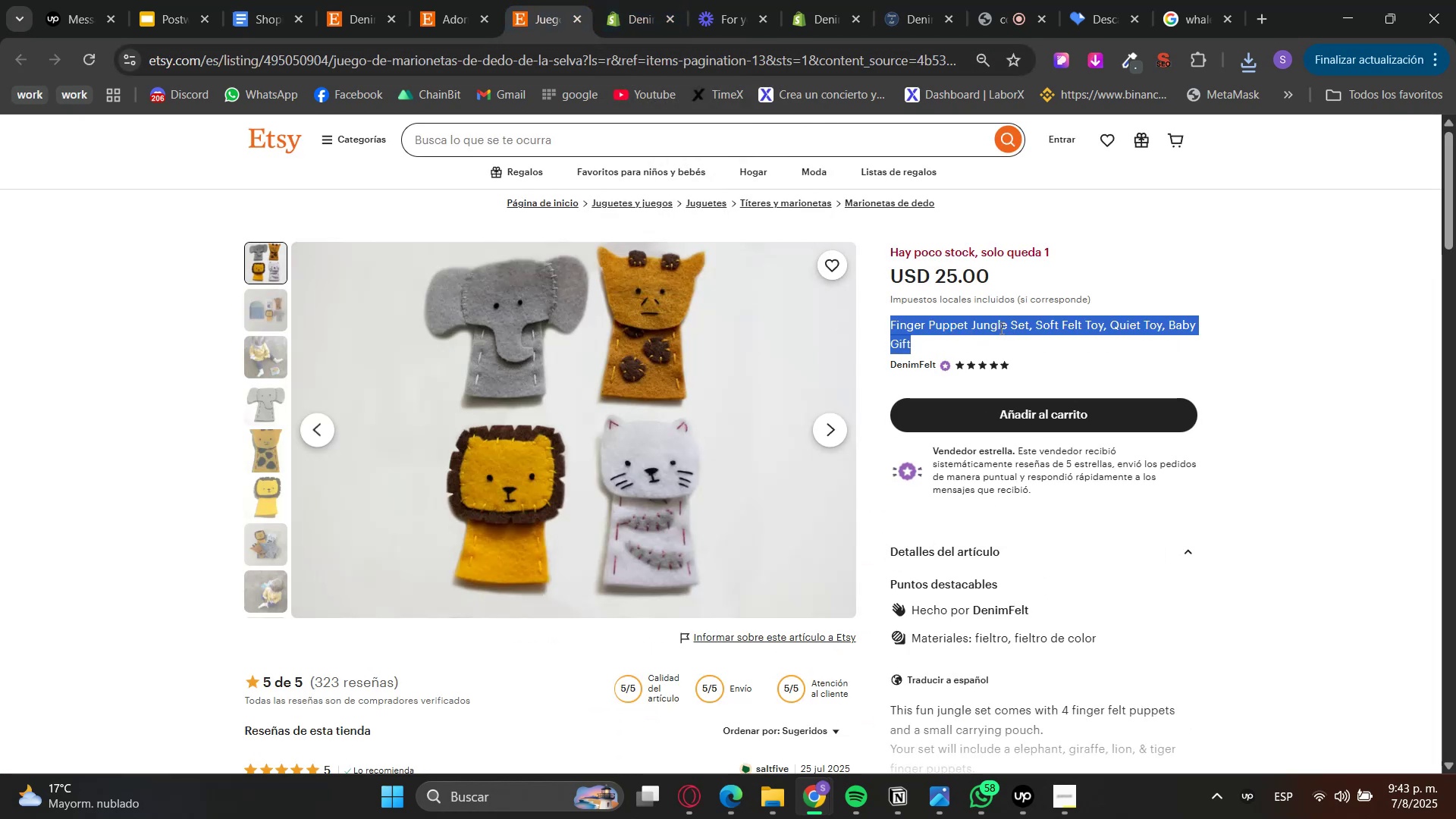 
triple_click([1000, 328])
 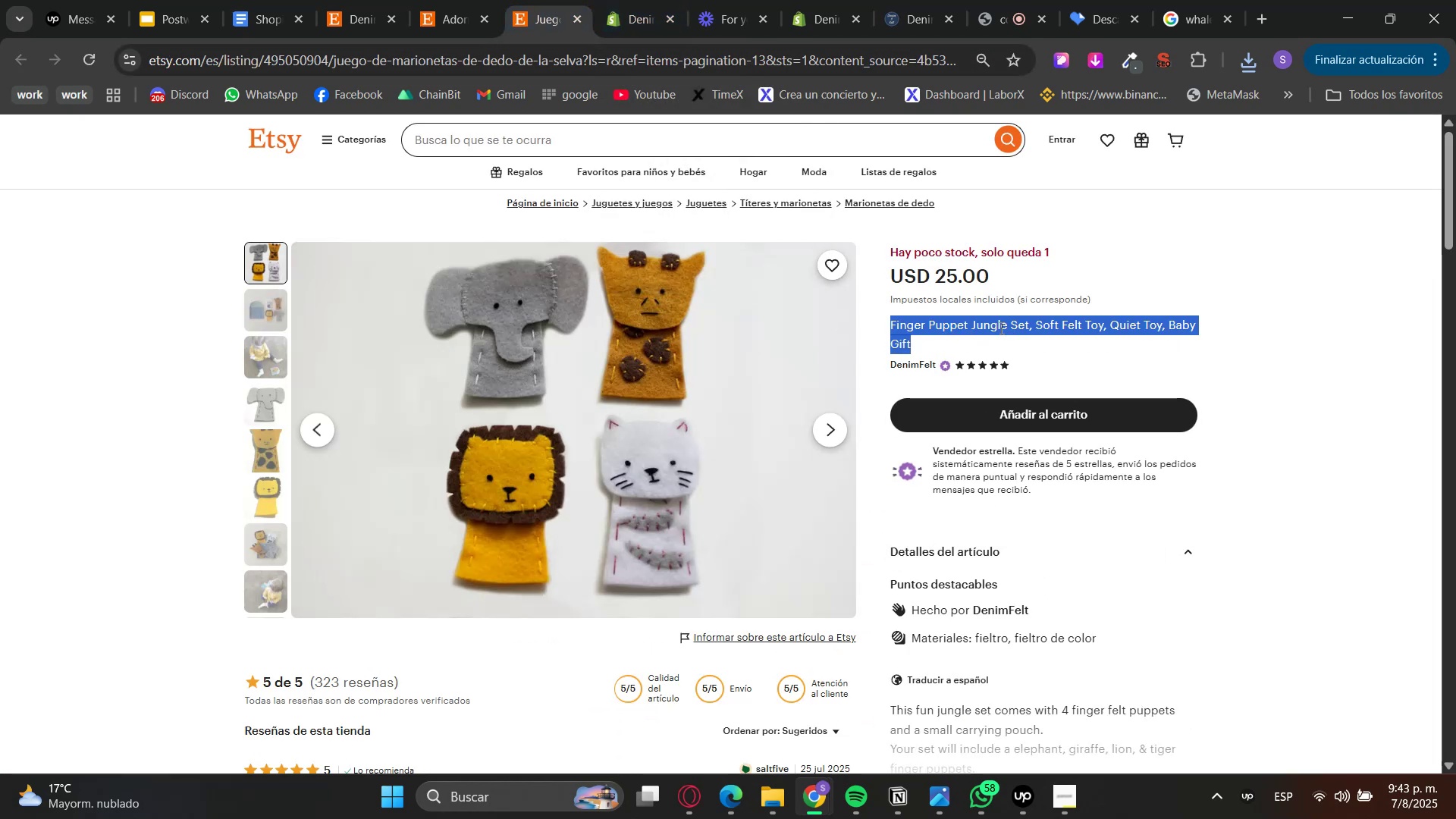 
key(Control+C)
 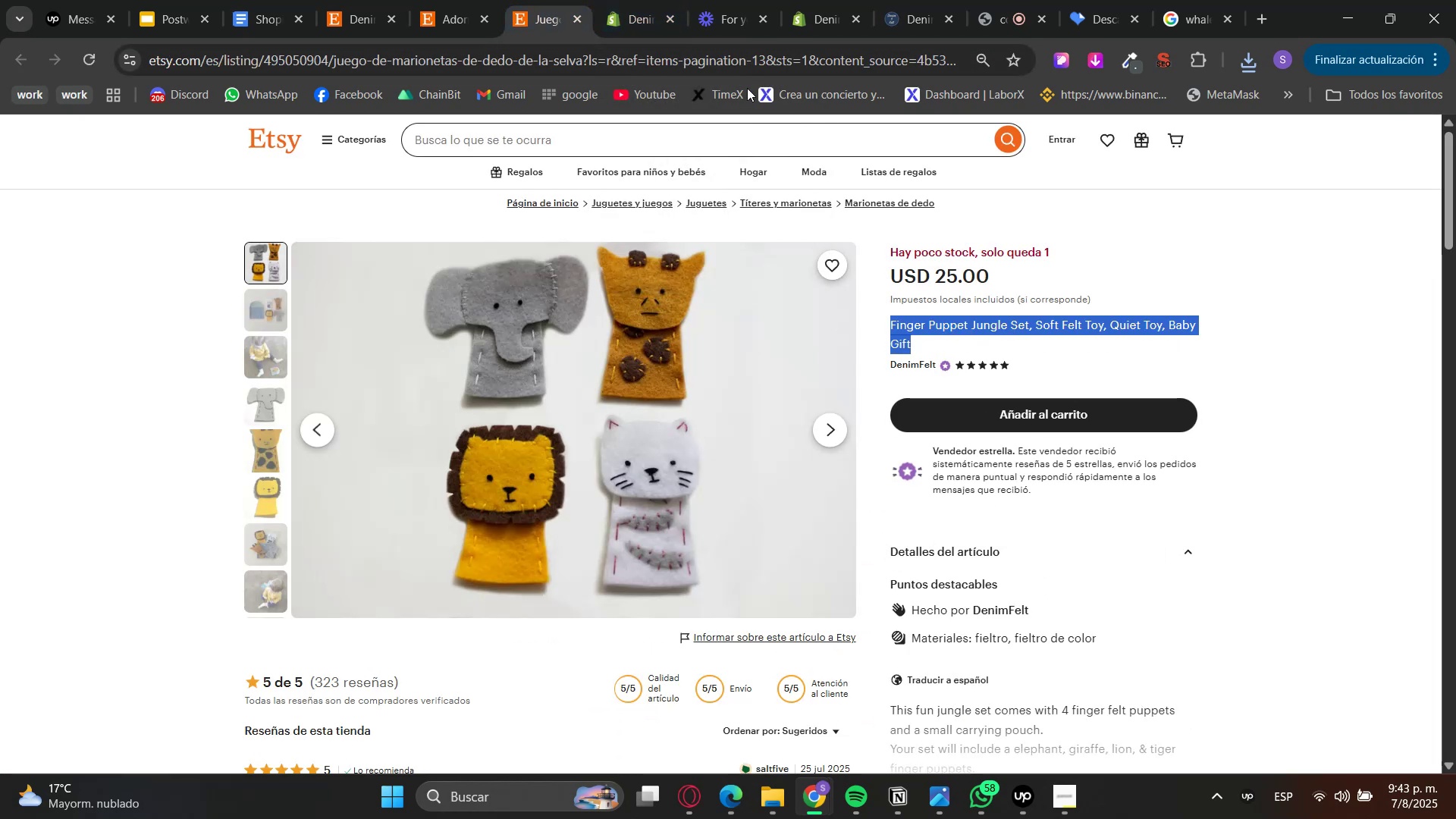 
key(Control+C)
 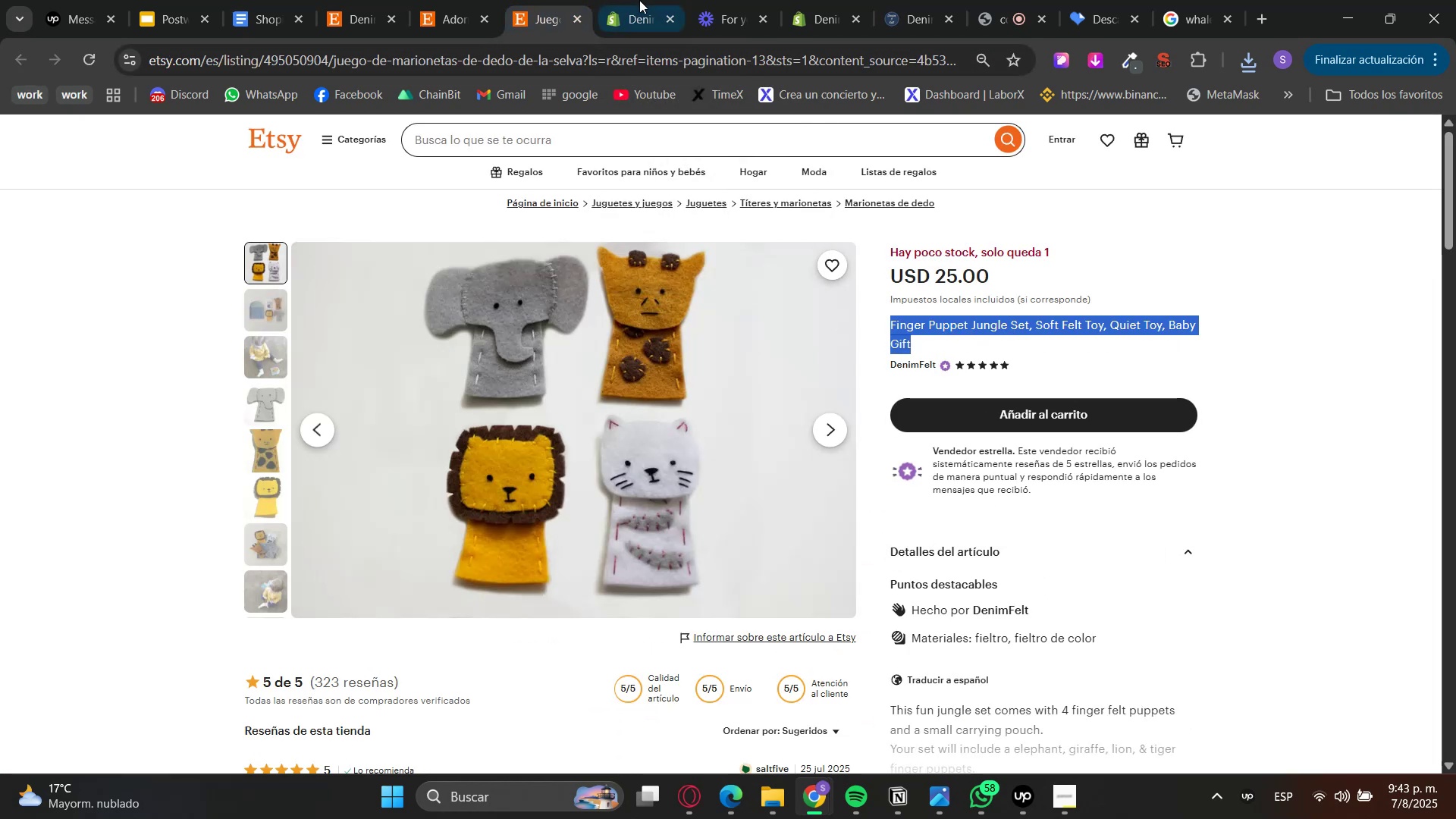 
triple_click([637, 0])
 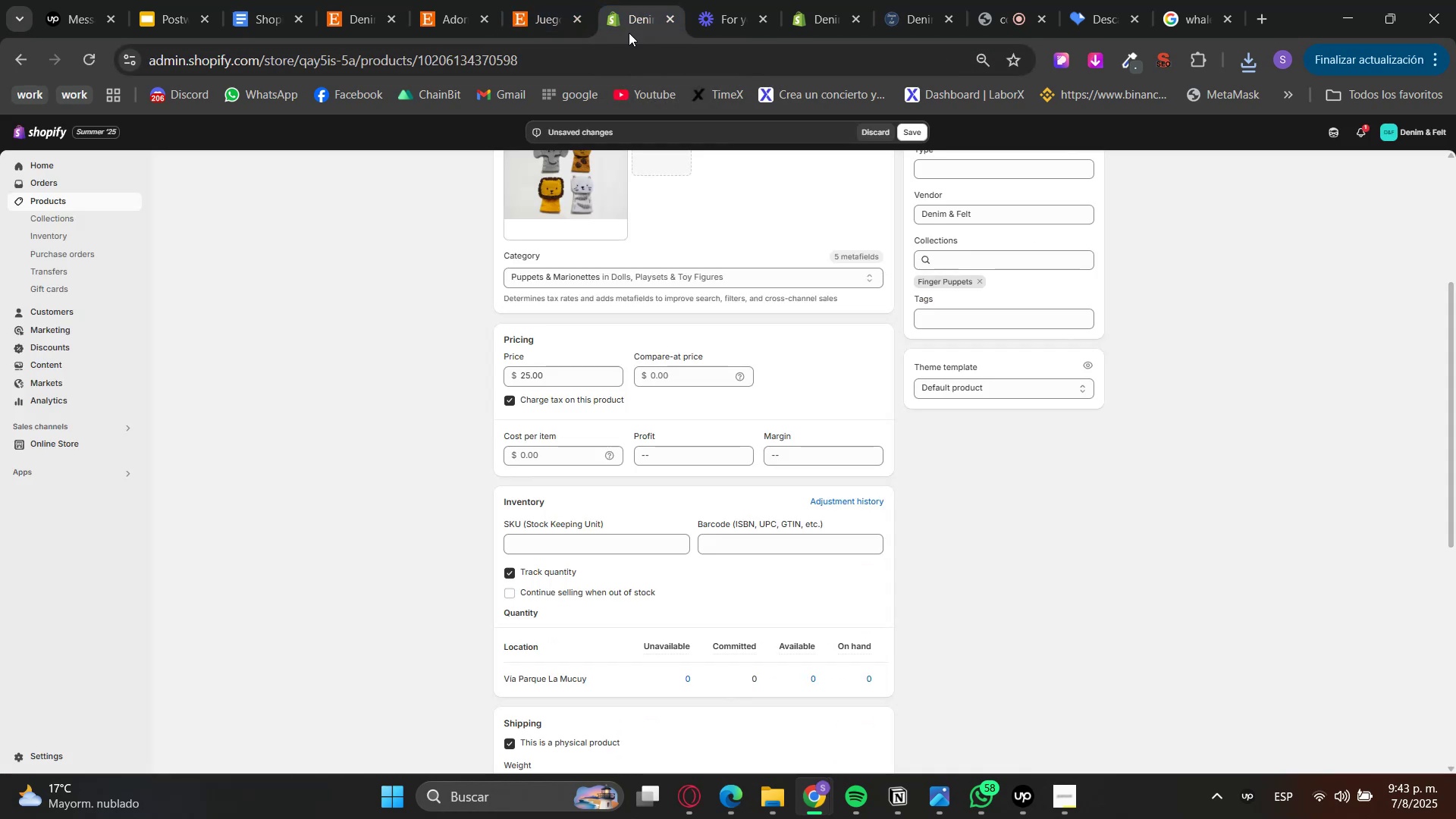 
key(Control+ControlLeft)
 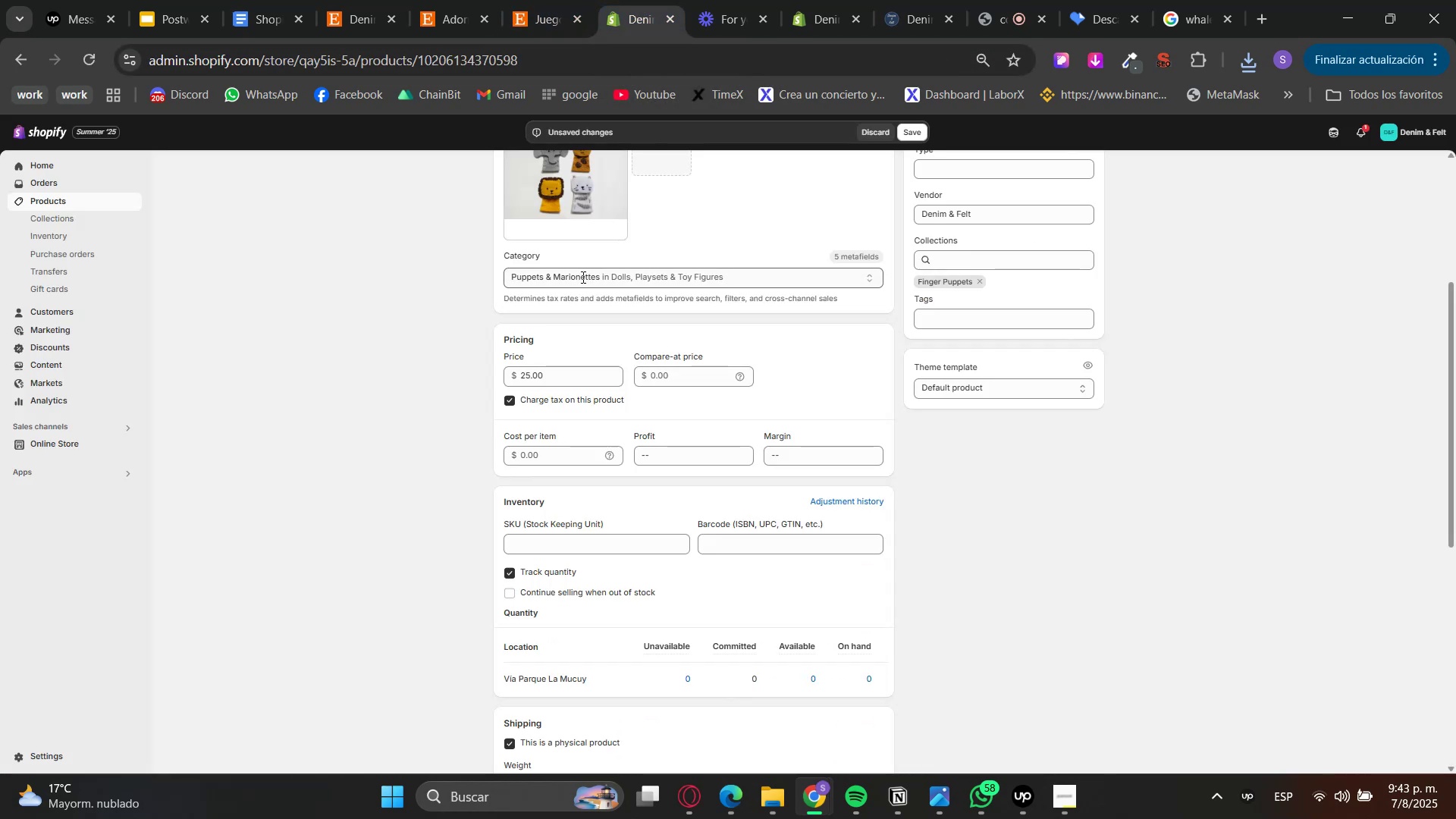 
scroll: coordinate [436, 422], scroll_direction: up, amount: 5.0
 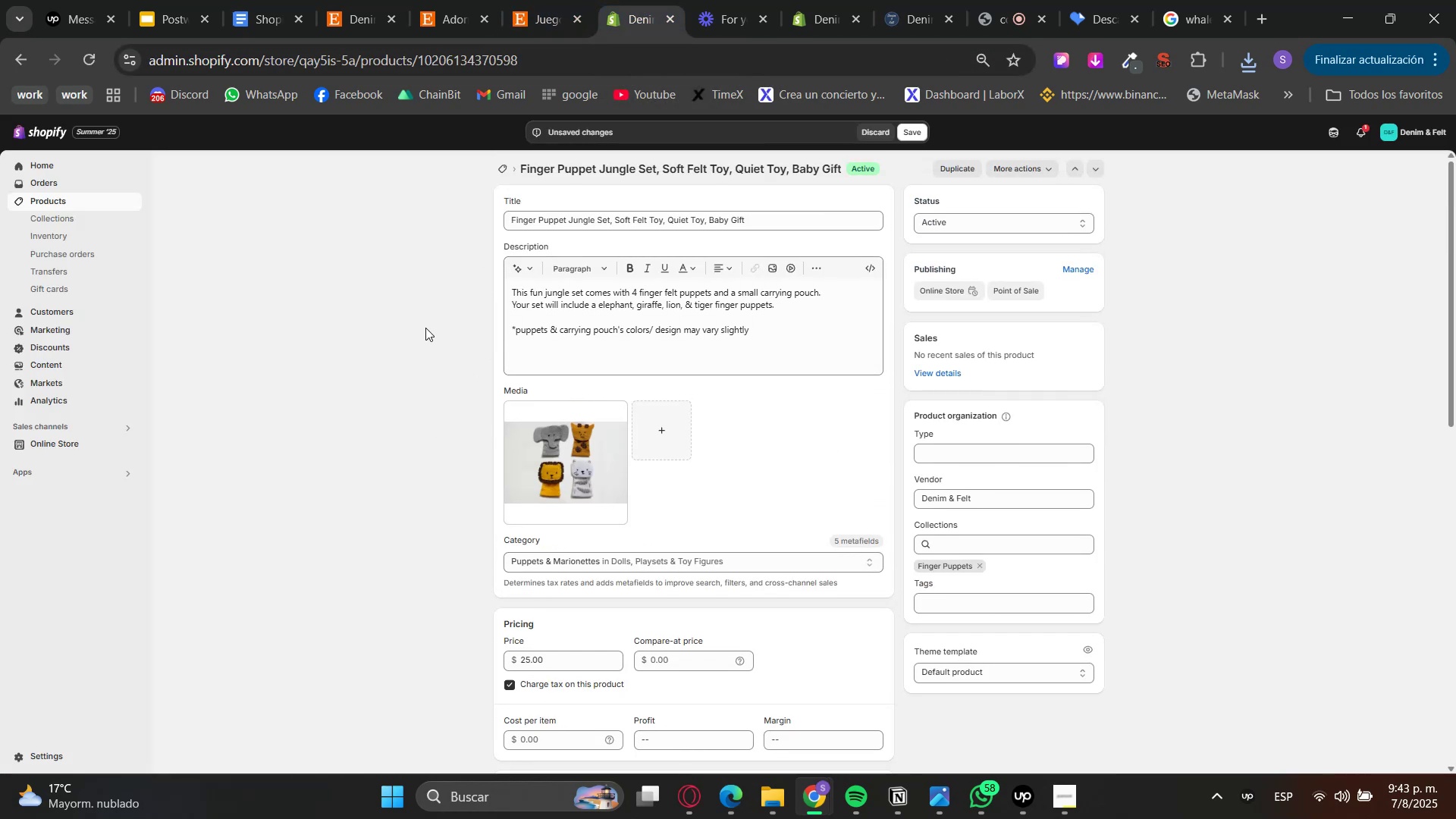 
double_click([598, 223])
 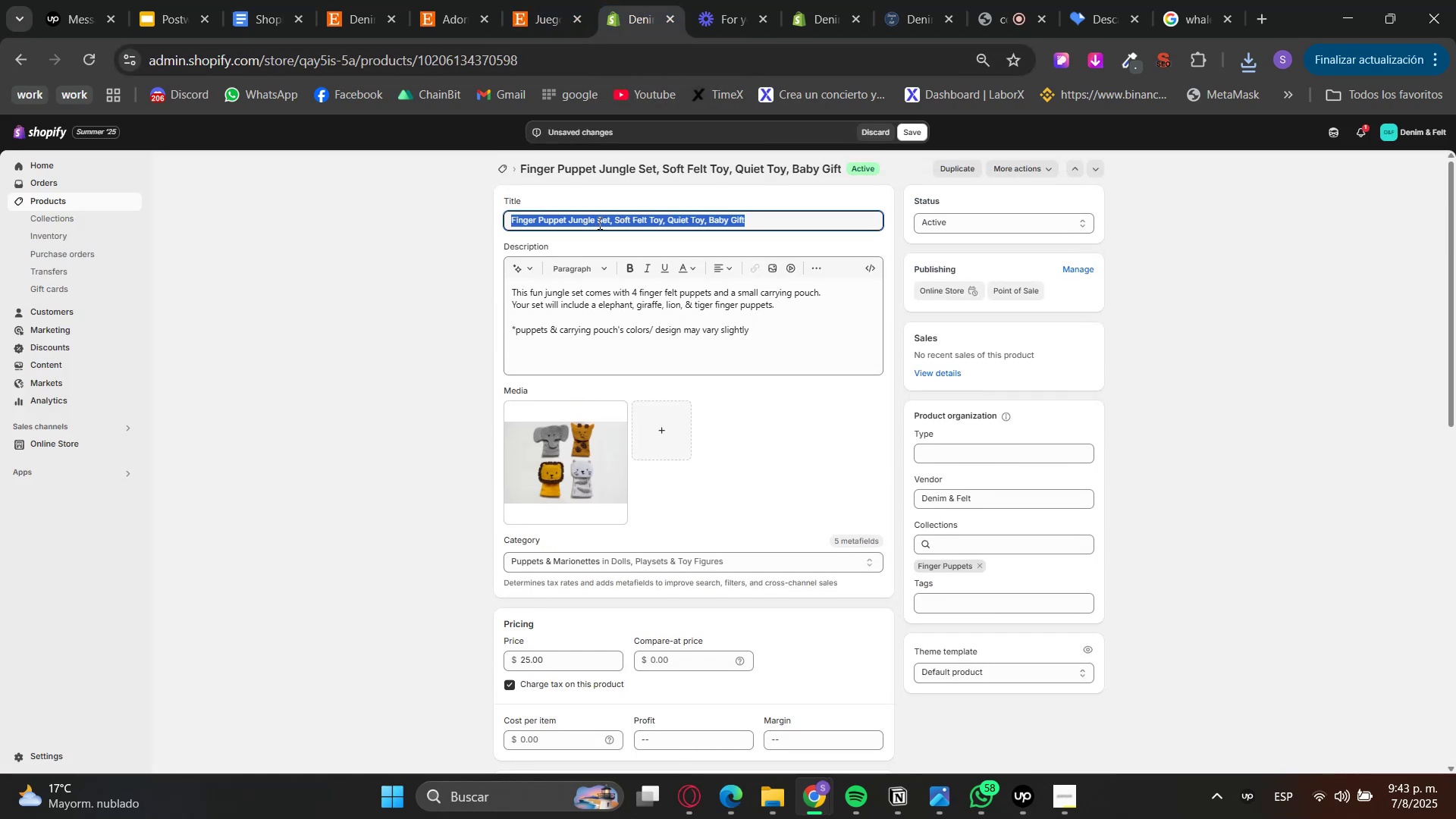 
triple_click([598, 223])
 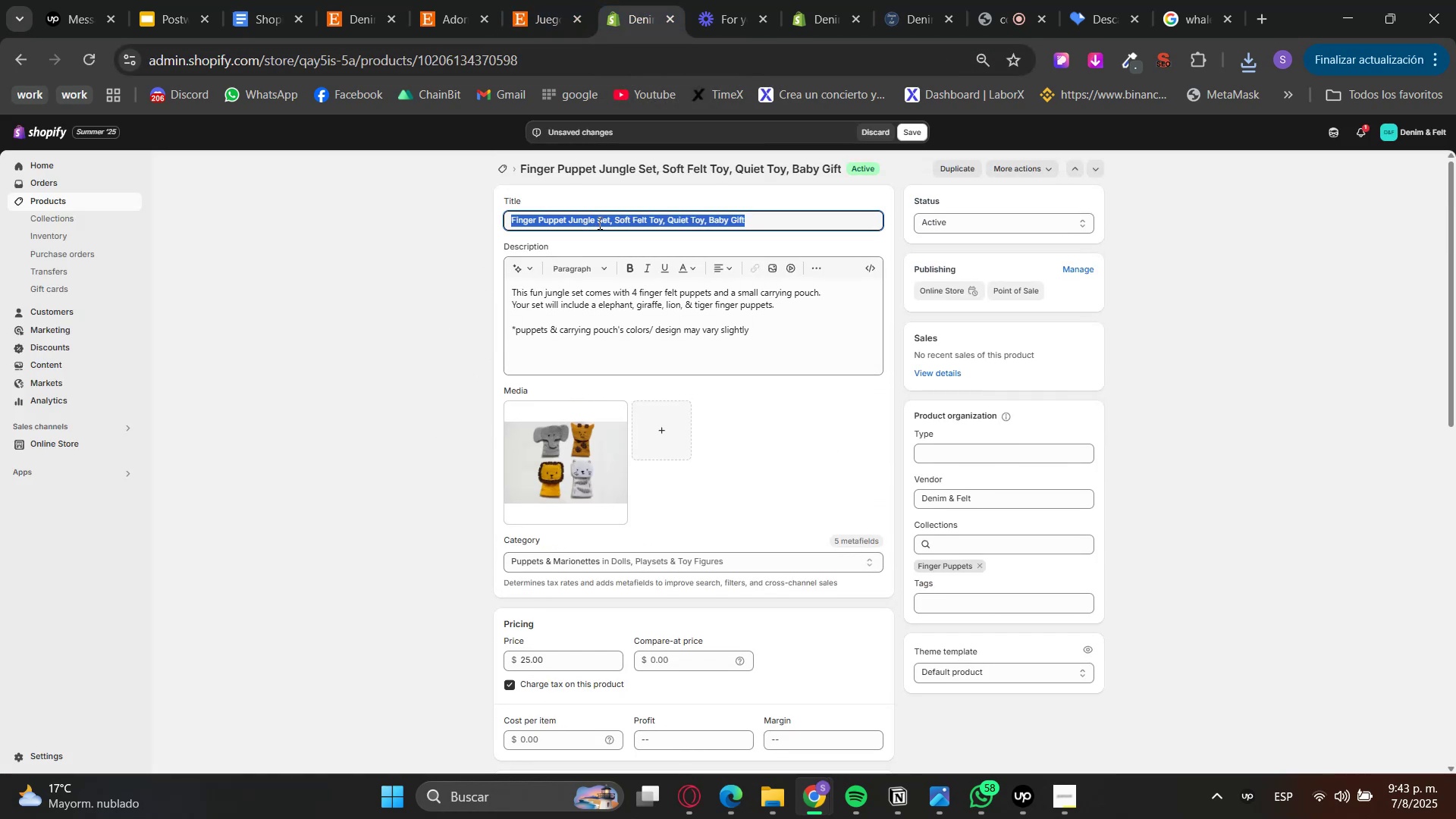 
triple_click([598, 223])
 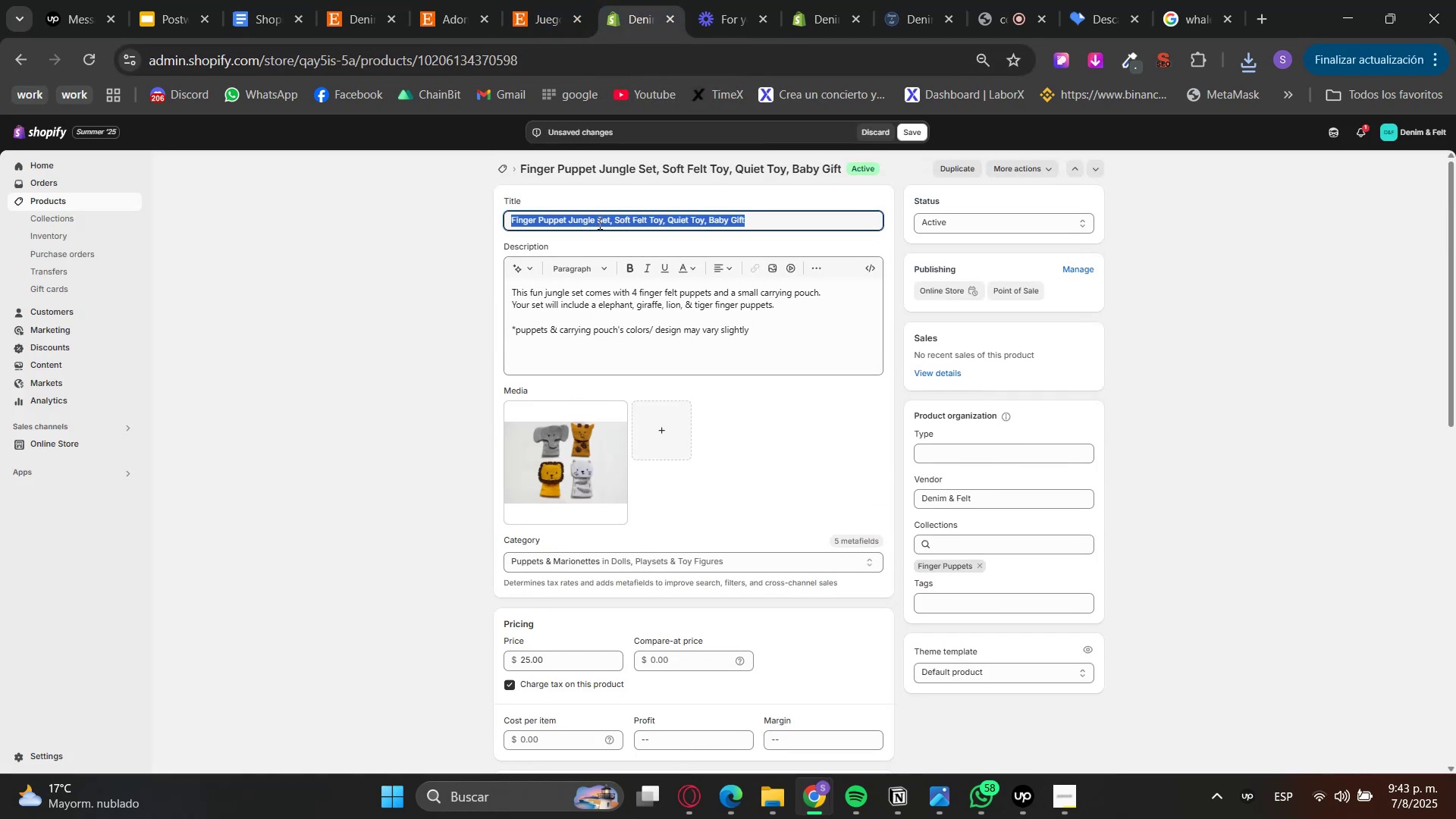 
key(Control+V)
 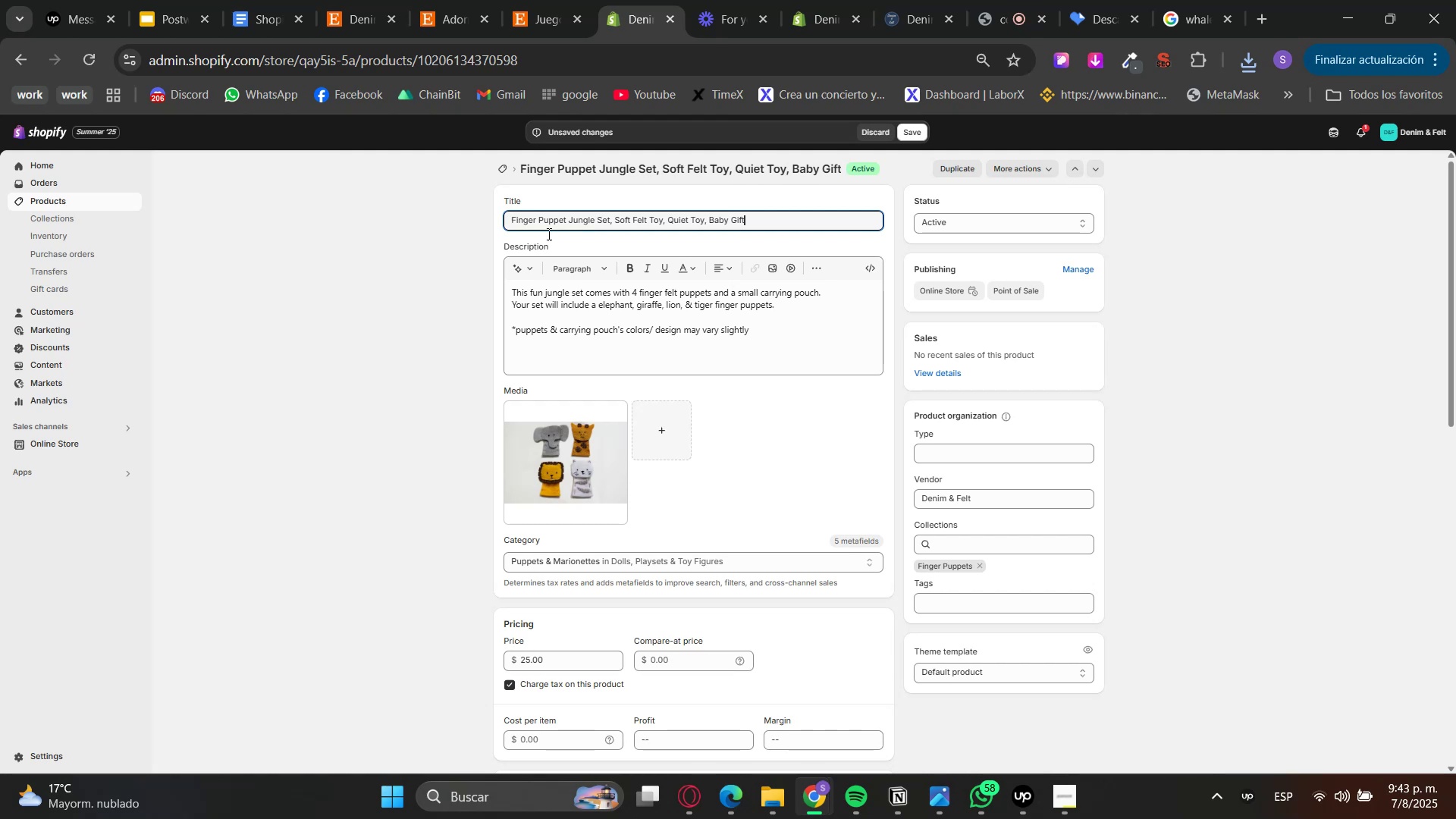 
left_click([418, 307])
 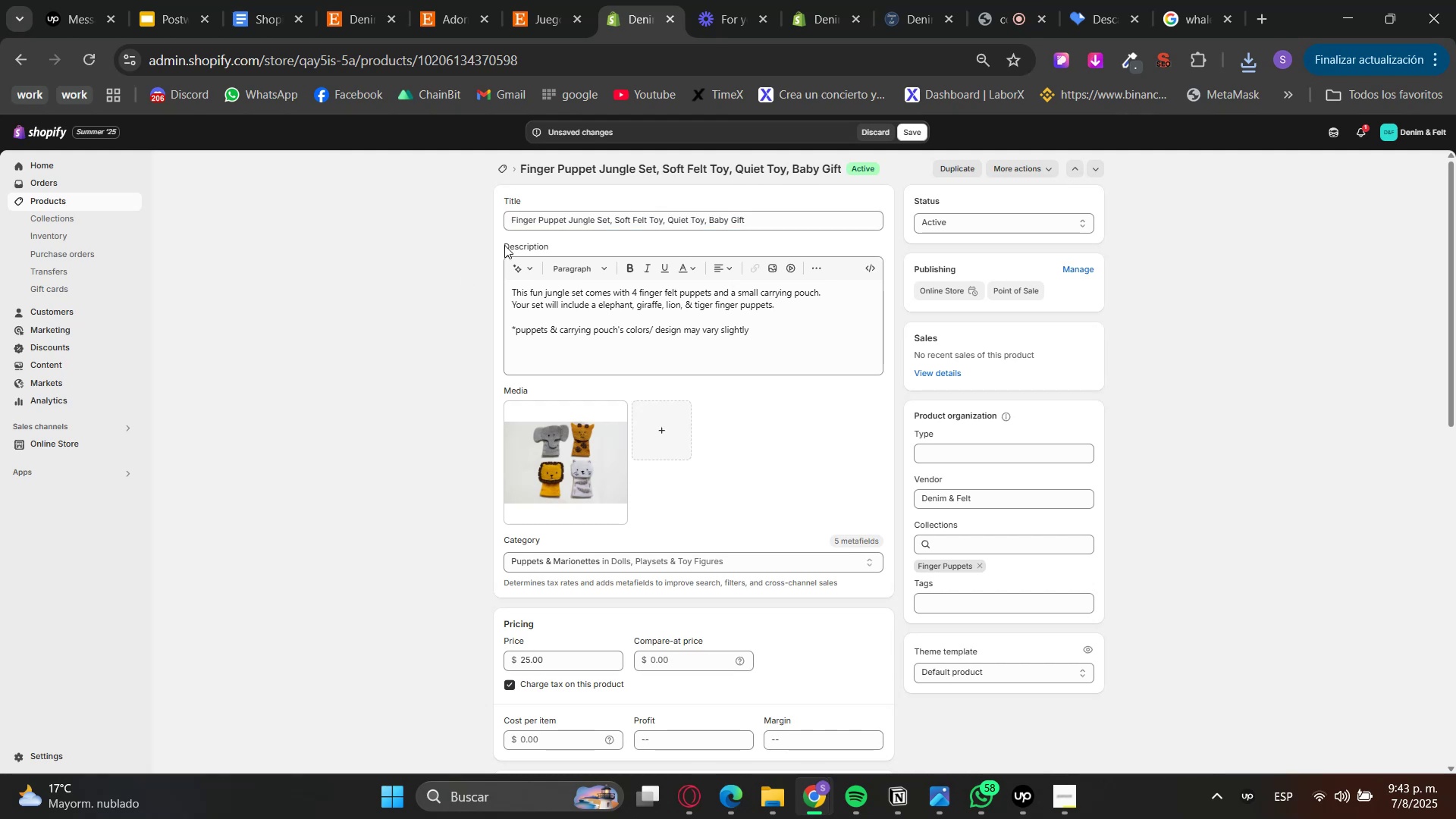 
hold_key(key=ControlLeft, duration=0.3)
 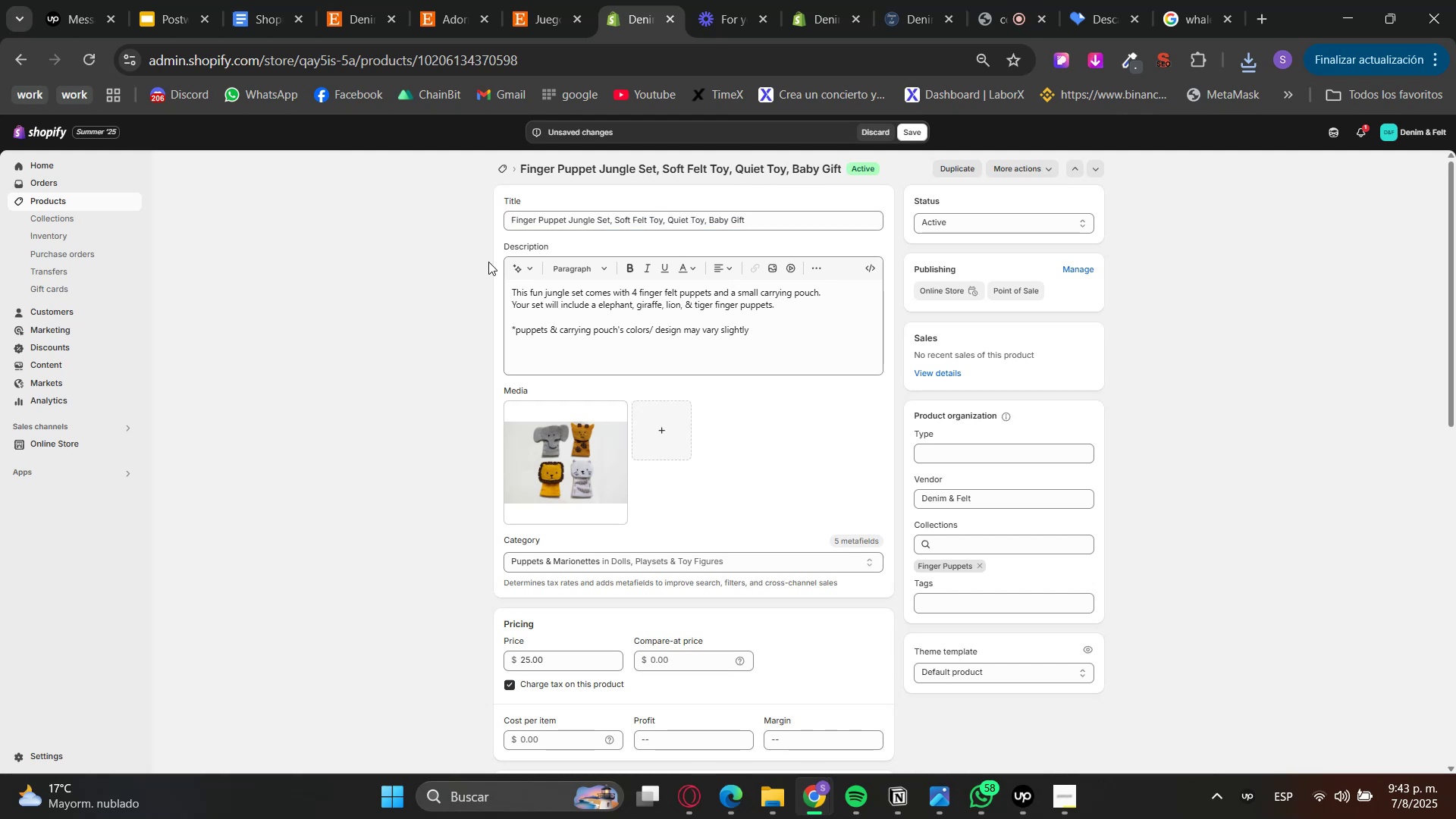 
key(Control+Z)
 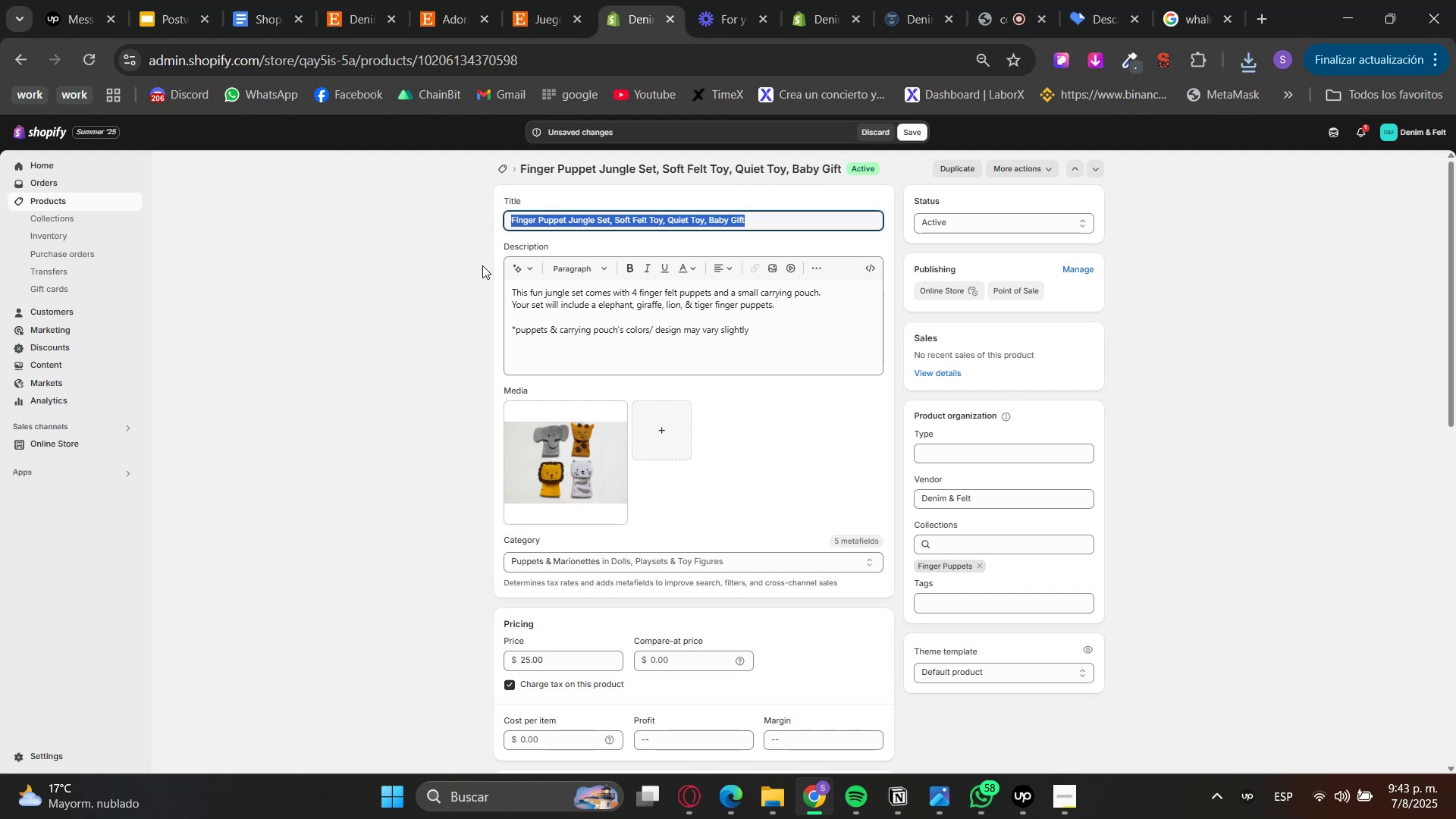 
key(Control+V)
 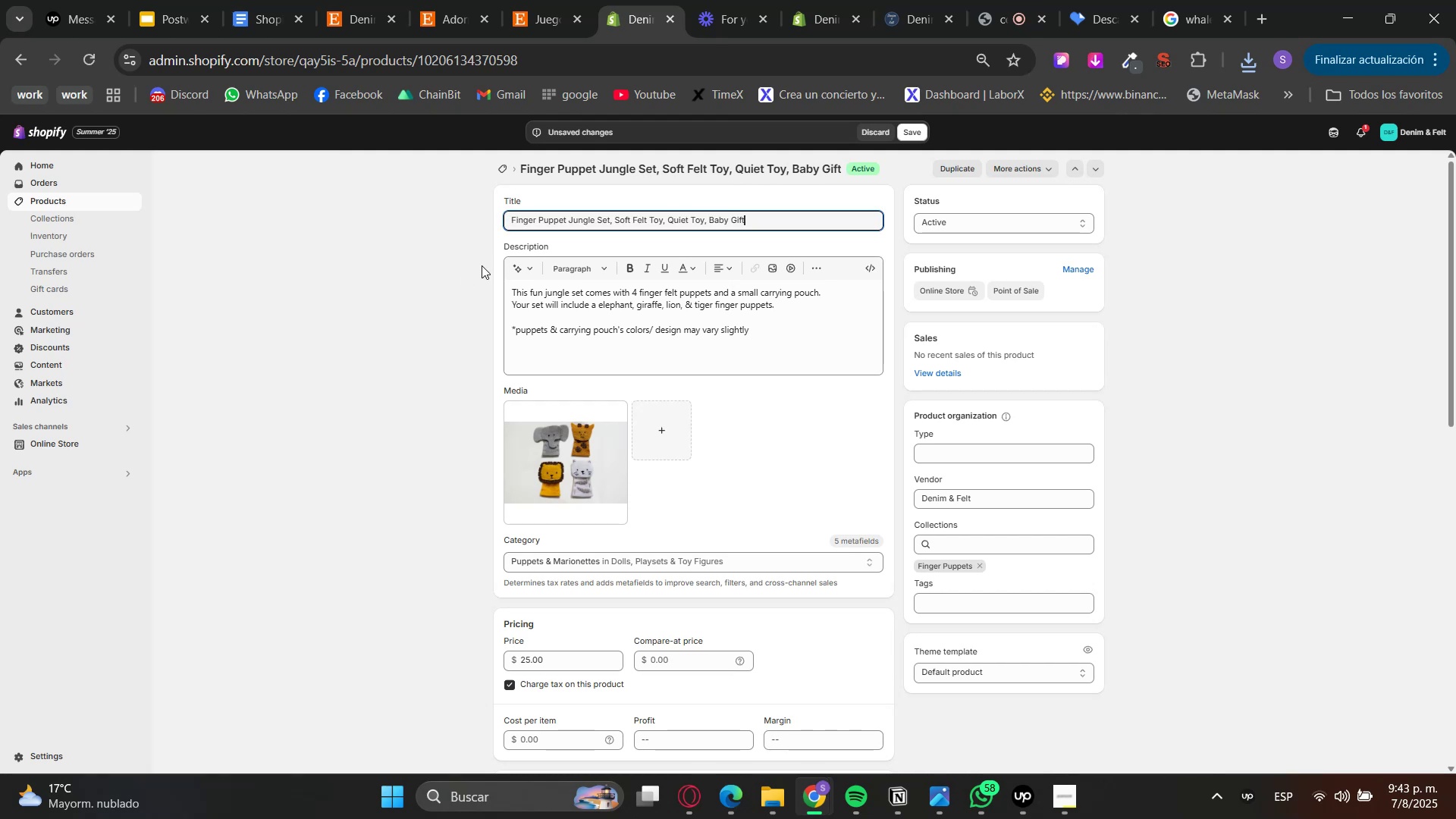 
left_click([480, 268])
 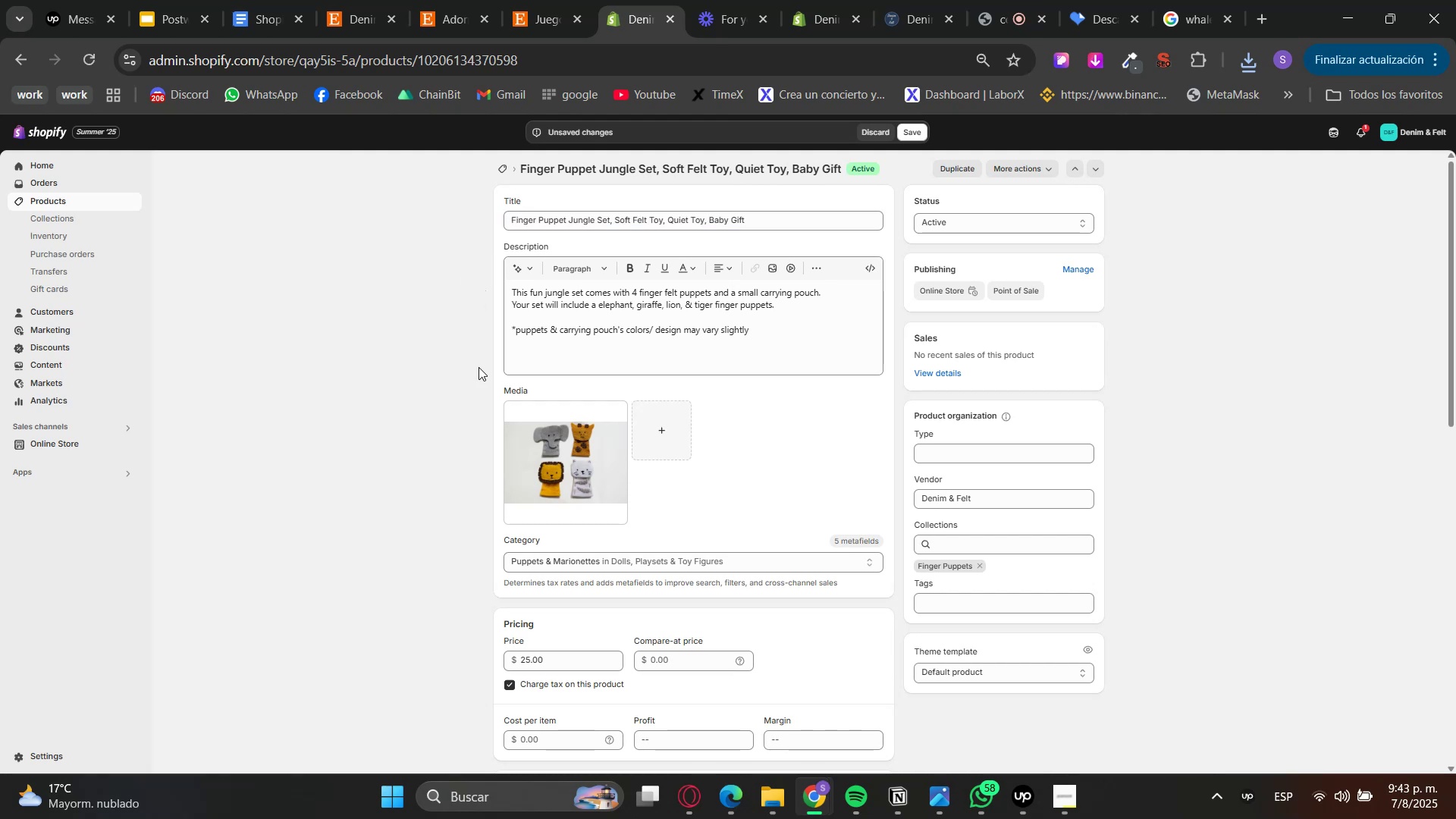 
scroll: coordinate [488, 526], scroll_direction: down, amount: 3.0
 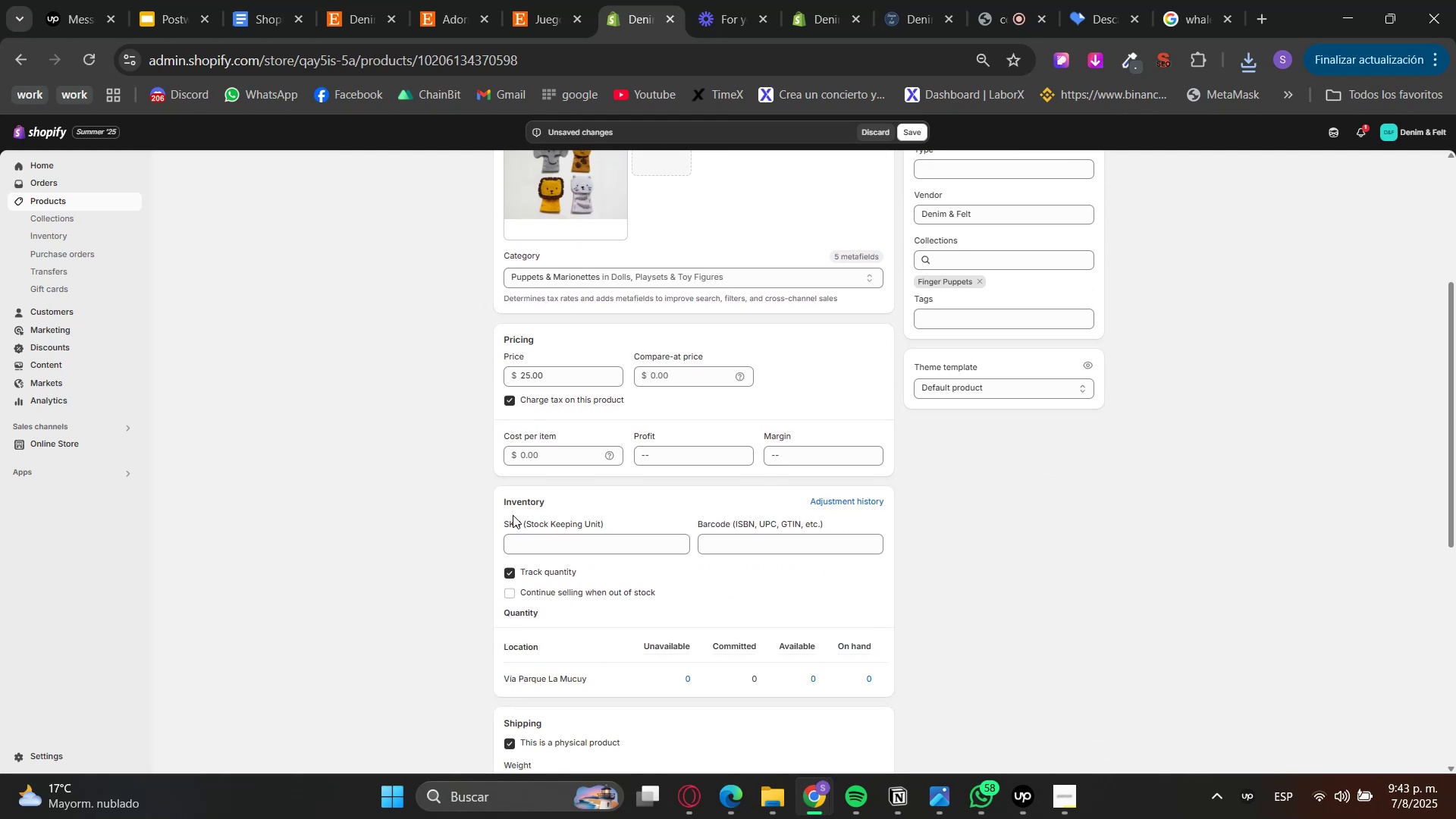 
left_click([536, 532])
 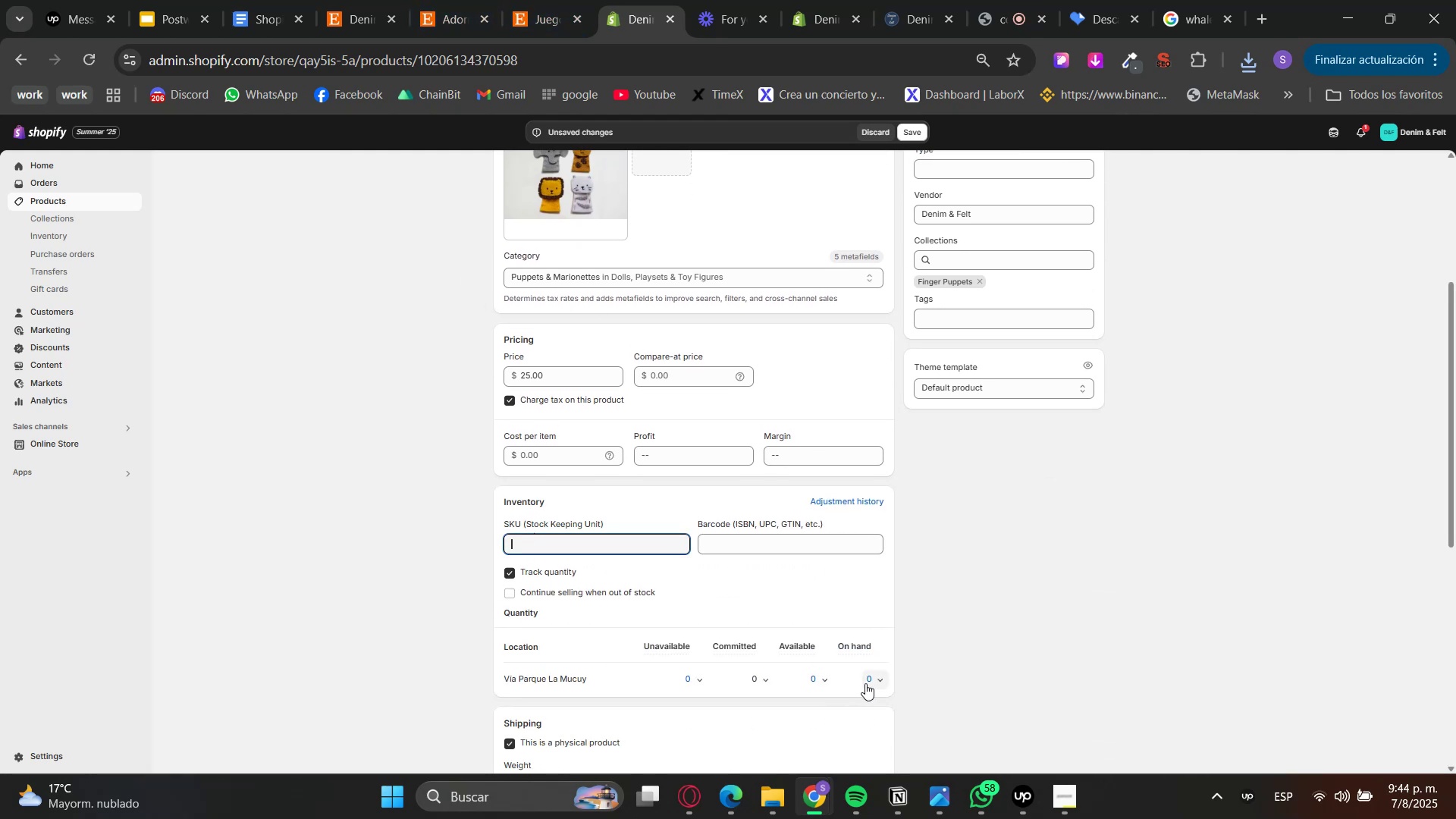 
left_click([814, 686])
 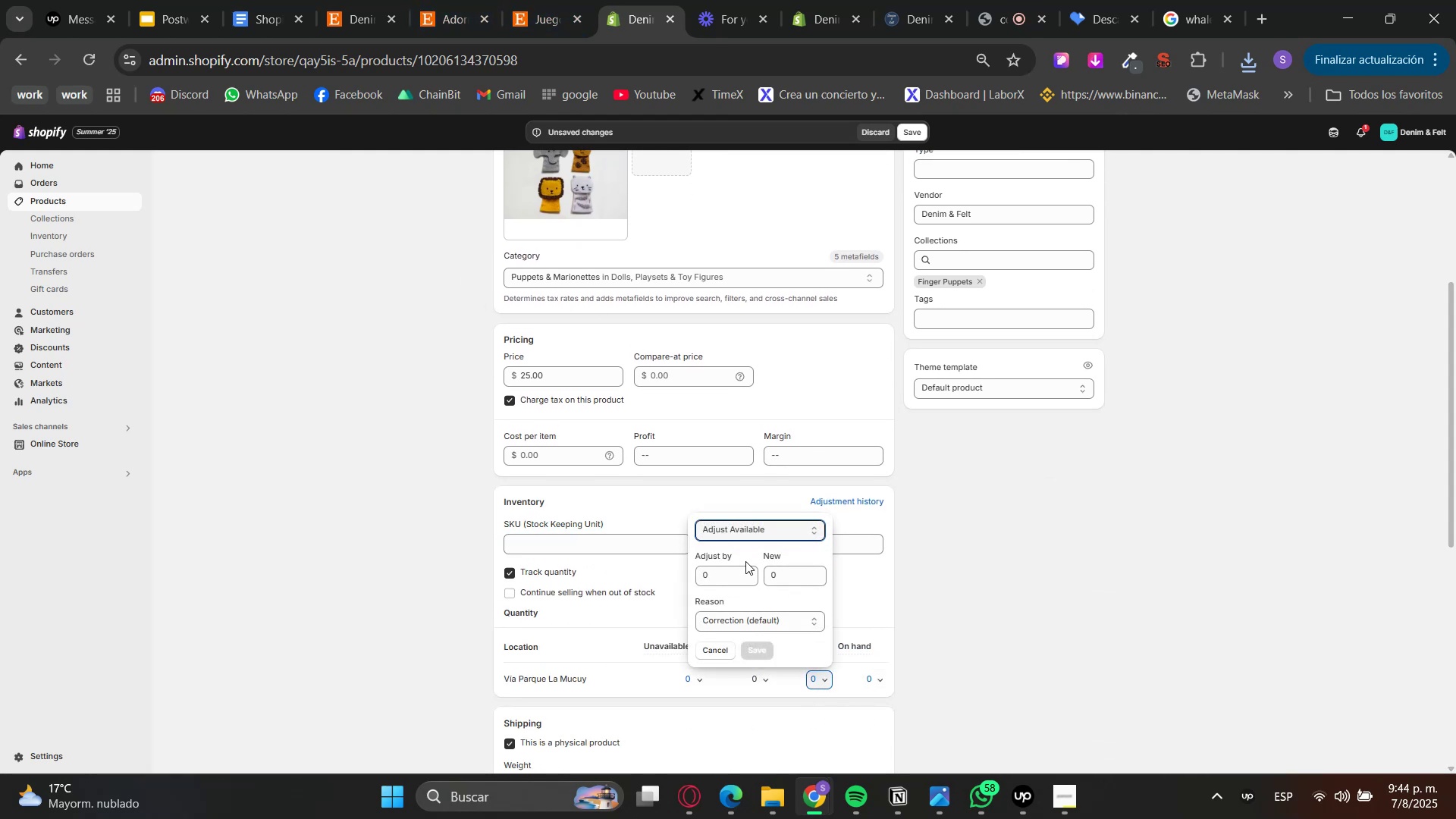 
left_click([724, 575])
 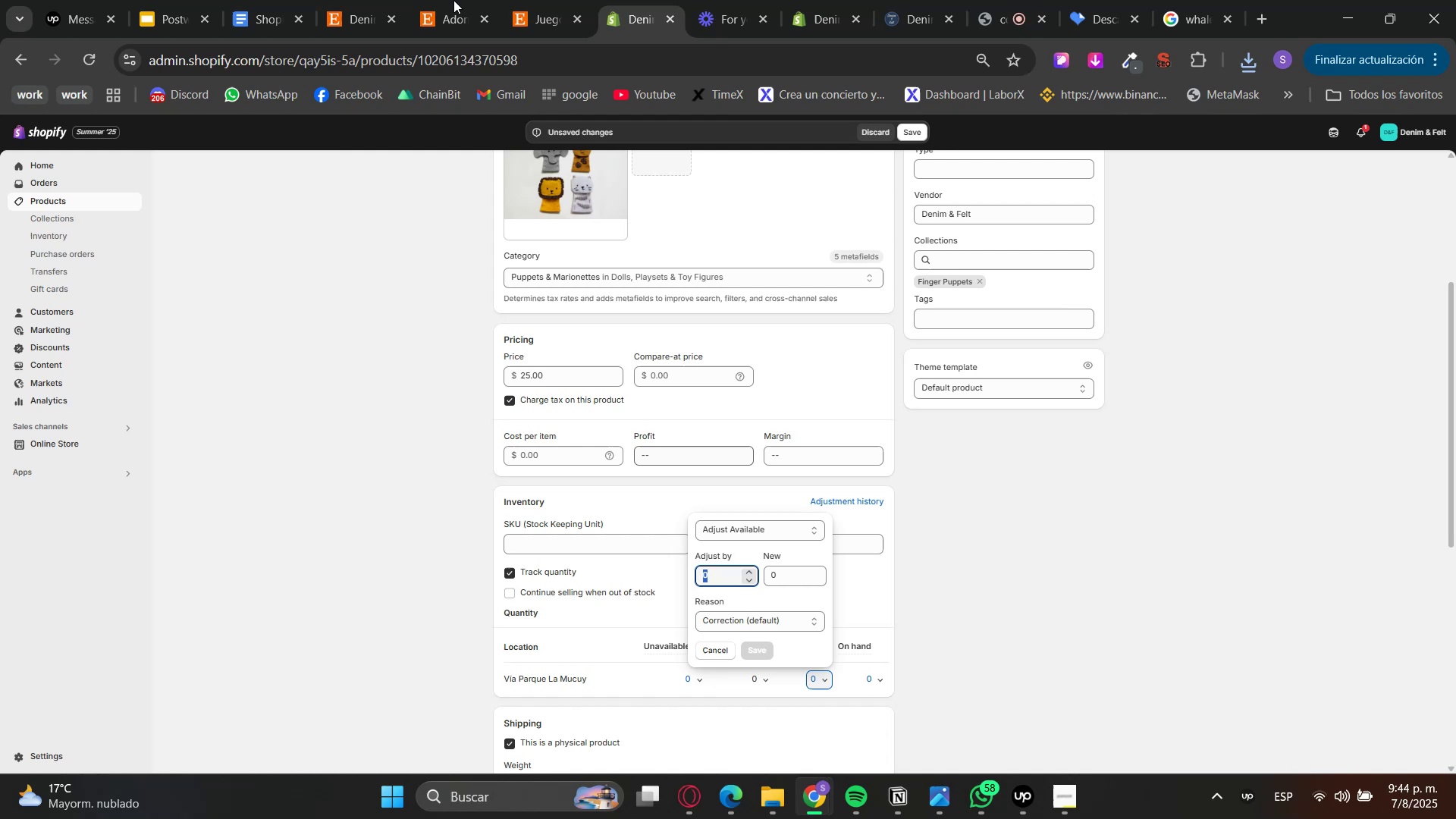 
left_click([525, 0])
 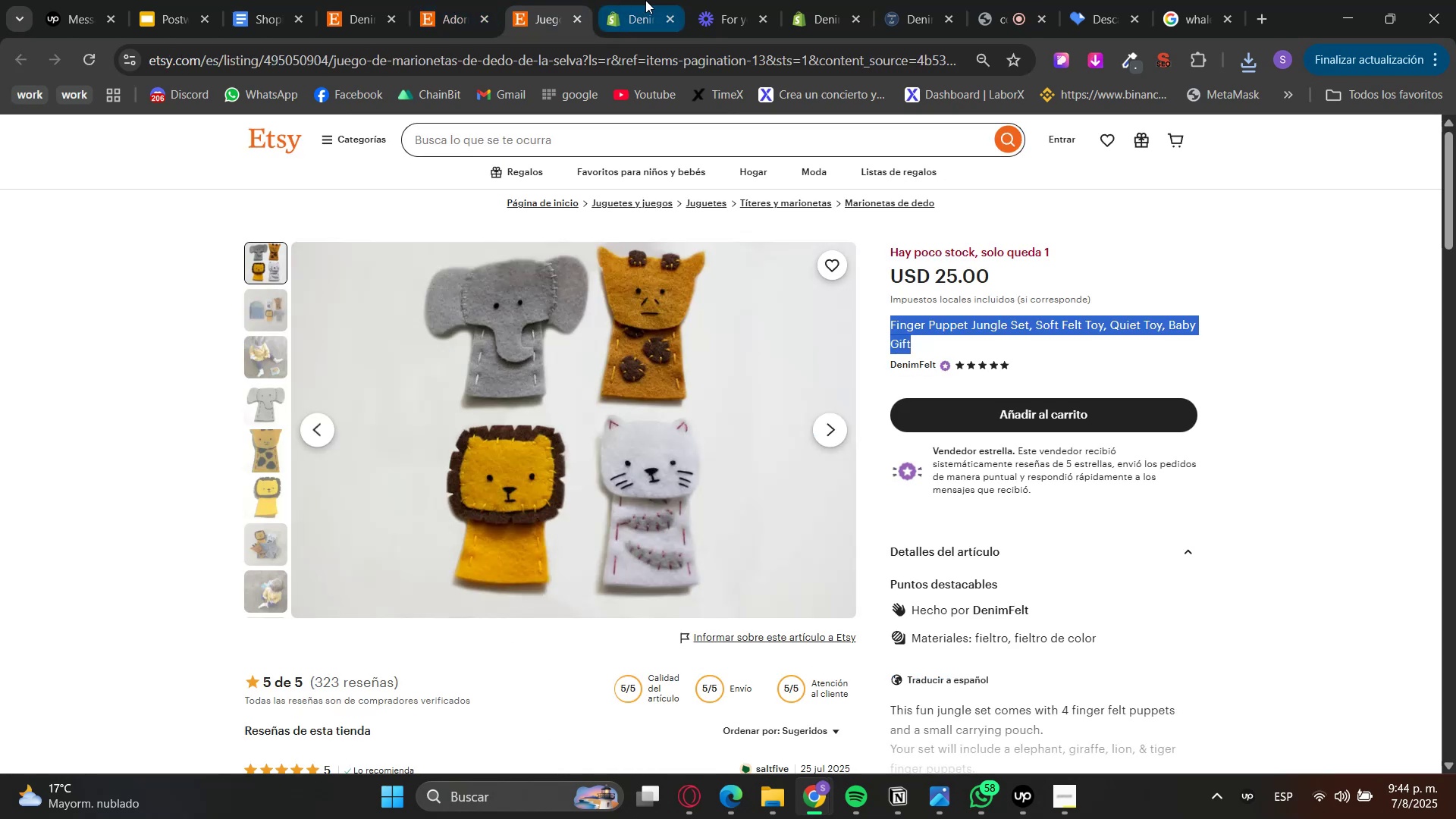 
left_click([645, 0])
 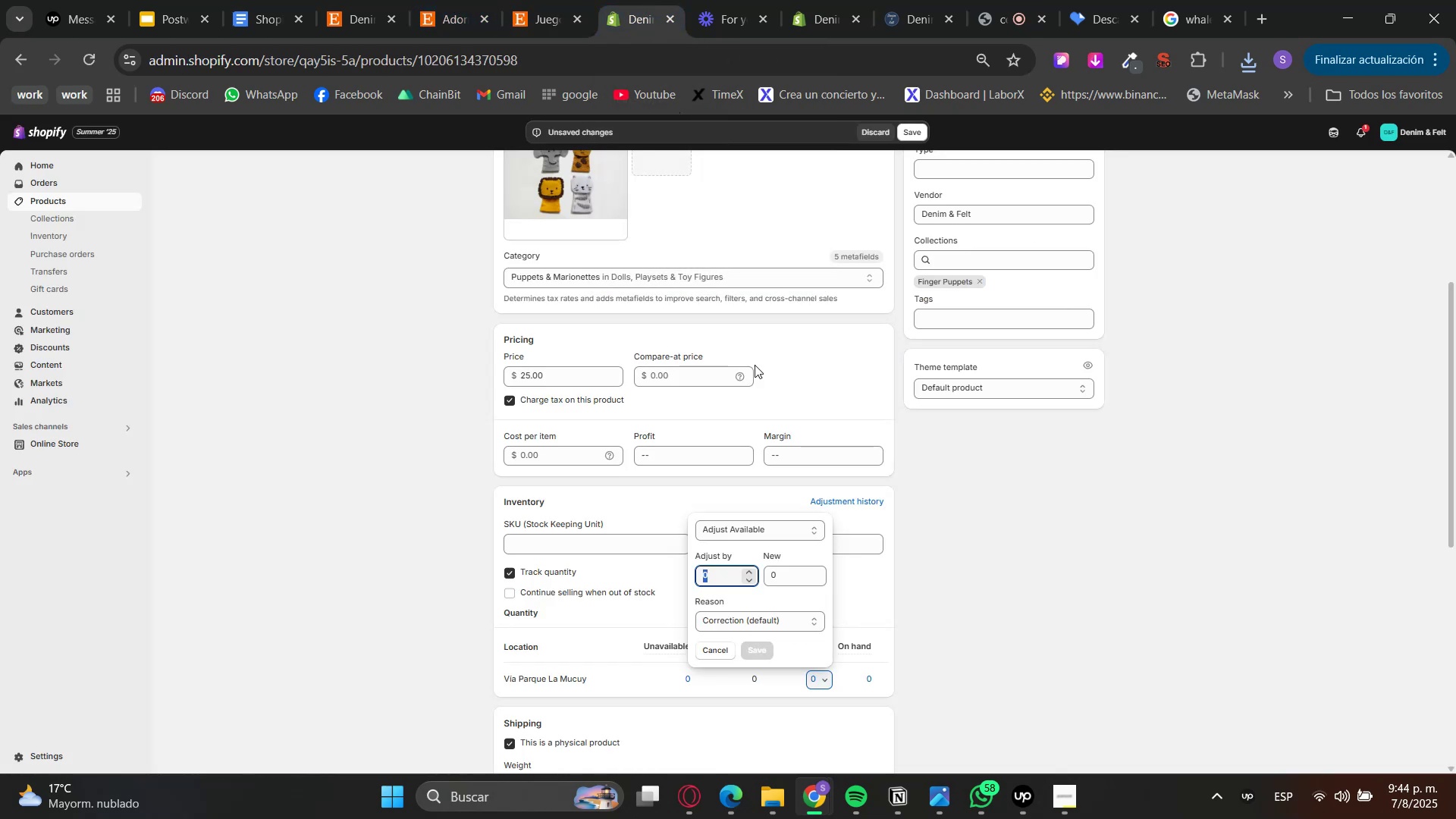 
key(Numpad1)
 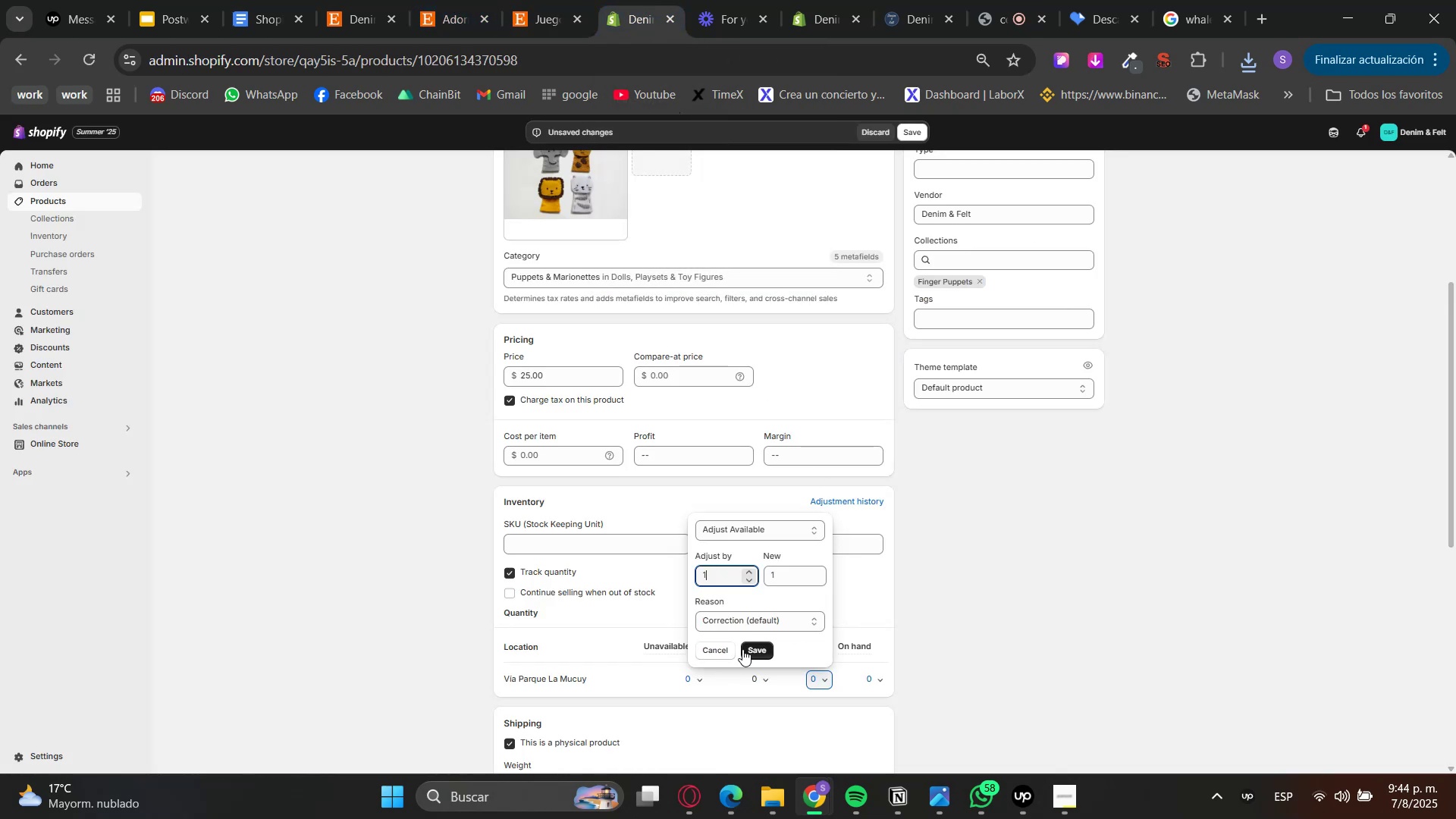 
left_click([748, 648])
 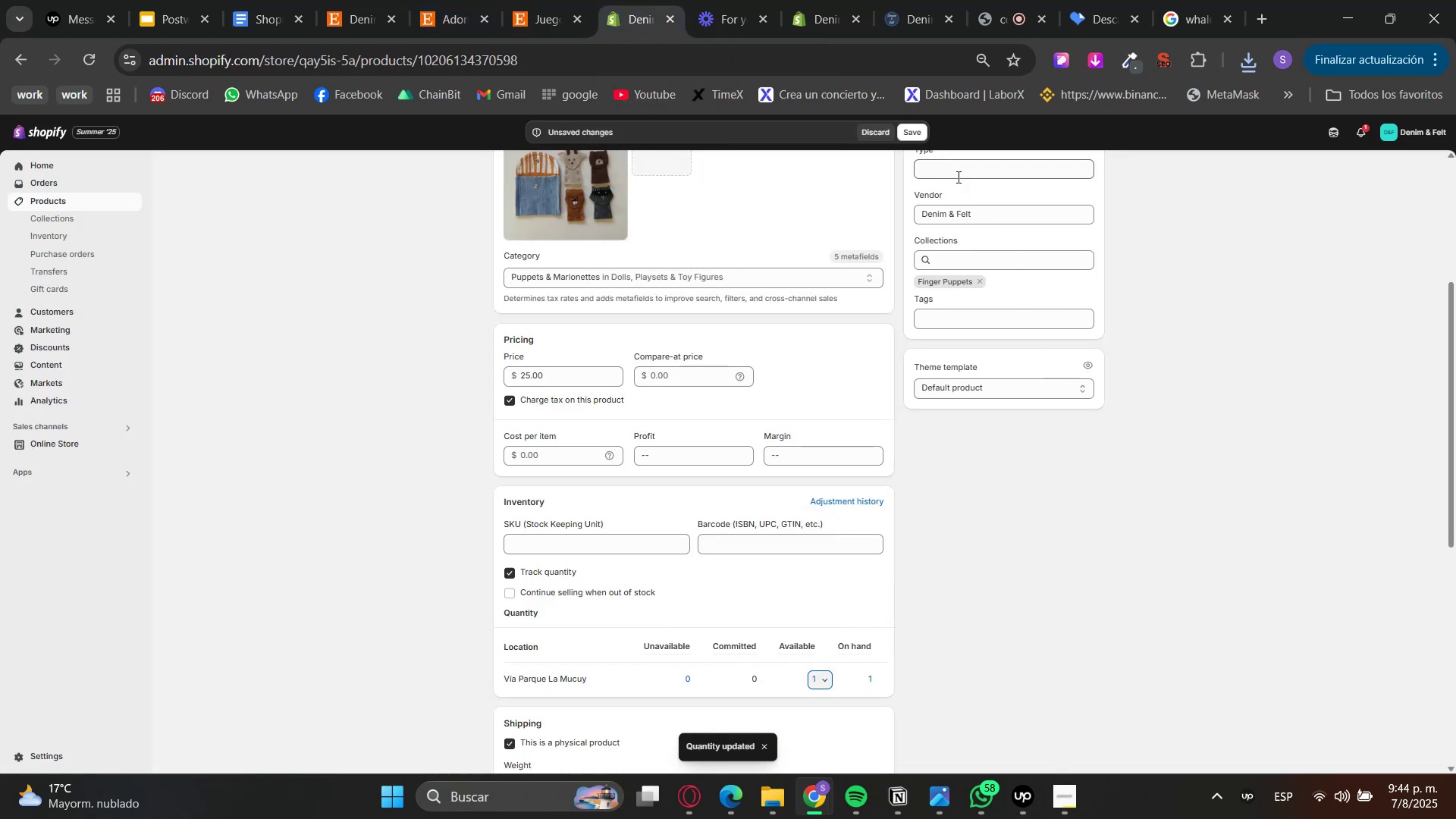 
left_click([917, 136])
 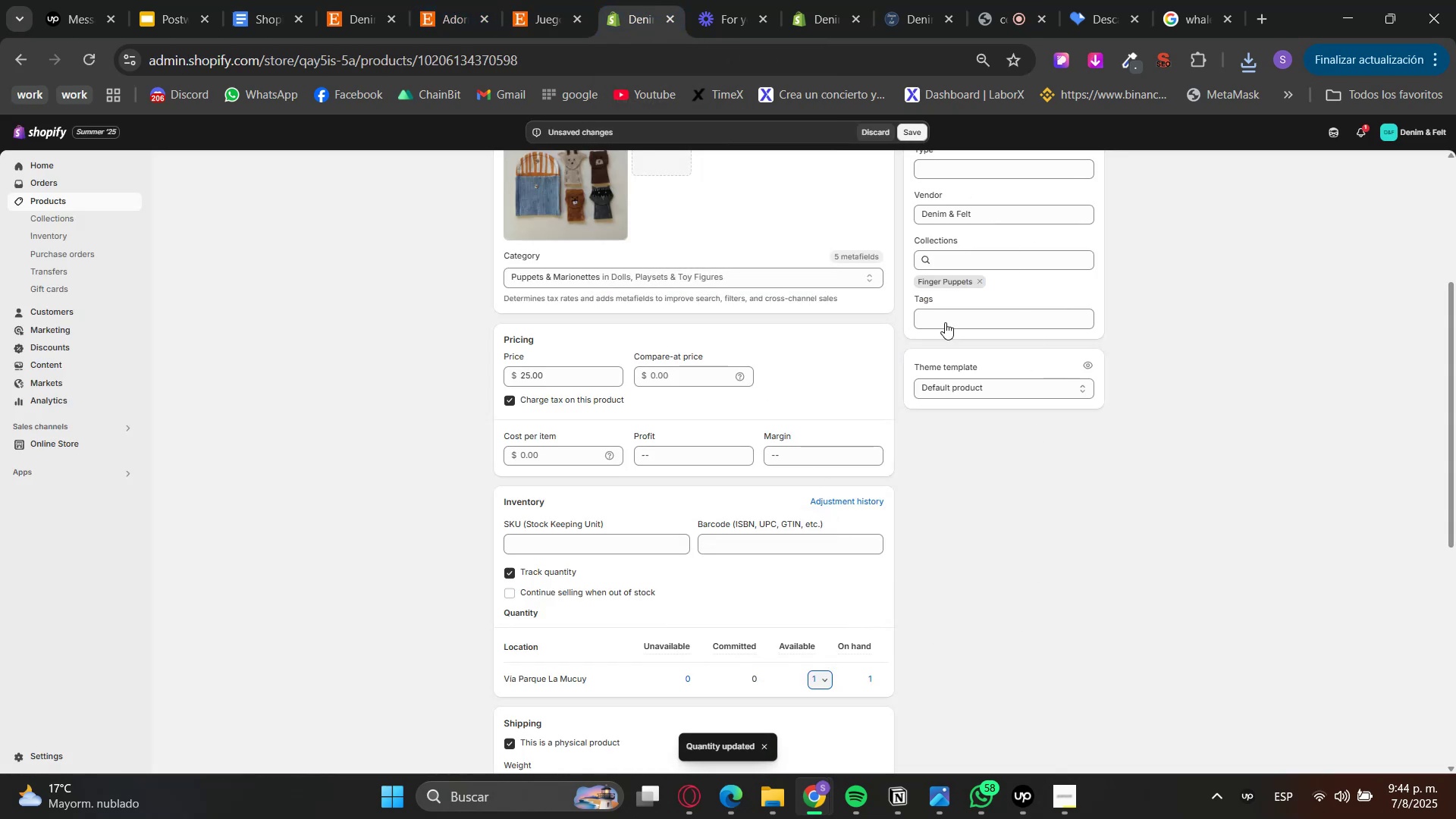 
scroll: coordinate [969, 564], scroll_direction: up, amount: 6.0
 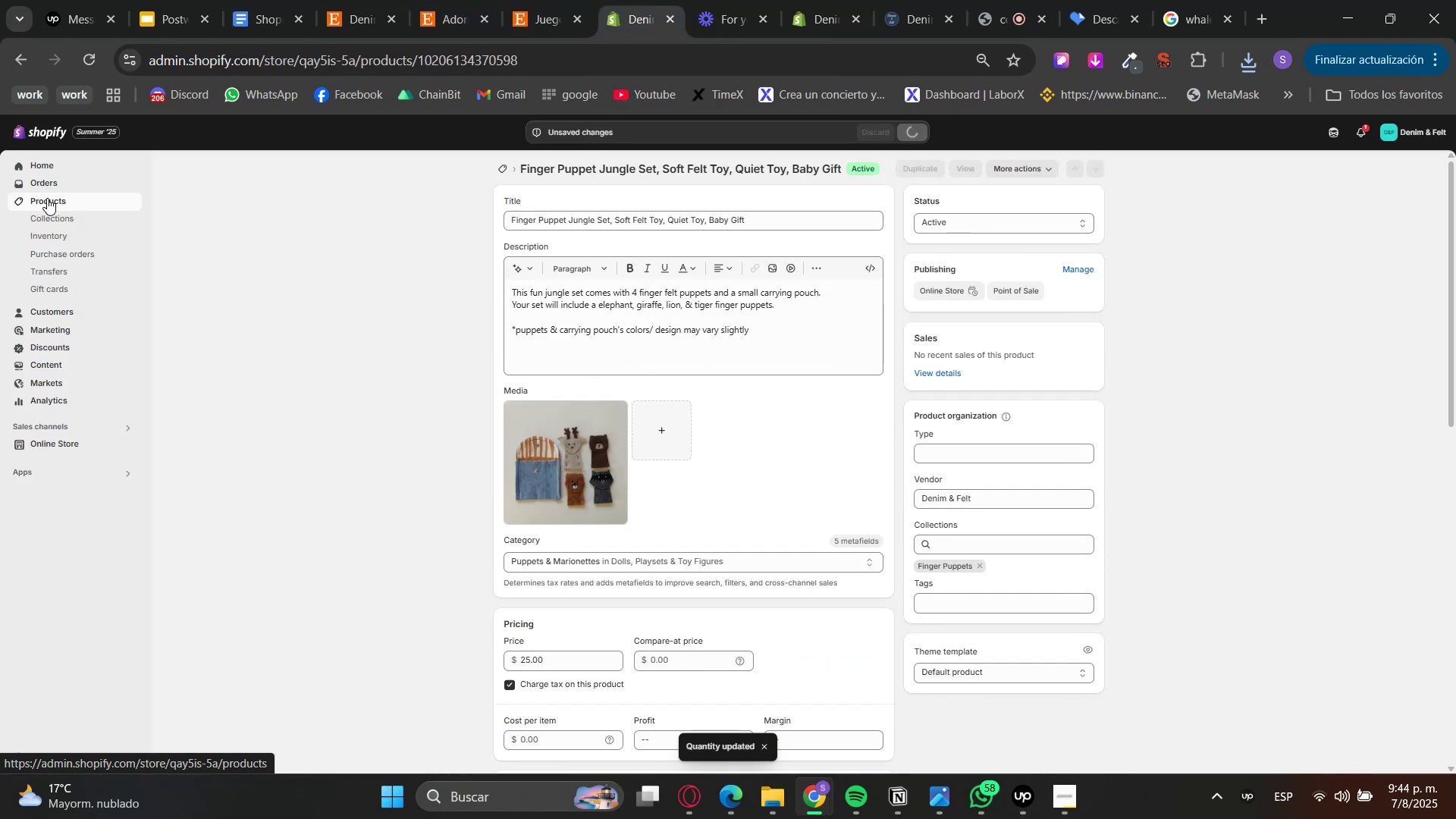 
left_click([47, 198])
 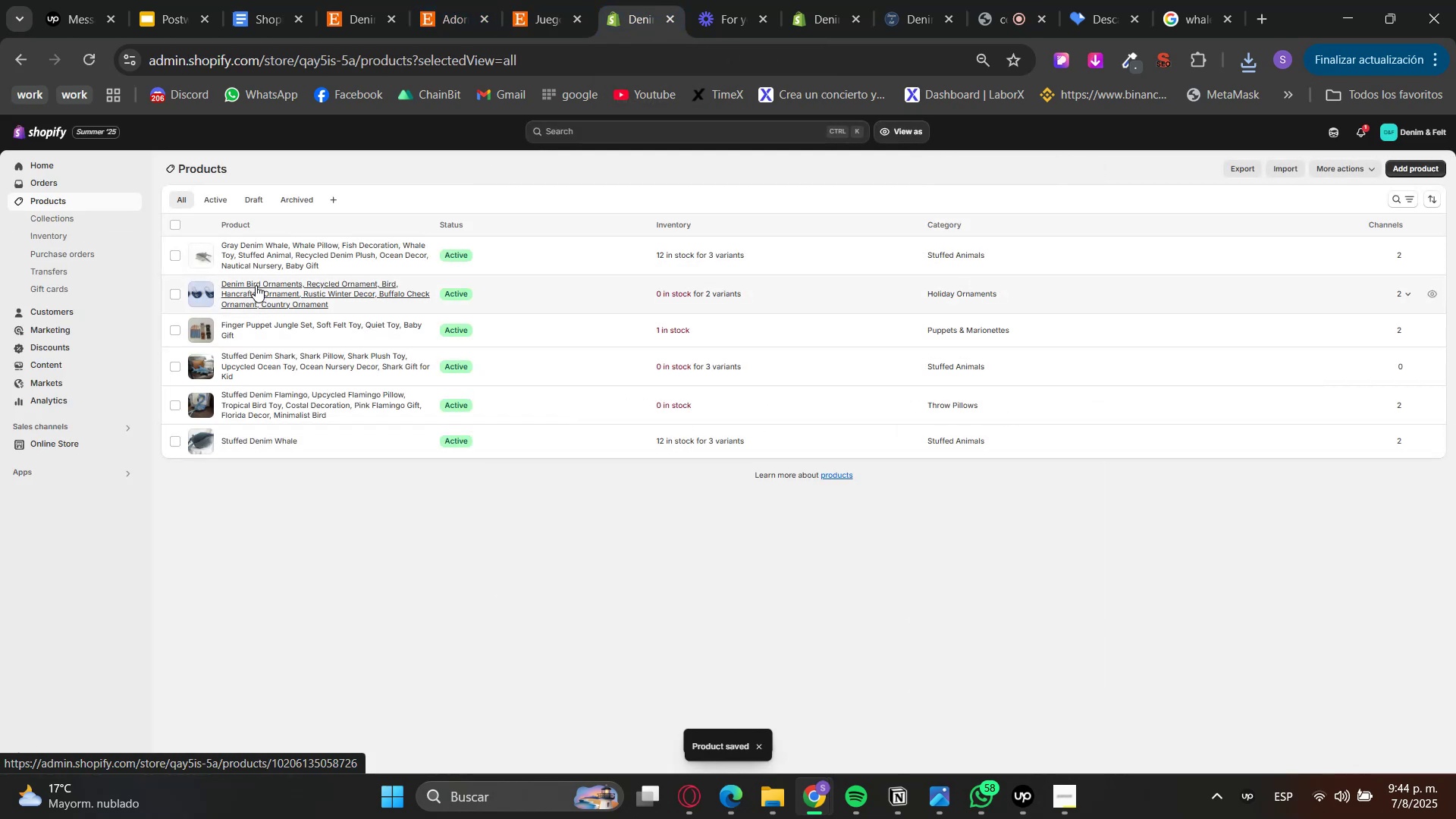 
left_click([268, 397])
 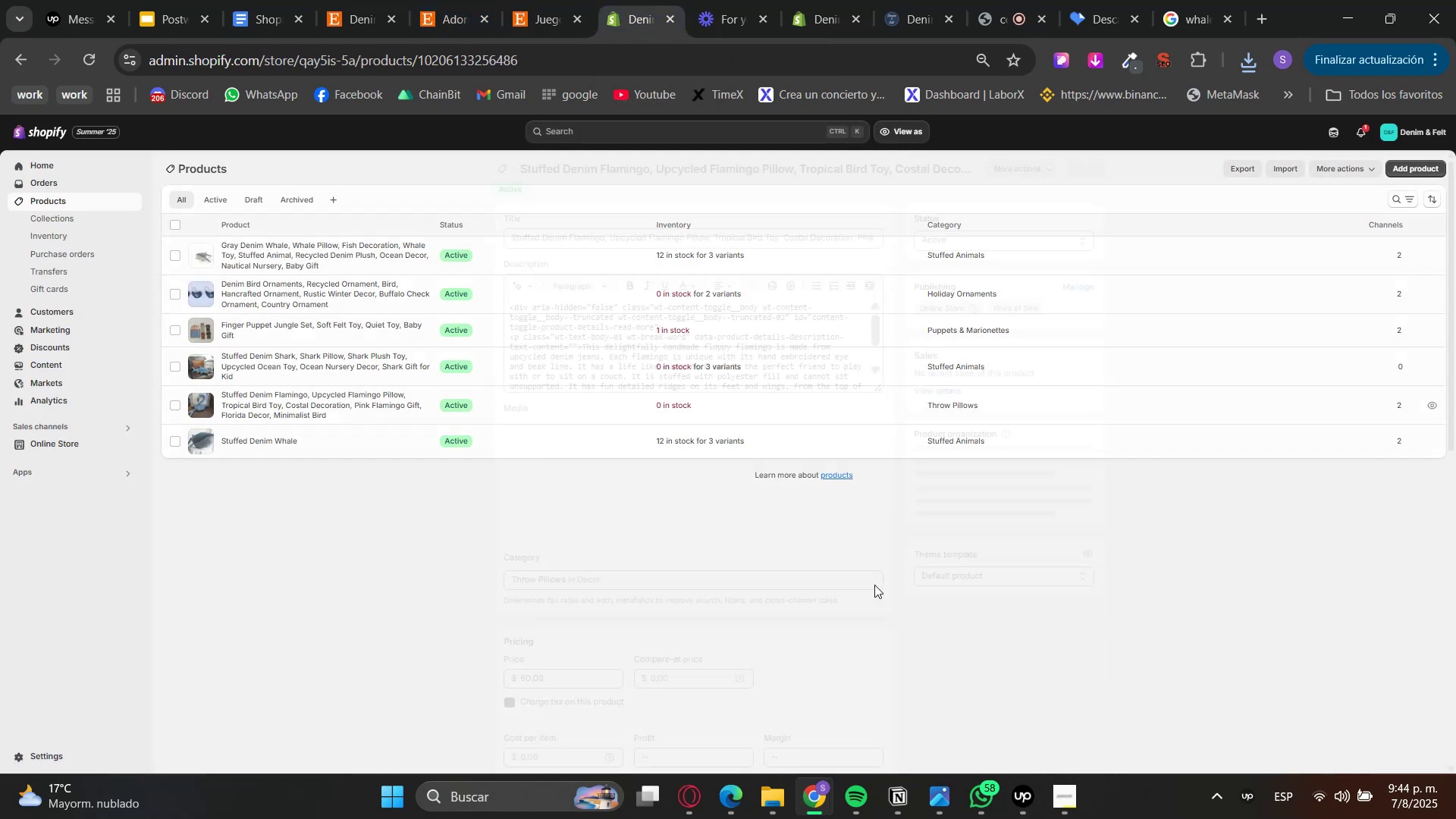 
scroll: coordinate [811, 642], scroll_direction: down, amount: 5.0
 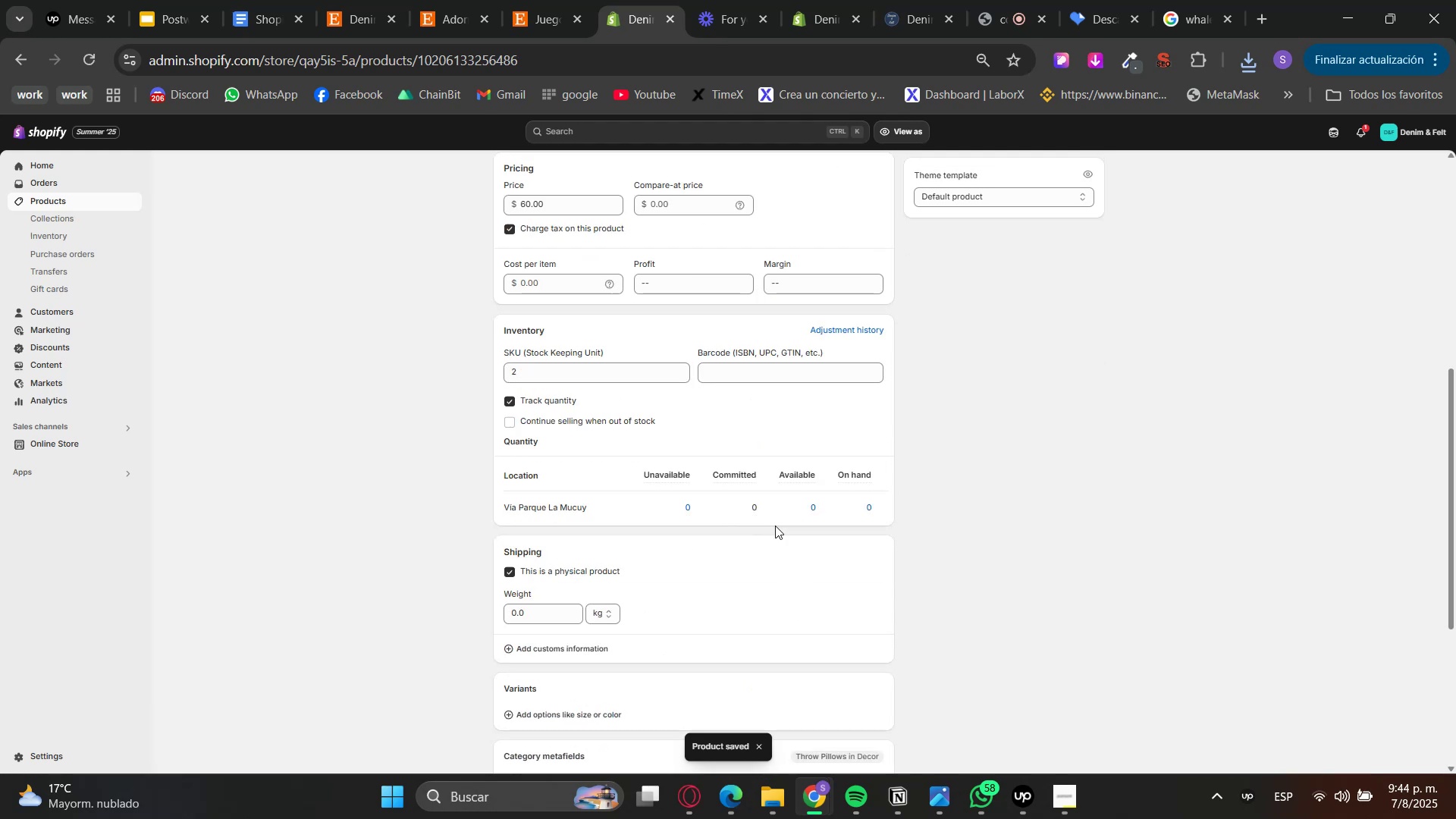 
scroll: coordinate [722, 447], scroll_direction: up, amount: 1.0
 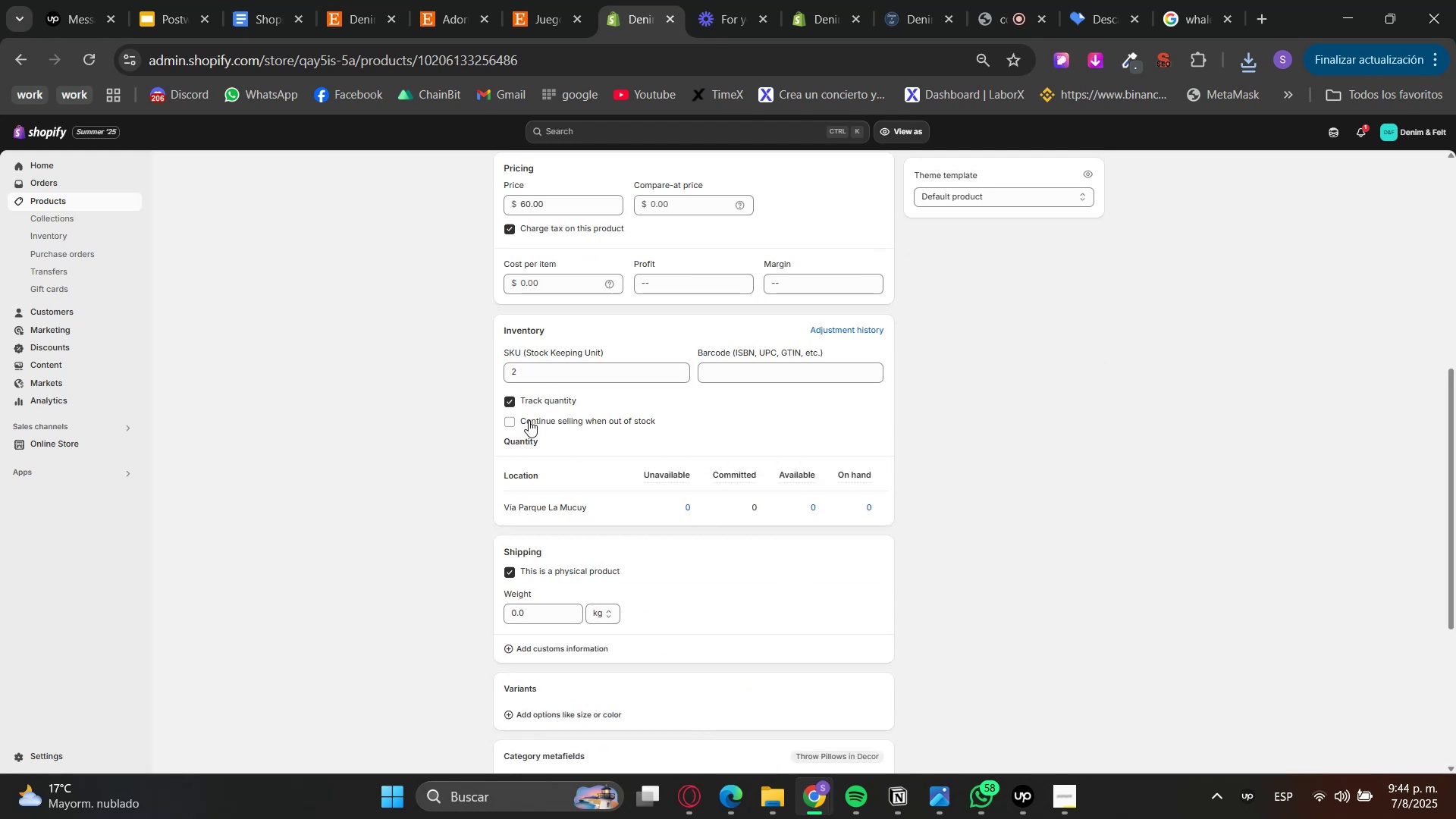 
left_click_drag(start_coordinate=[526, 373], to_coordinate=[479, 373])
 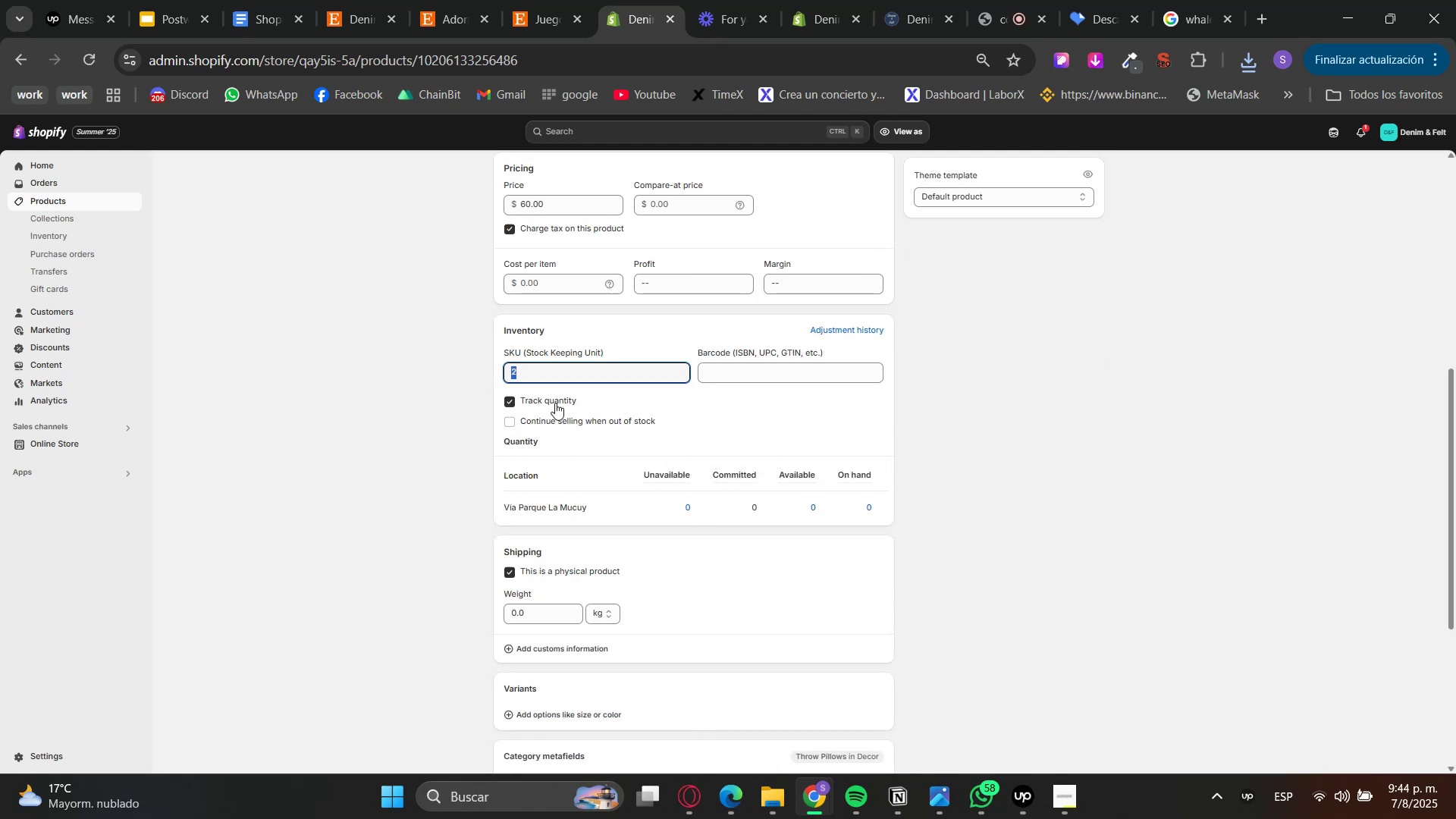 
key(Backspace)
 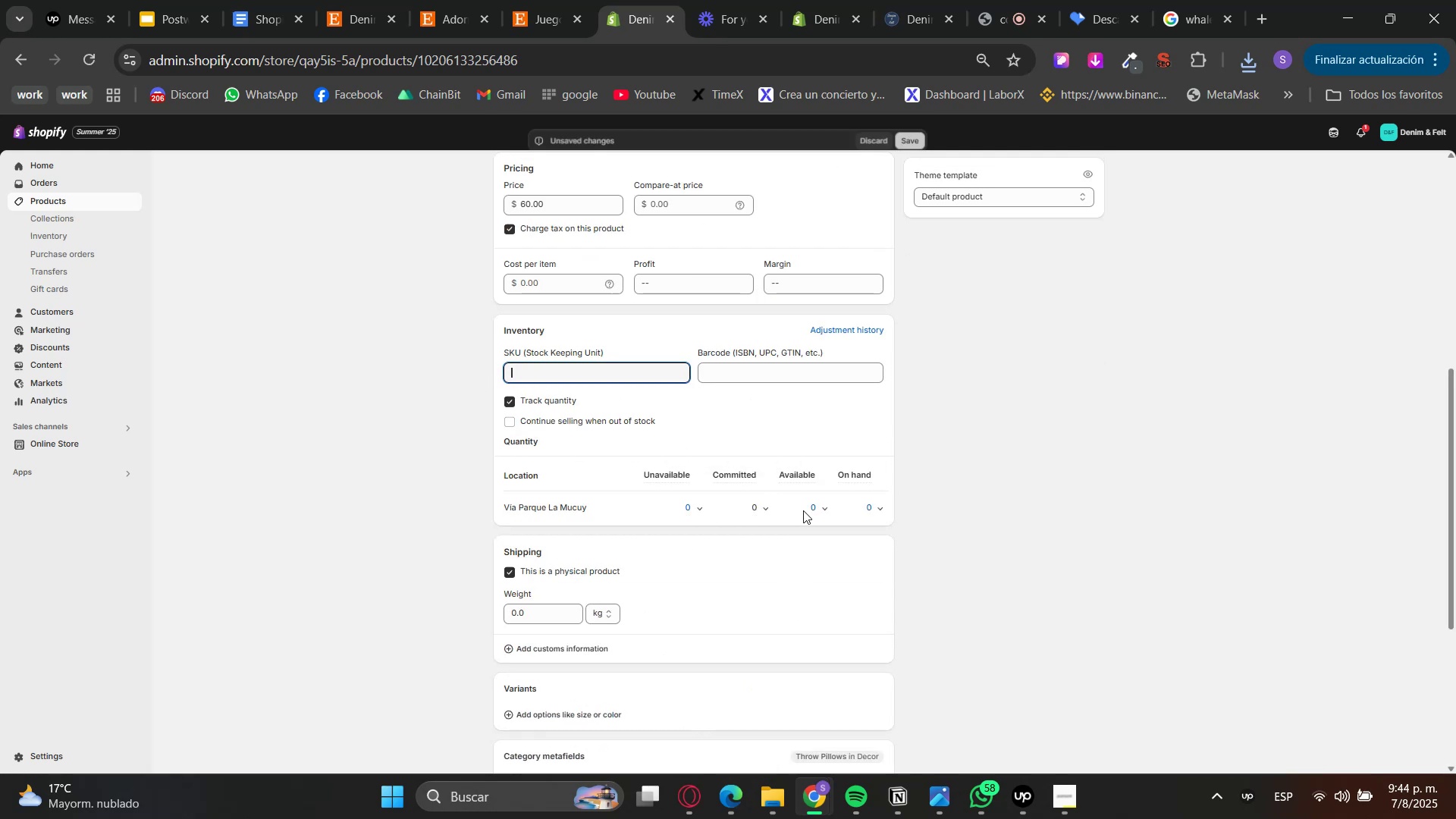 
left_click([812, 509])
 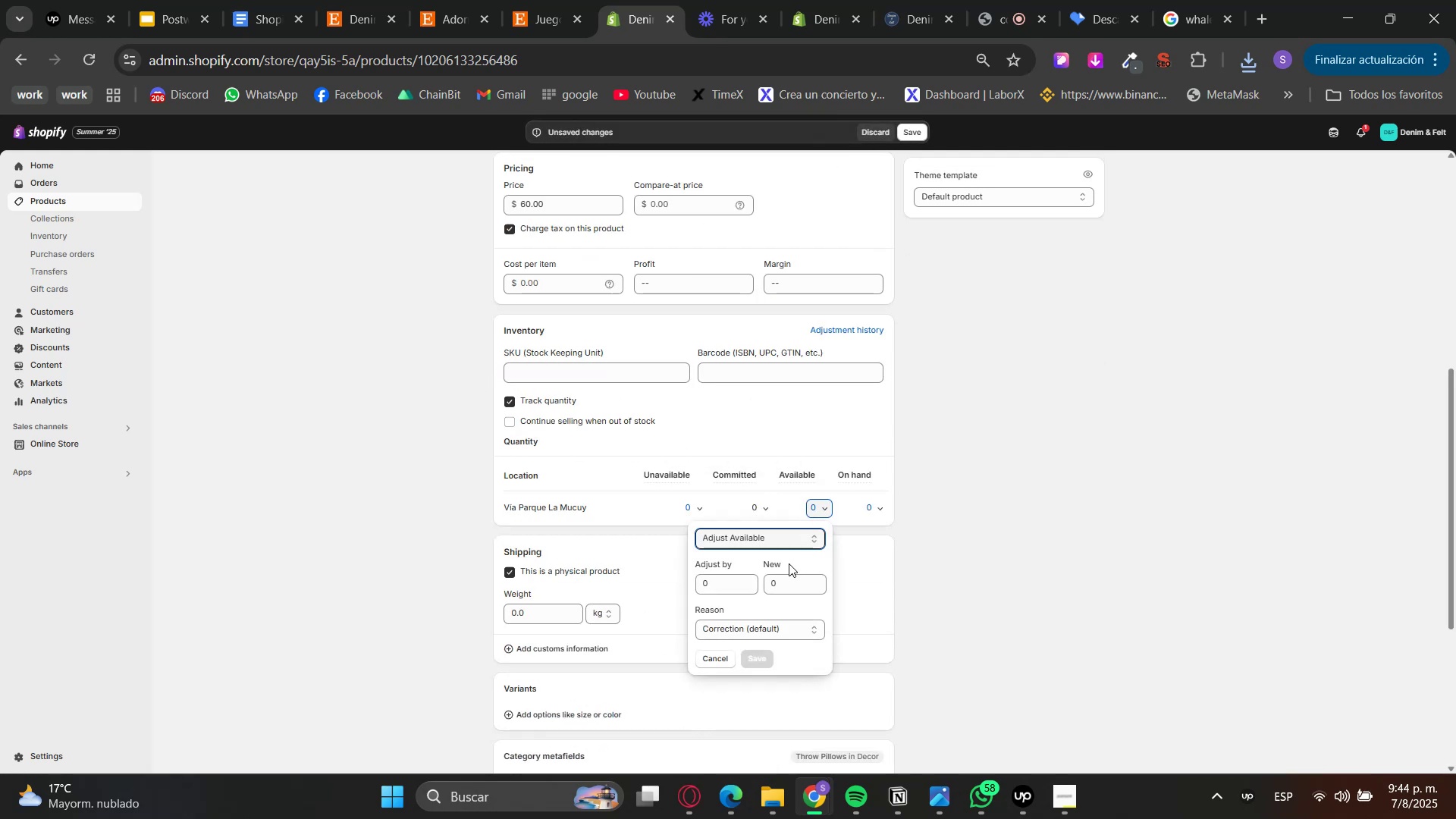 
left_click_drag(start_coordinate=[729, 585], to_coordinate=[724, 587])
 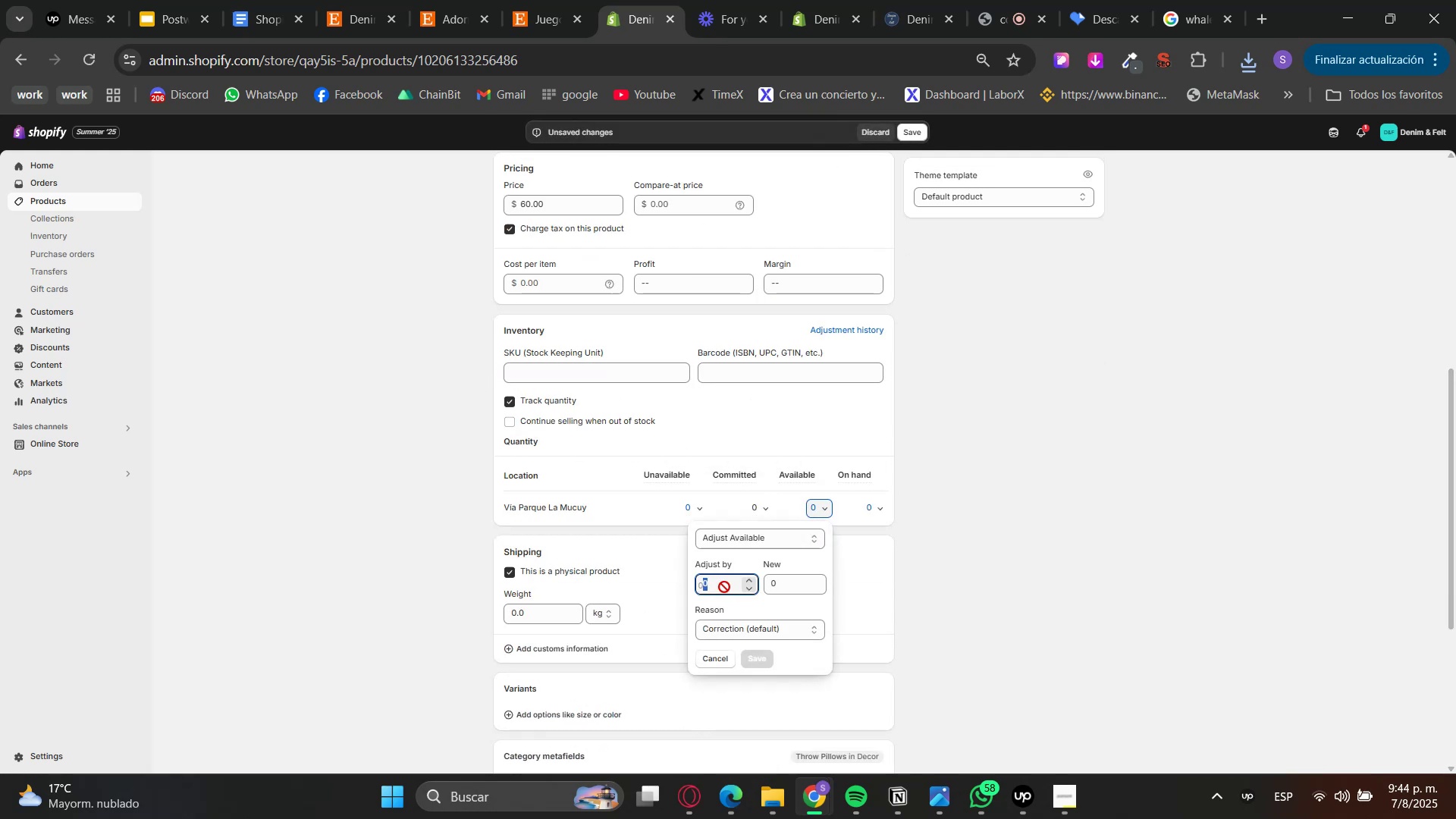 
key(Numpad2)
 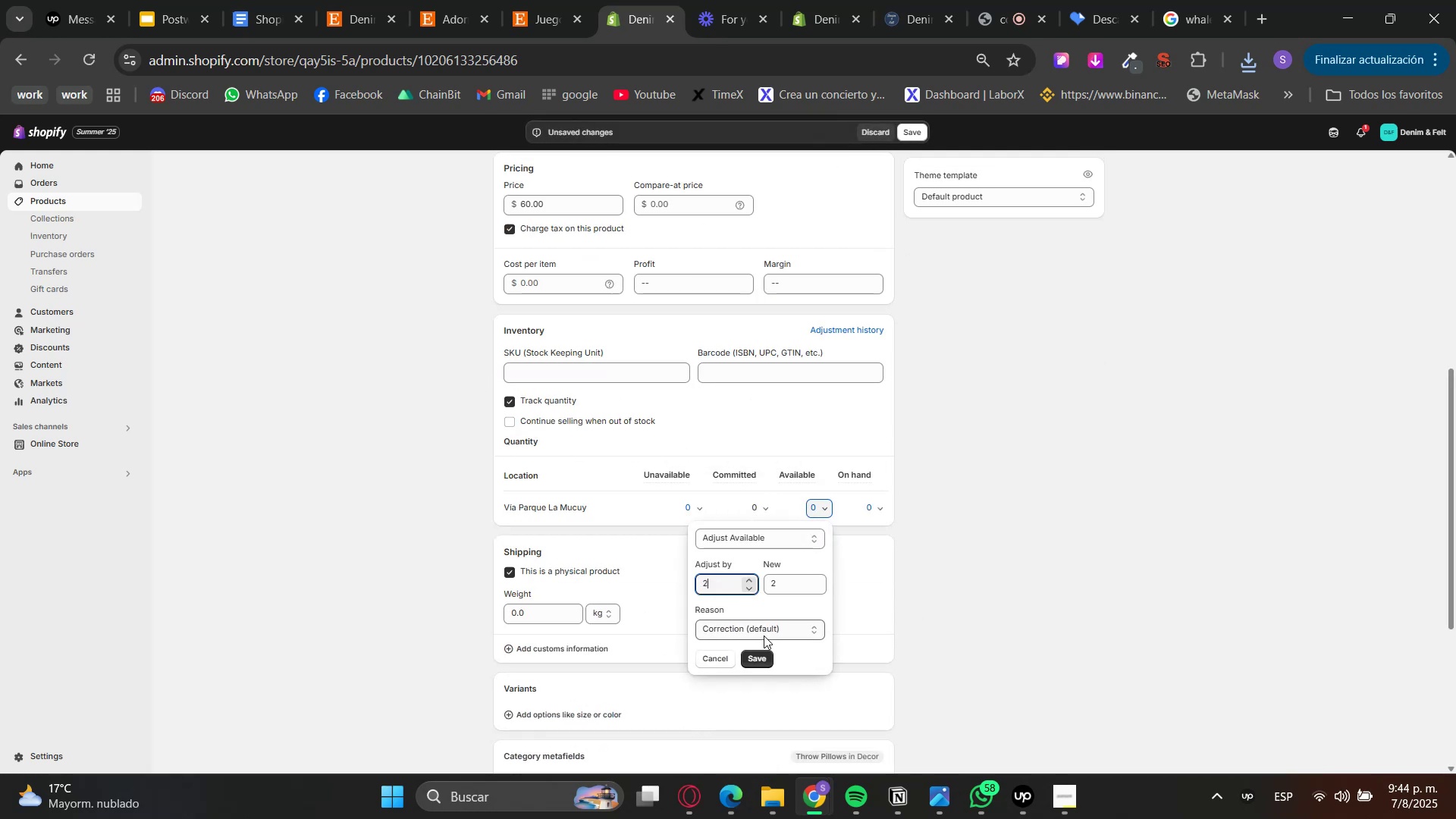 
left_click([767, 656])
 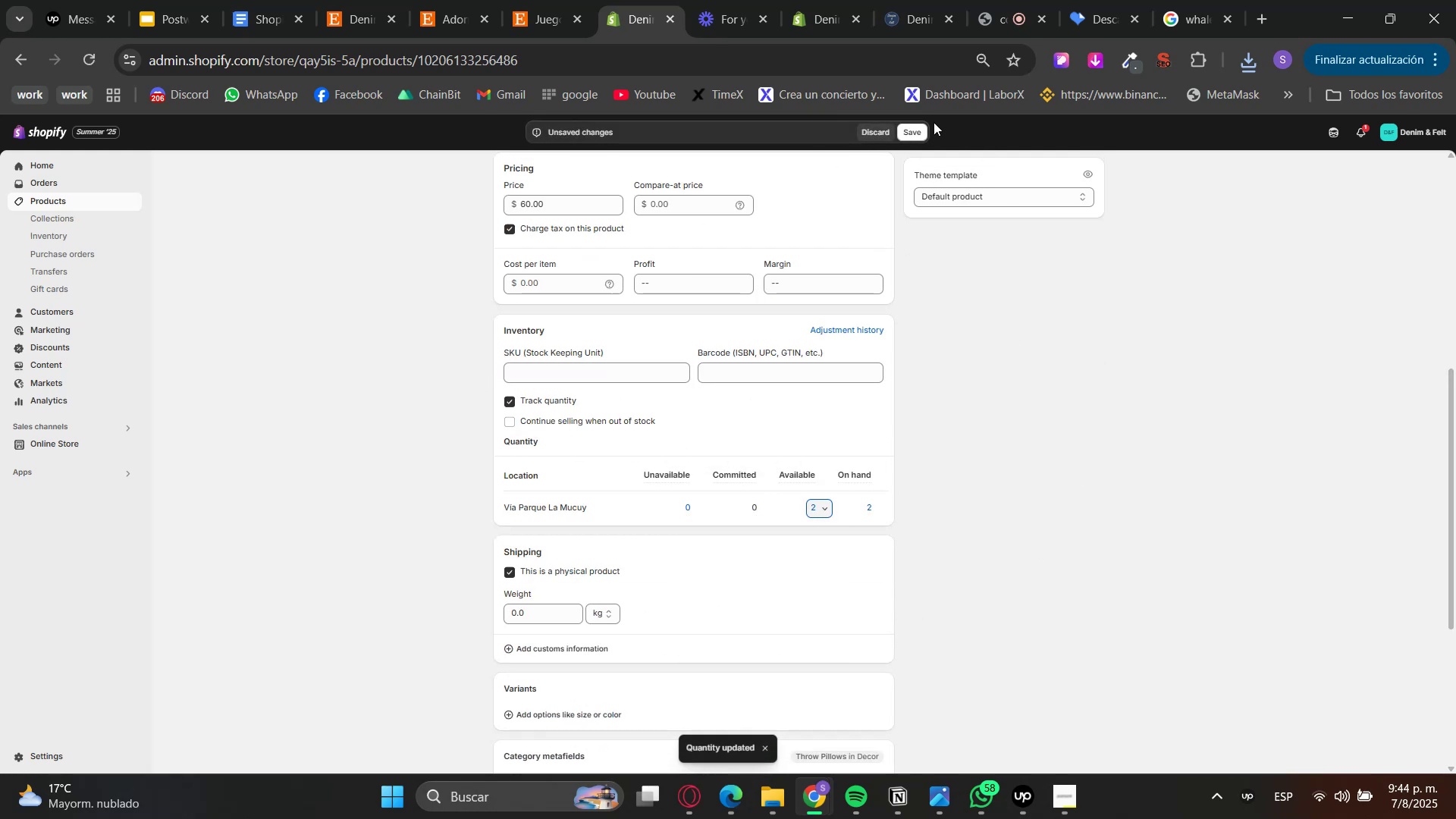 
left_click([908, 130])
 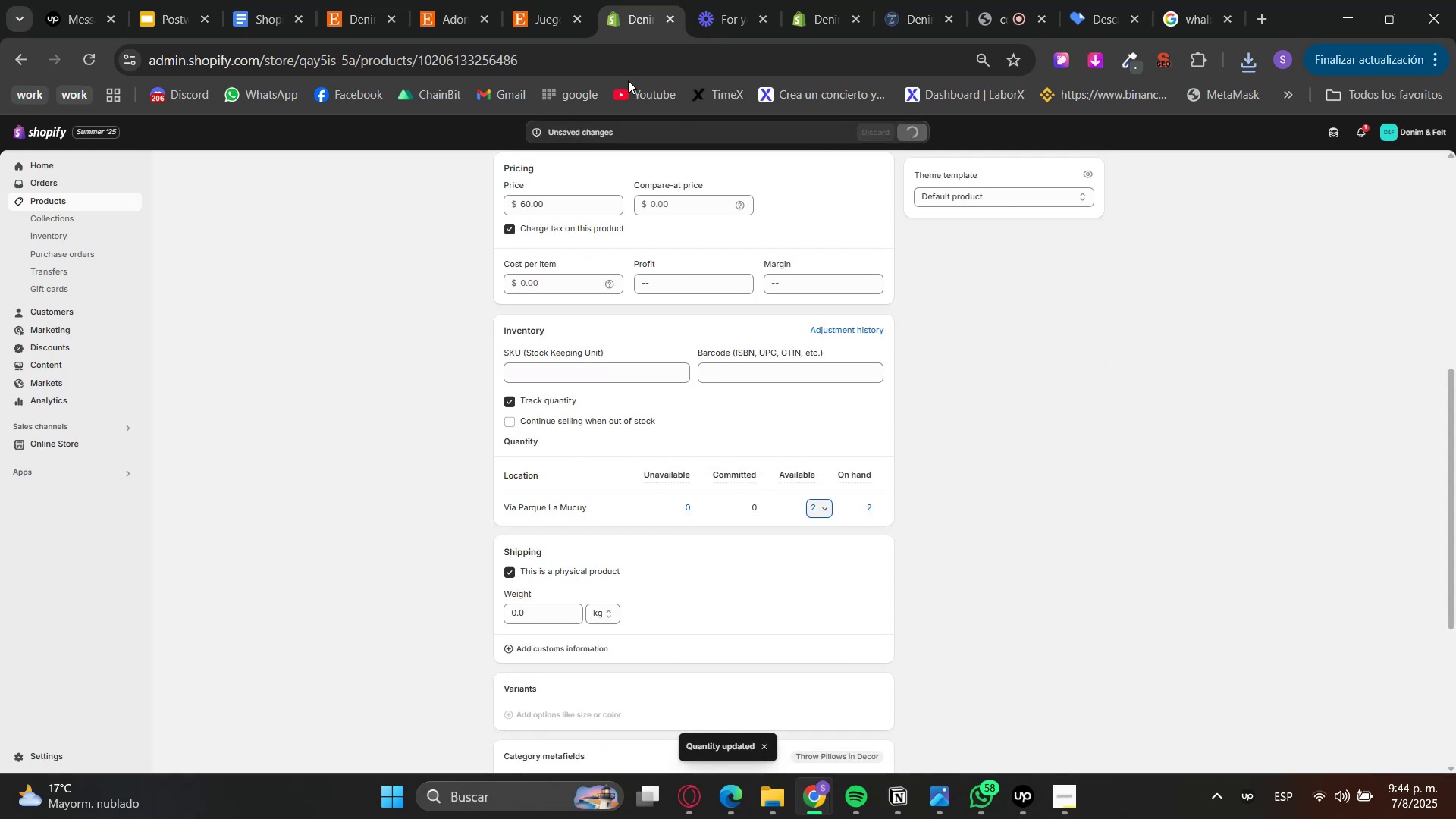 
left_click([532, 0])
 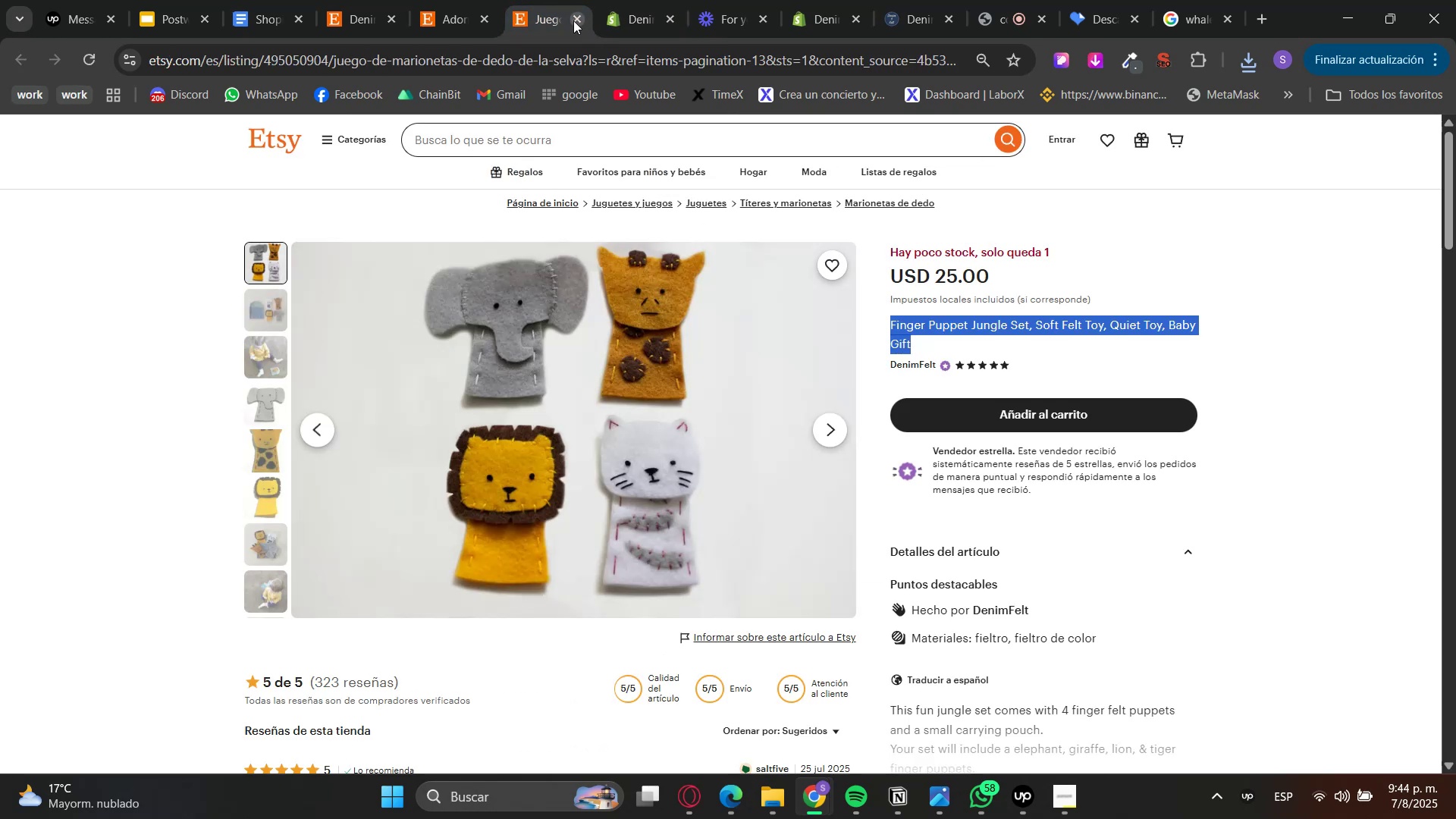 
double_click([476, 0])
 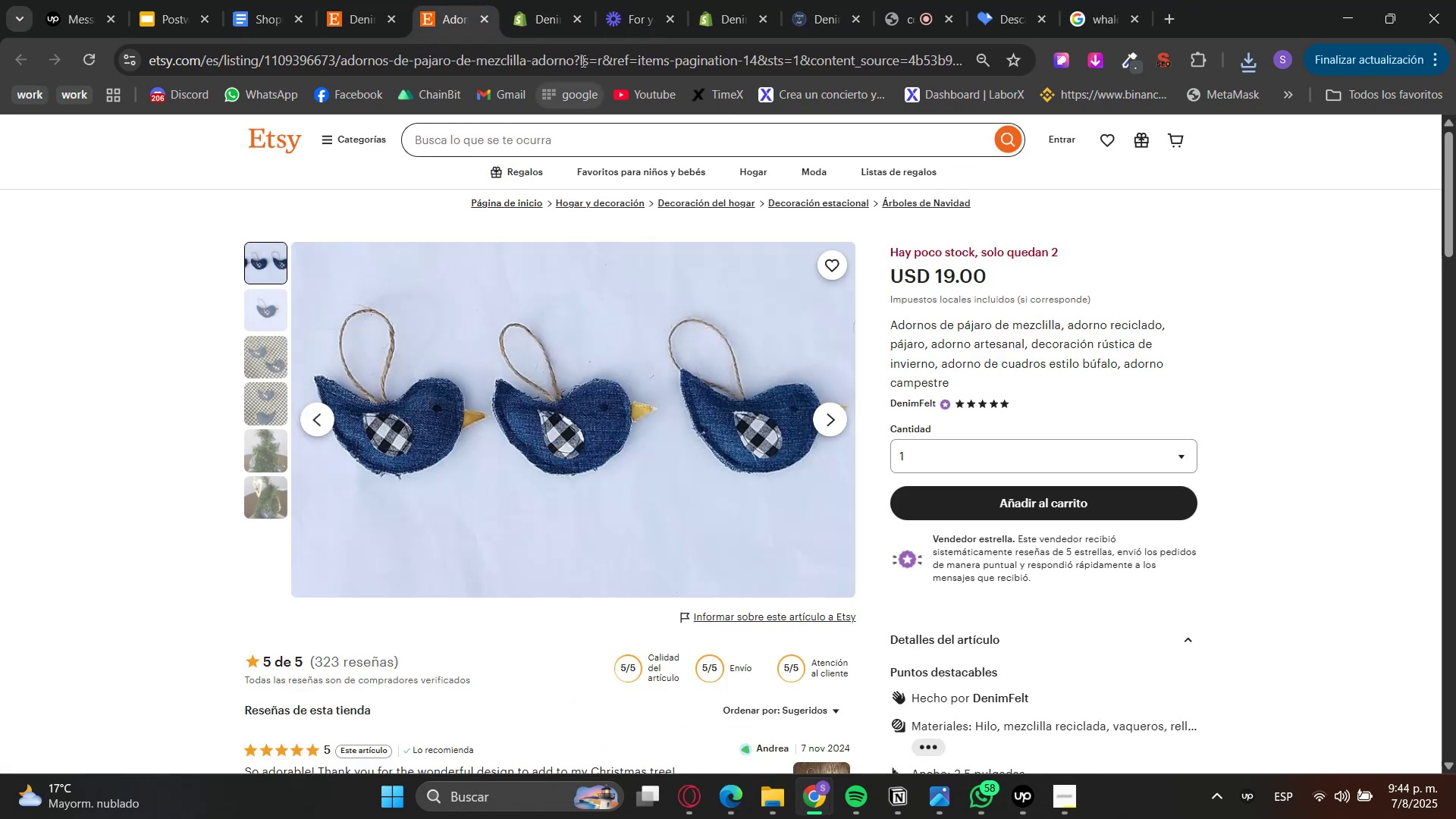 
left_click([566, 0])
 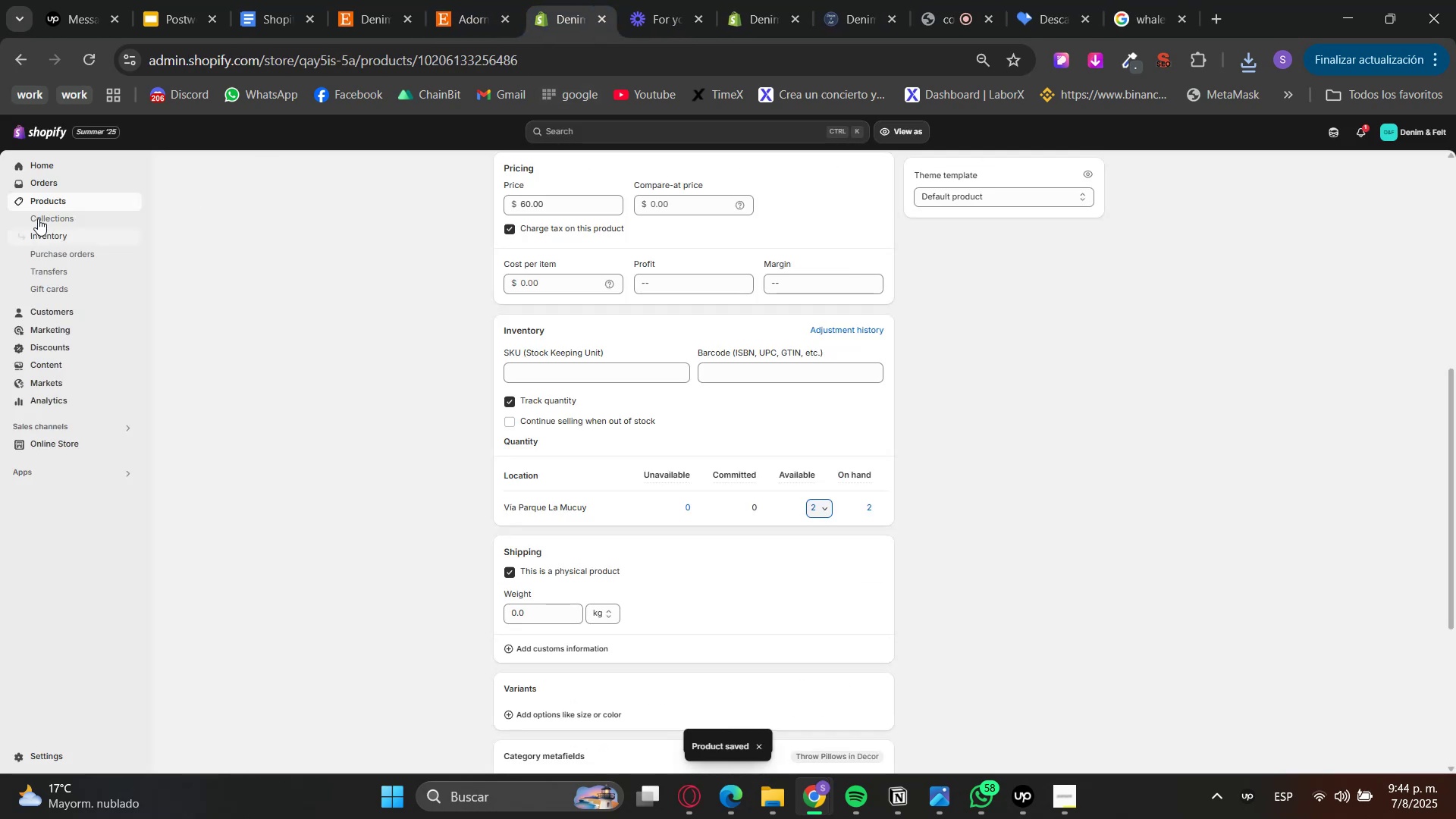 
left_click([58, 202])
 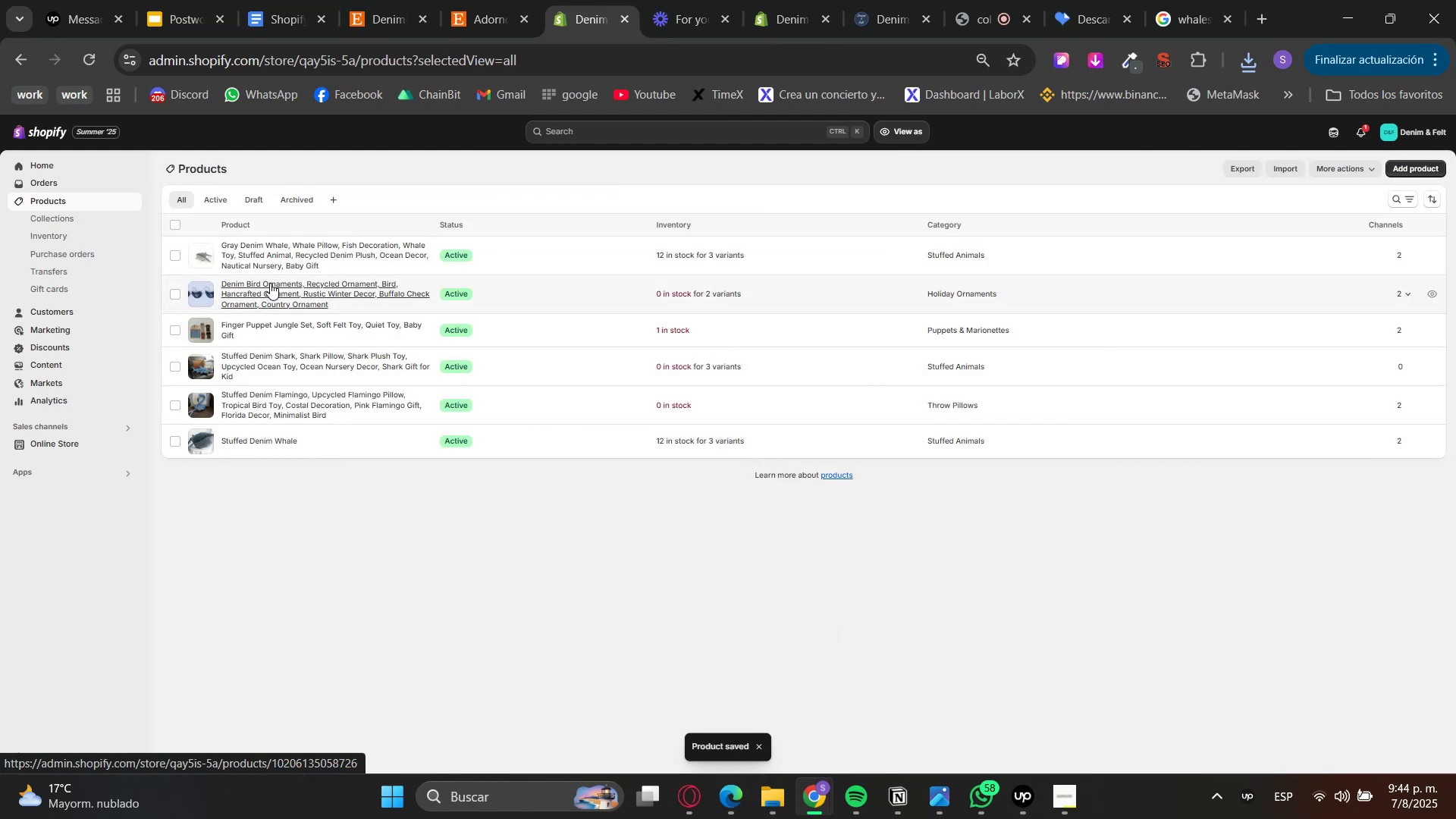 
double_click([502, 0])
 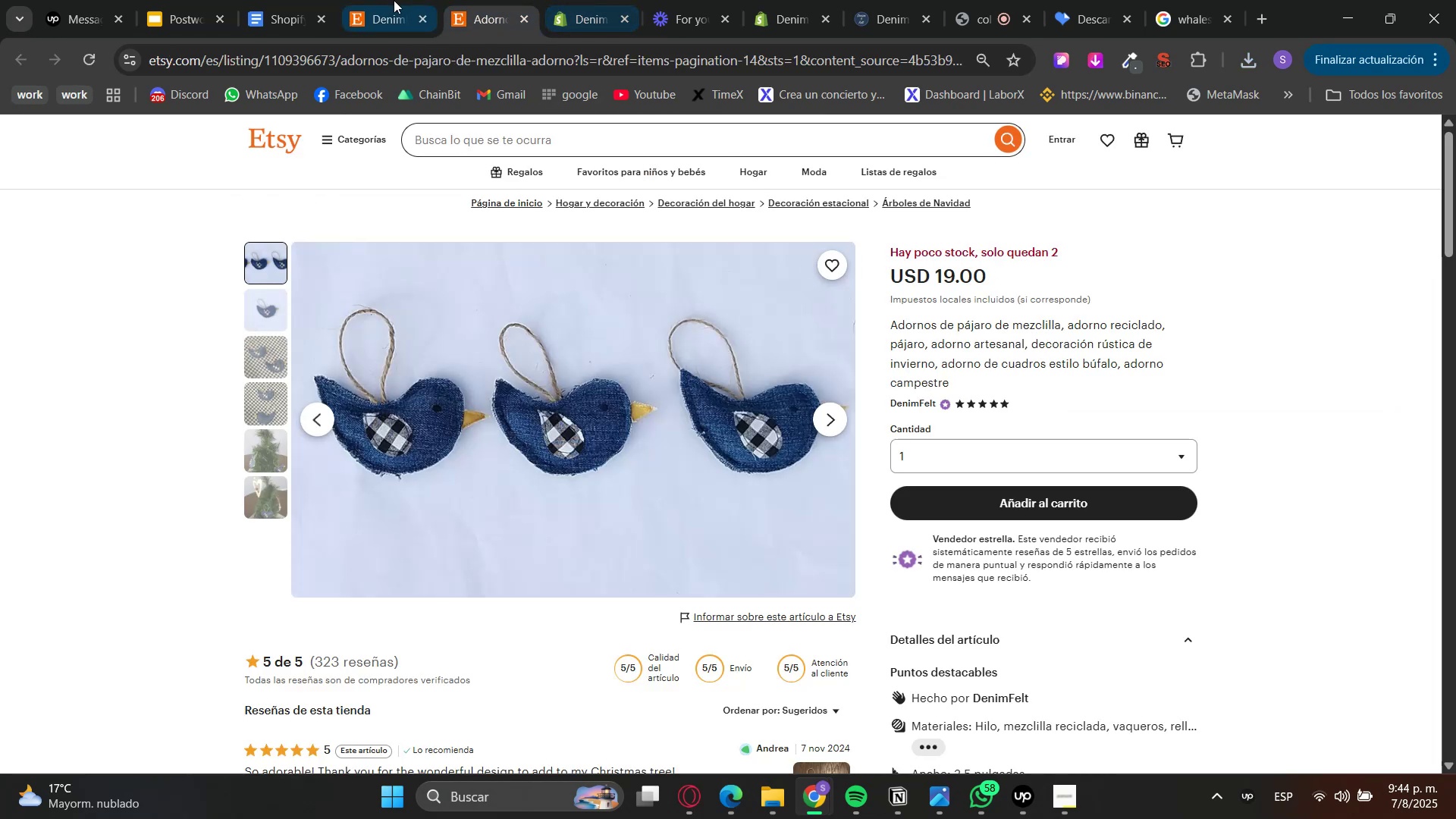 
double_click([609, 0])
 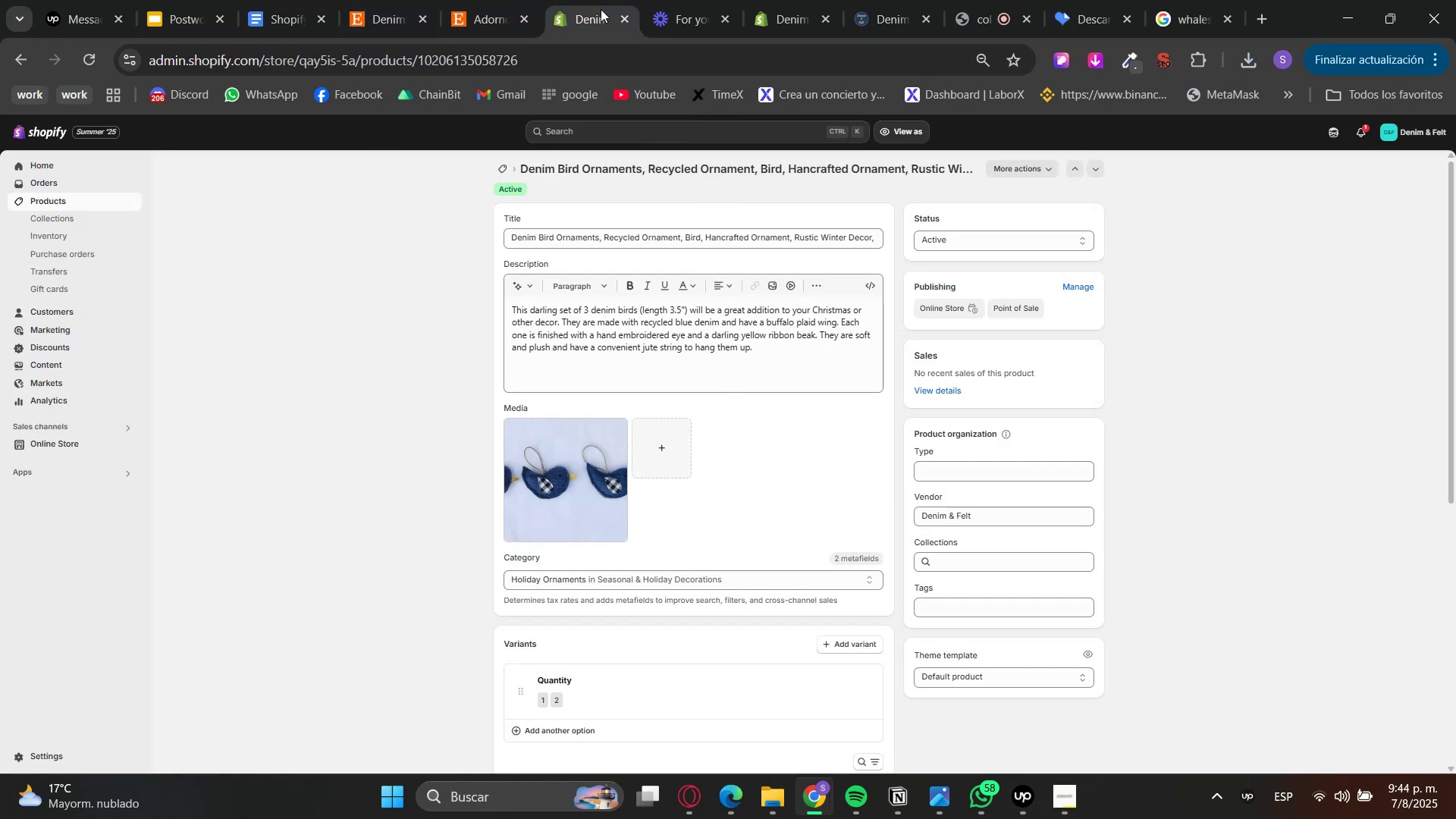 
scroll: coordinate [514, 388], scroll_direction: down, amount: 2.0
 